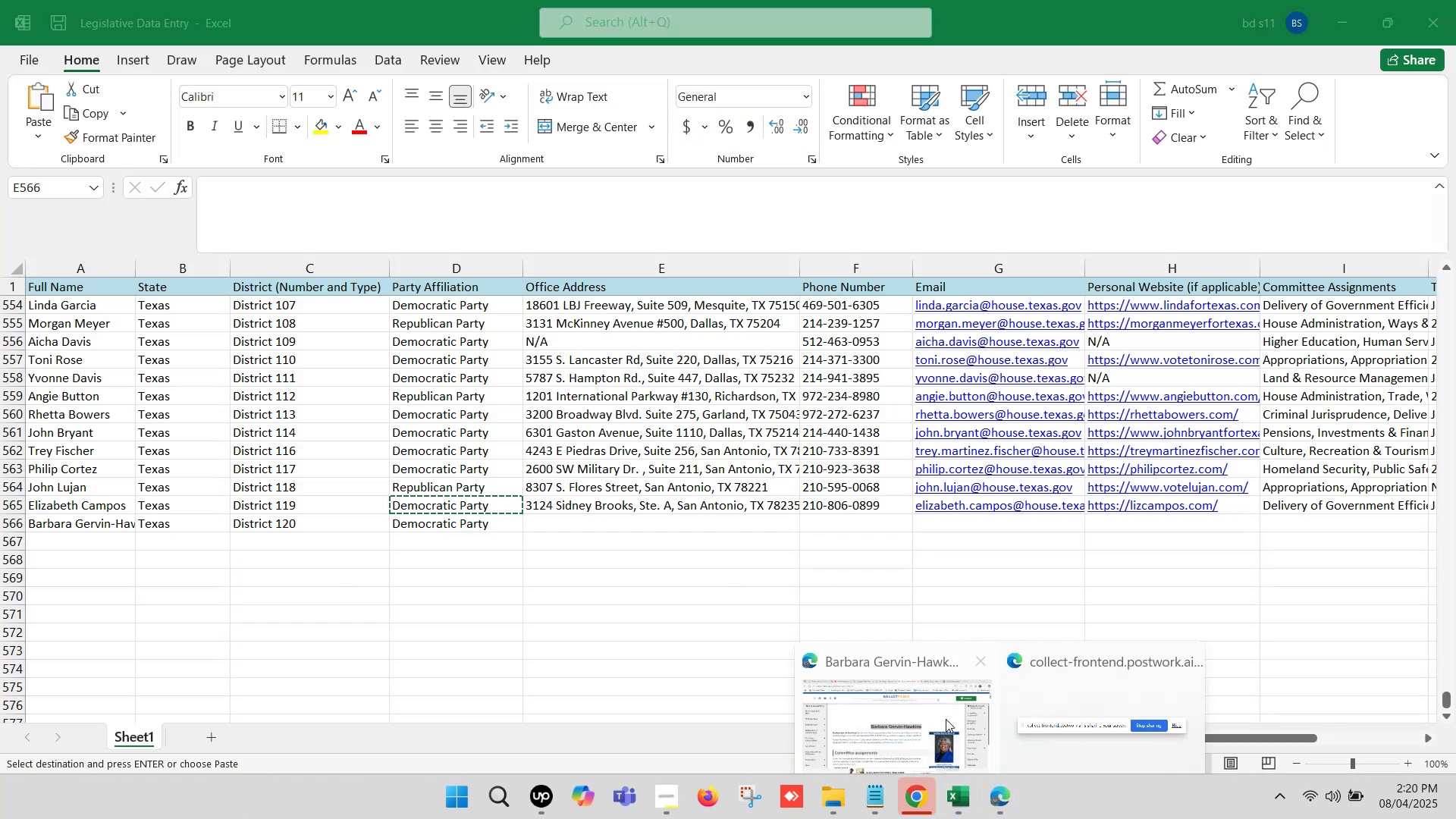 
left_click([938, 712])
 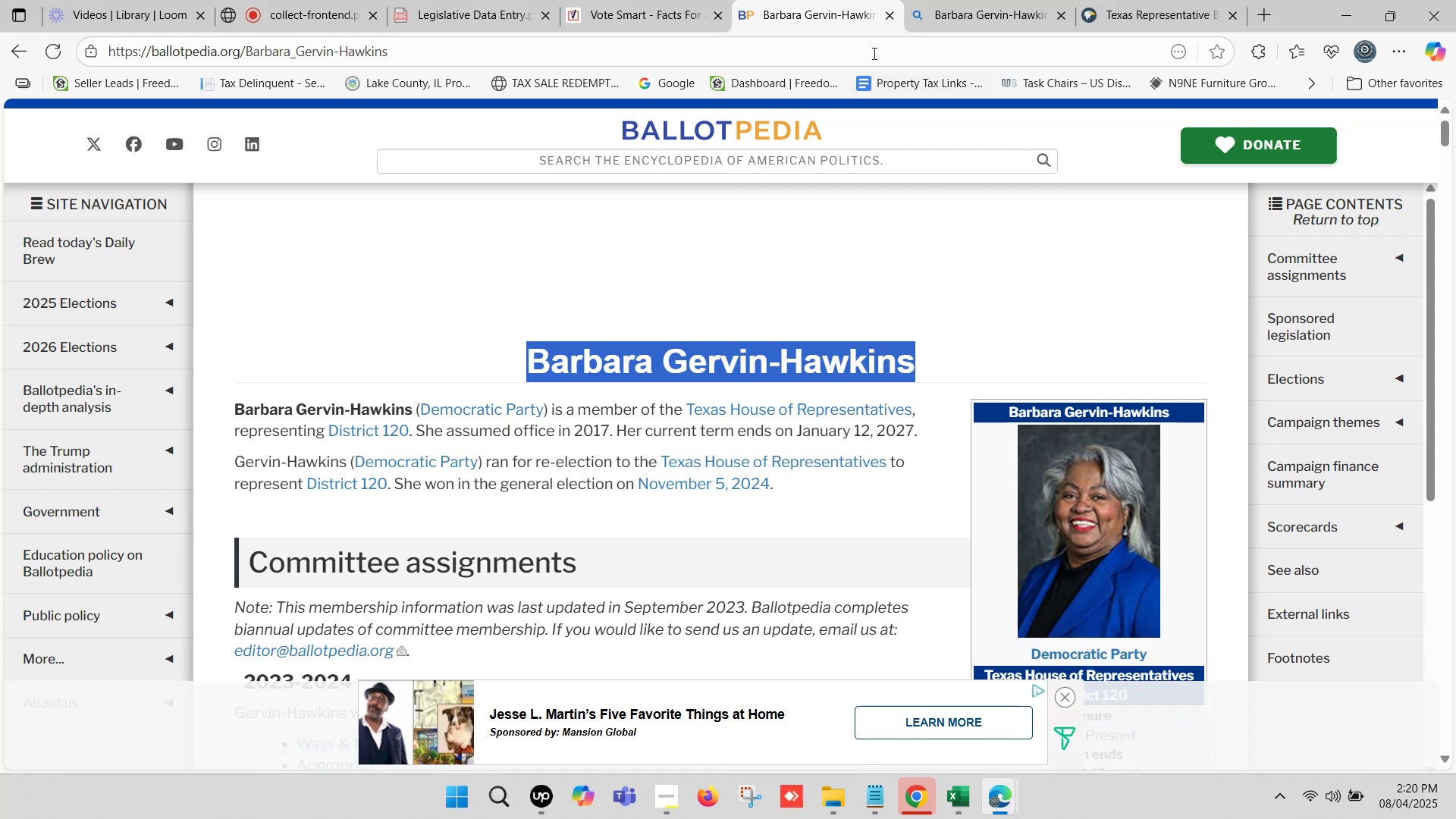 
mouse_move([987, 27])
 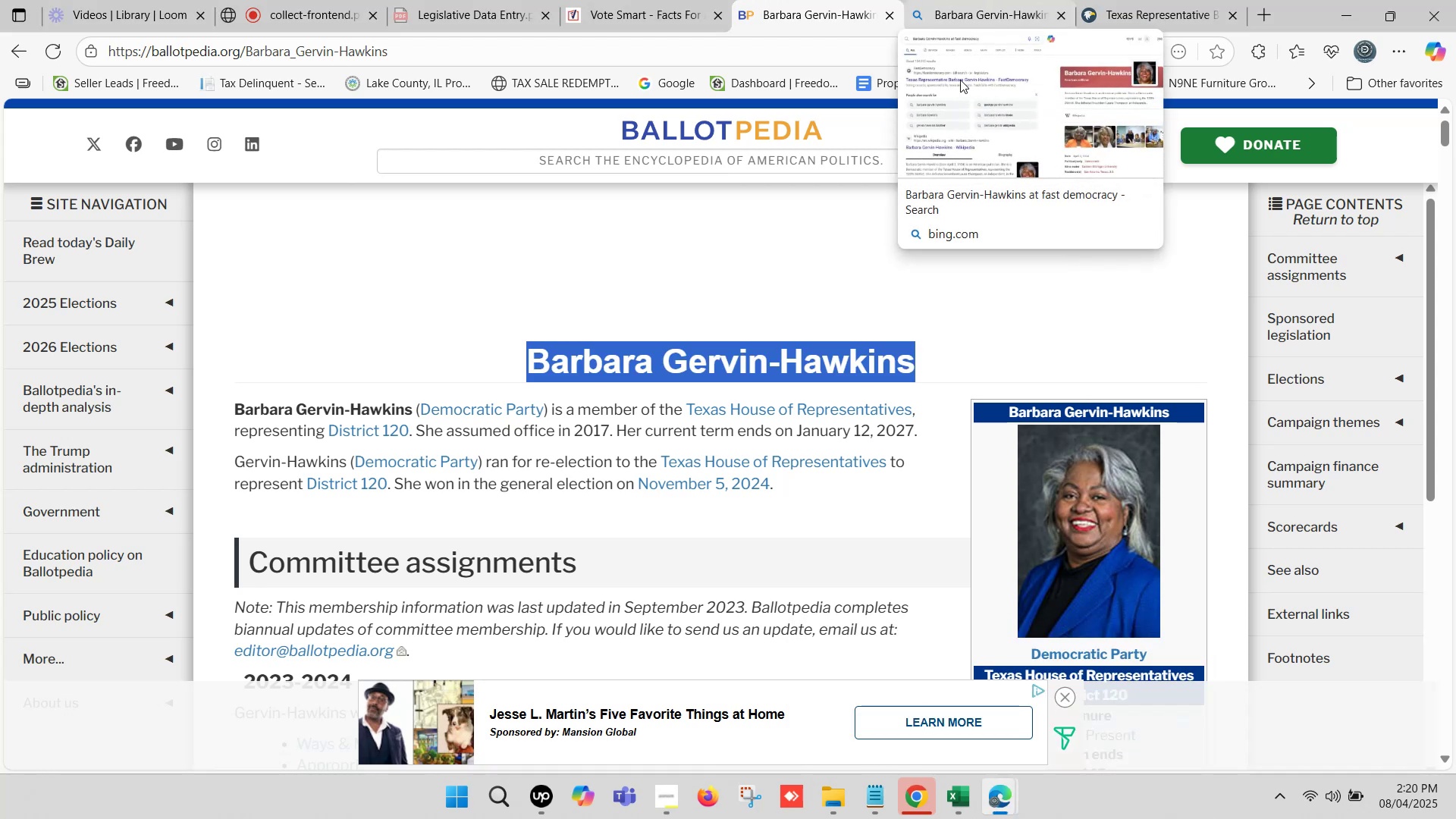 
scroll: coordinate [981, 439], scroll_direction: down, amount: 4.0
 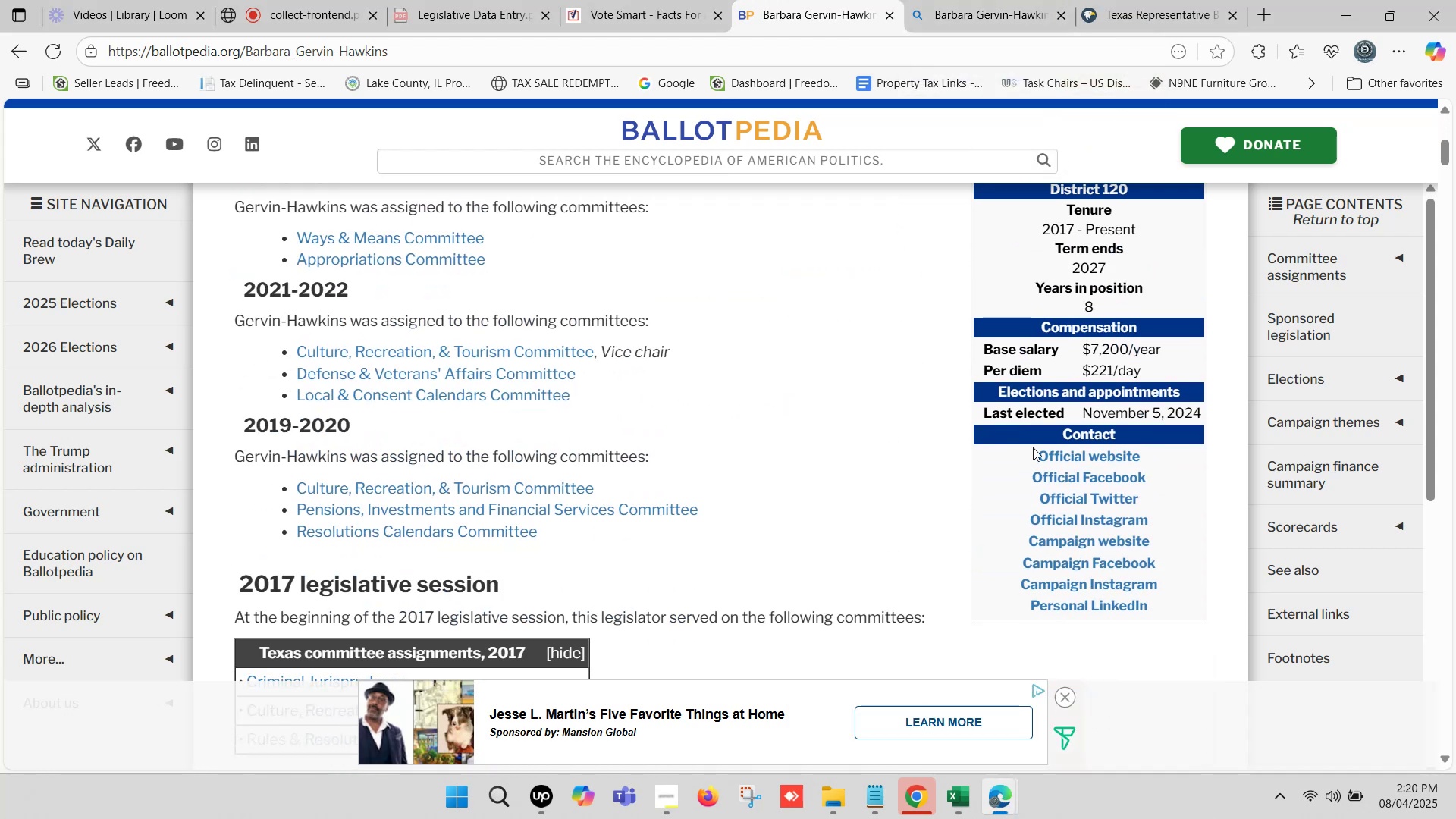 
hold_key(key=ControlLeft, duration=1.53)
left_click([1062, 459])
 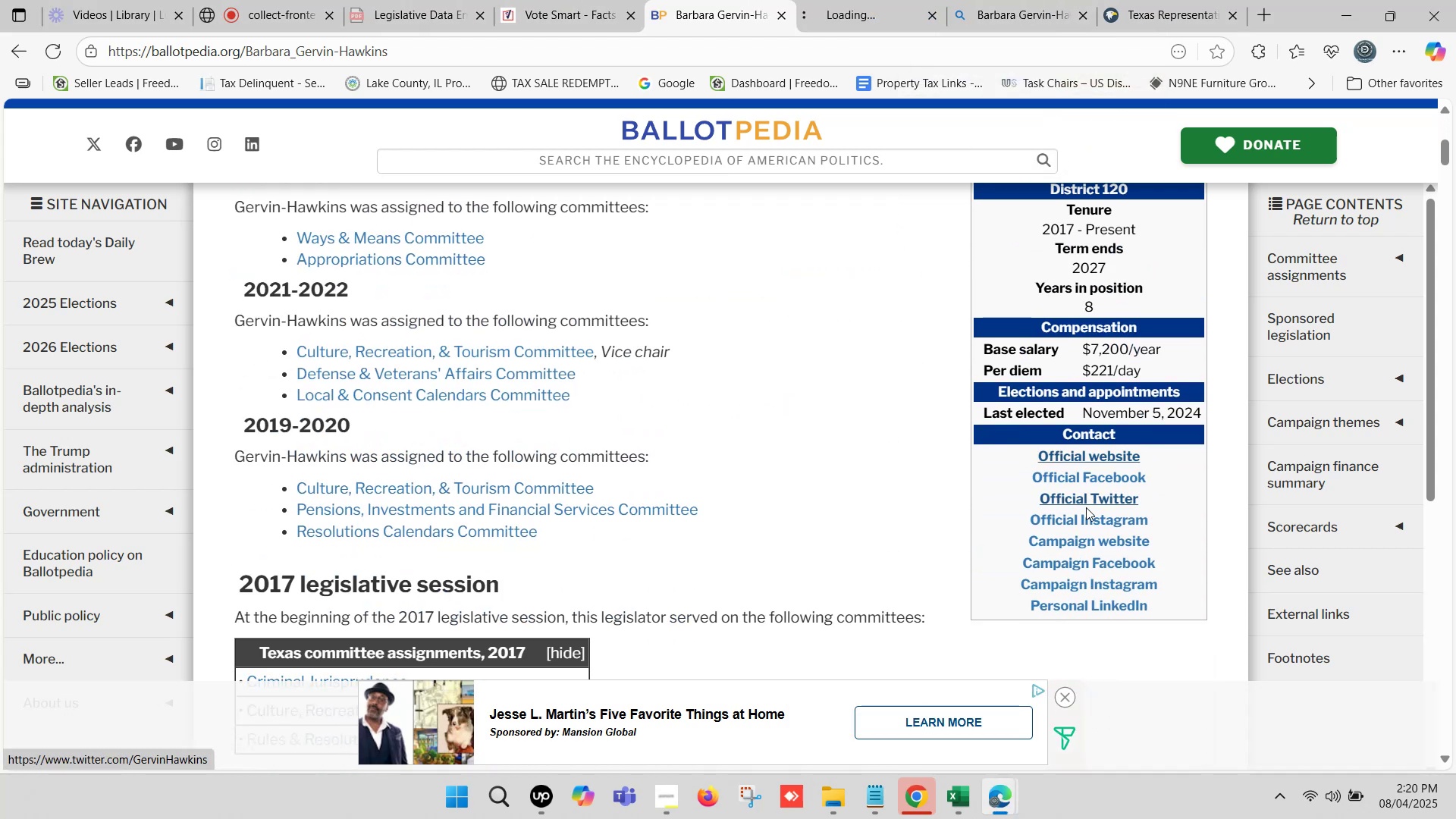 
hold_key(key=ControlLeft, duration=0.32)
 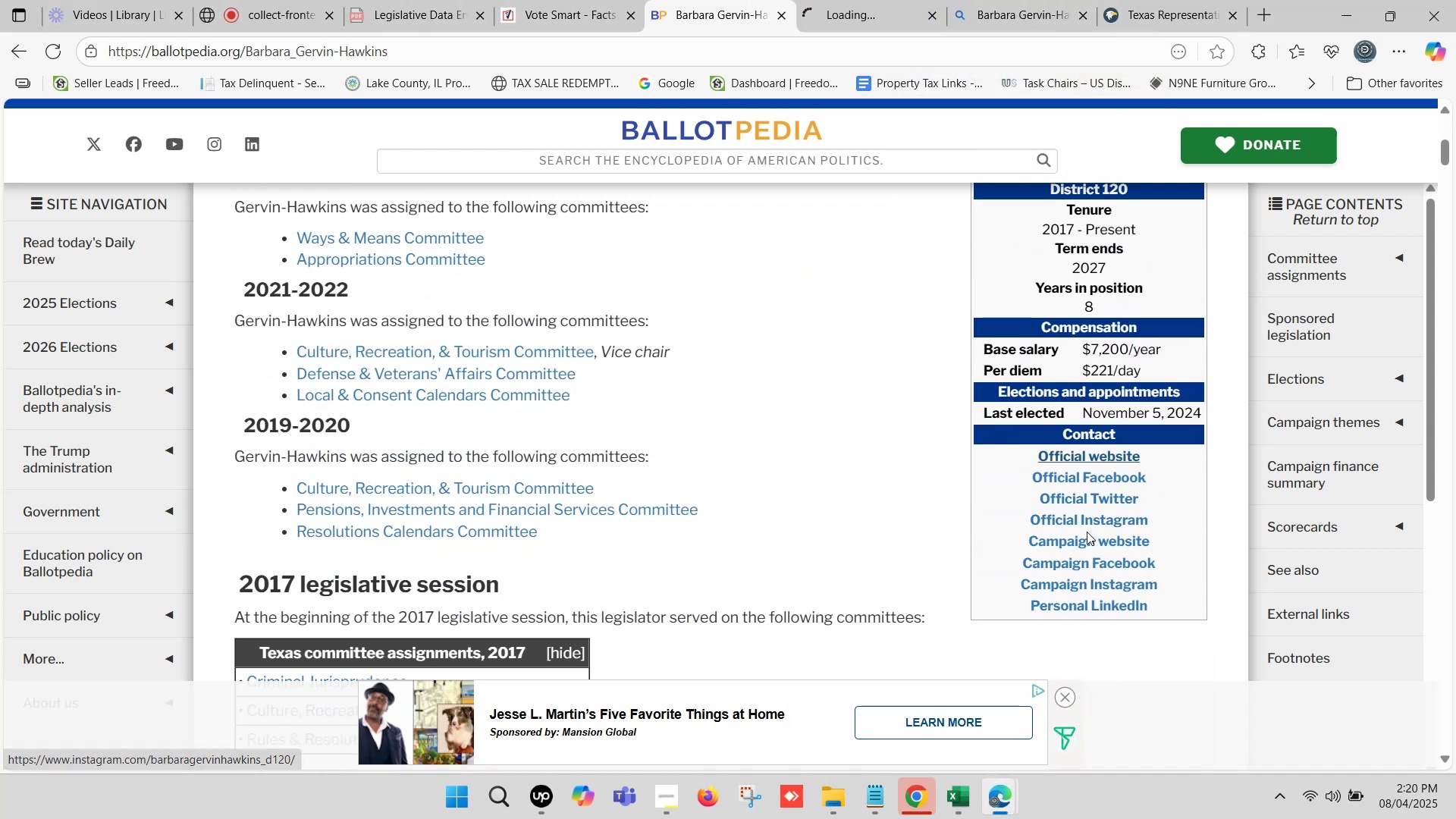 
hold_key(key=ControlLeft, duration=0.61)
left_click([1087, 537])
 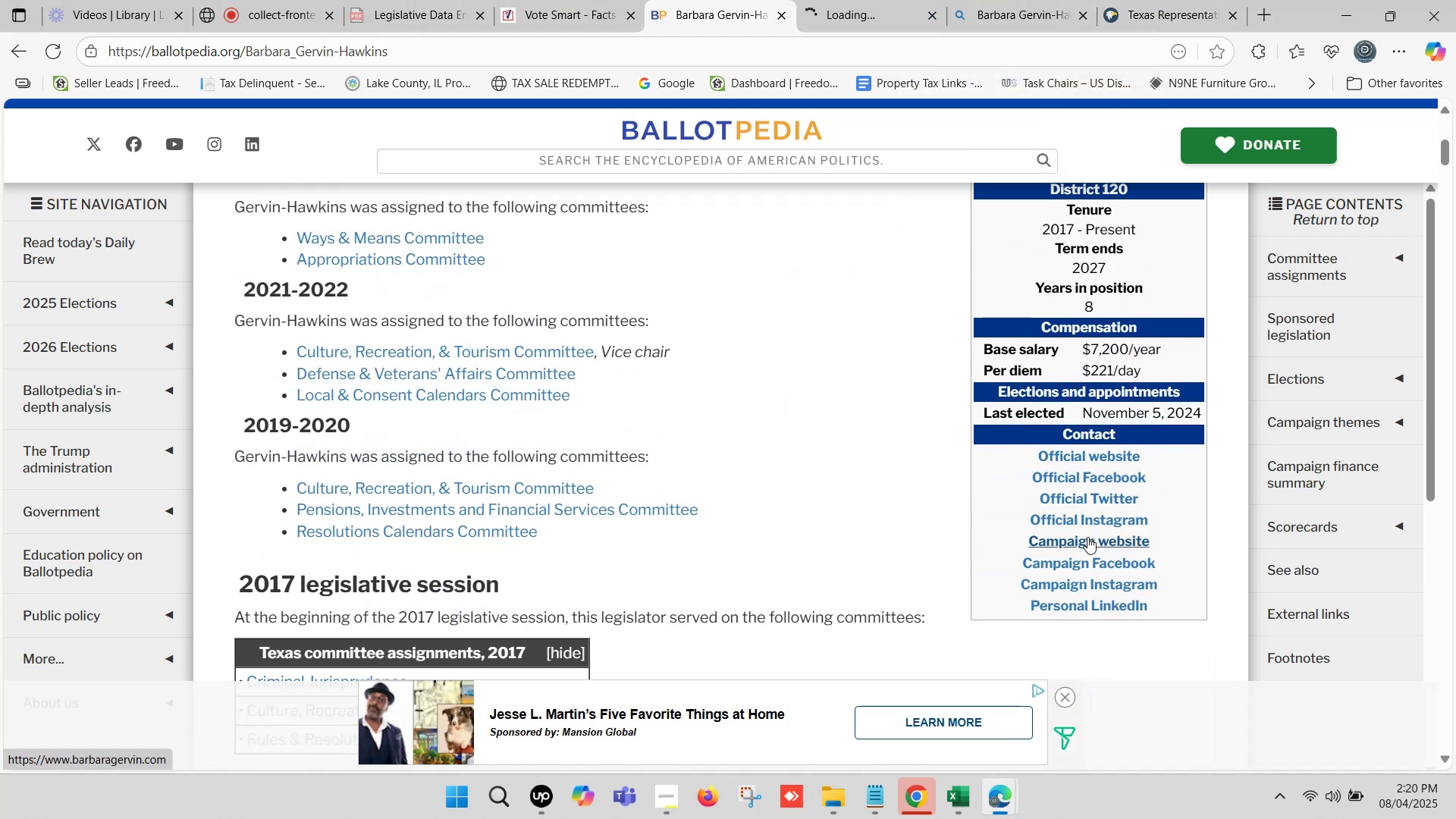 
hold_key(key=ControlLeft, duration=15.89)
left_click([771, 0])
 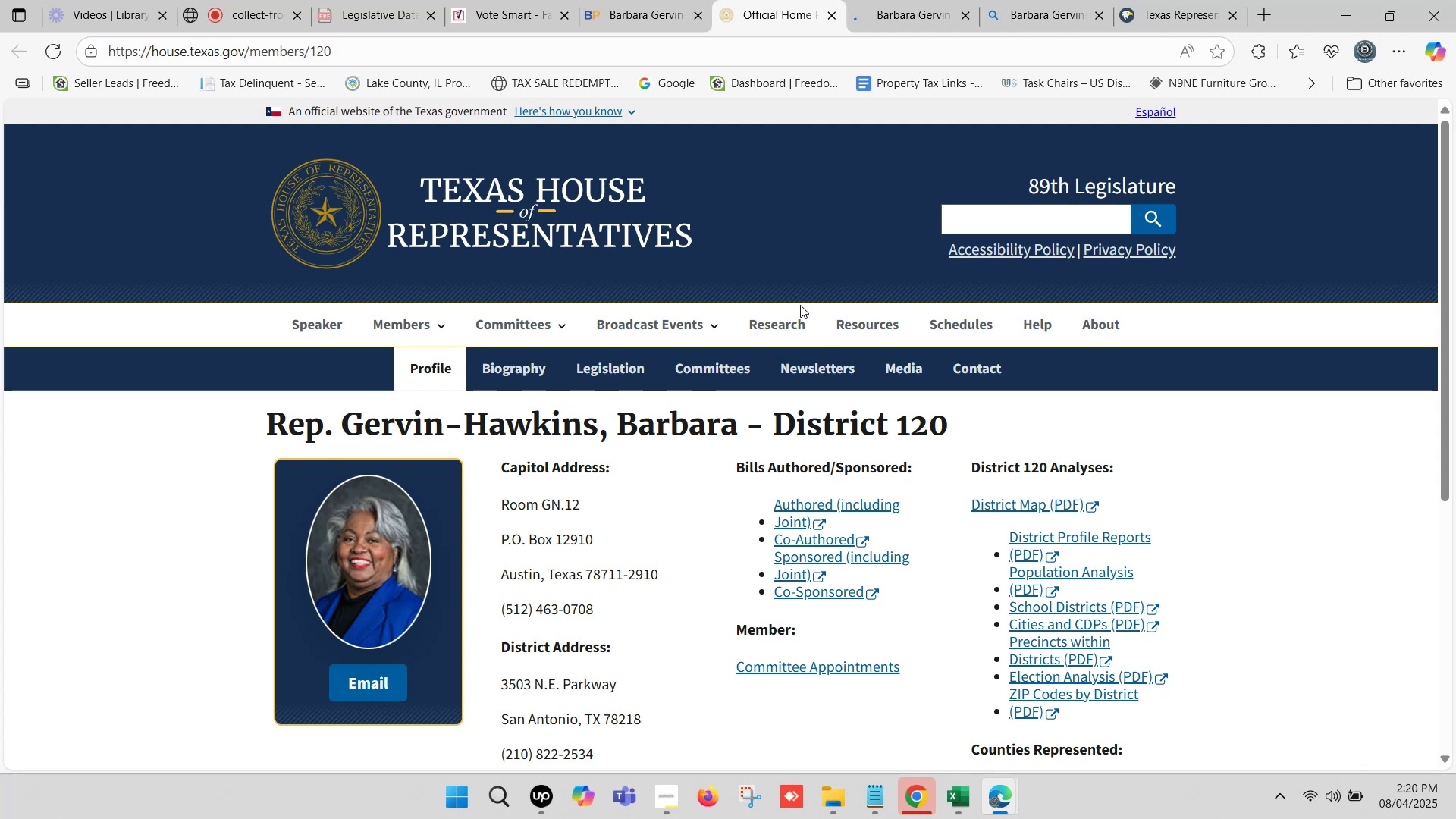 
scroll: coordinate [809, 408], scroll_direction: down, amount: 2.0
 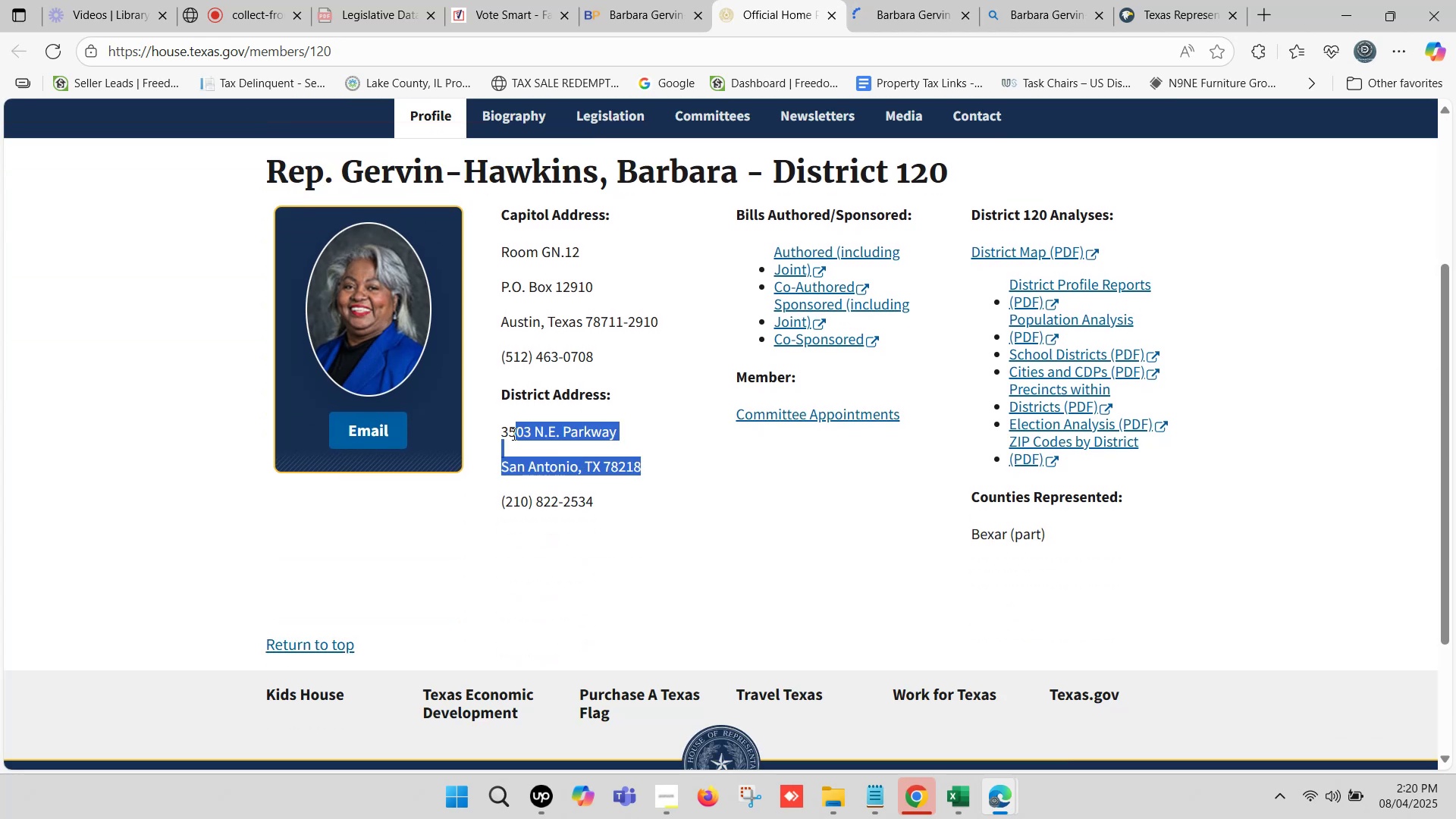 
key(Control+C)
 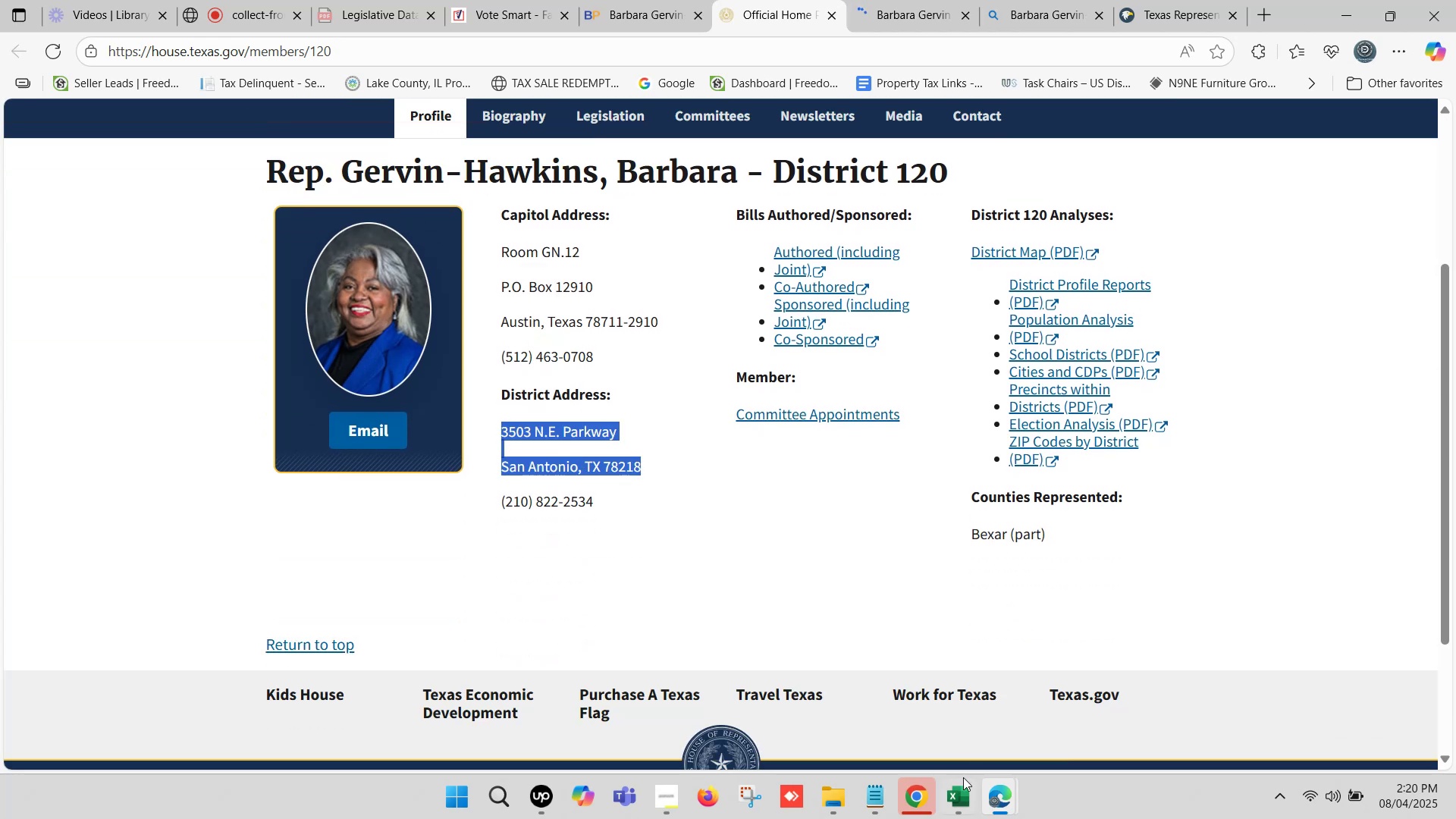 
left_click([962, 783])
 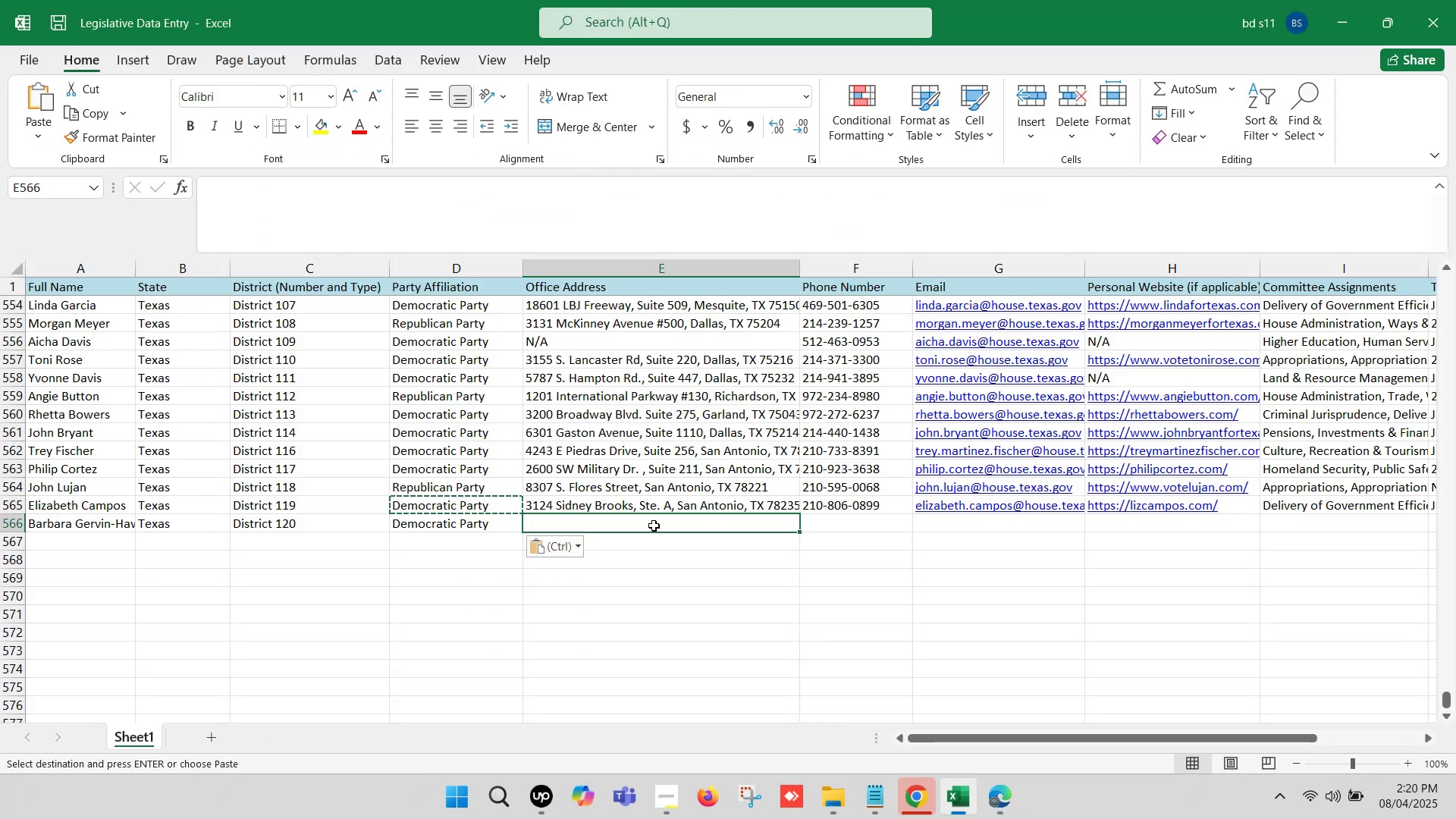 
double_click([654, 526])
 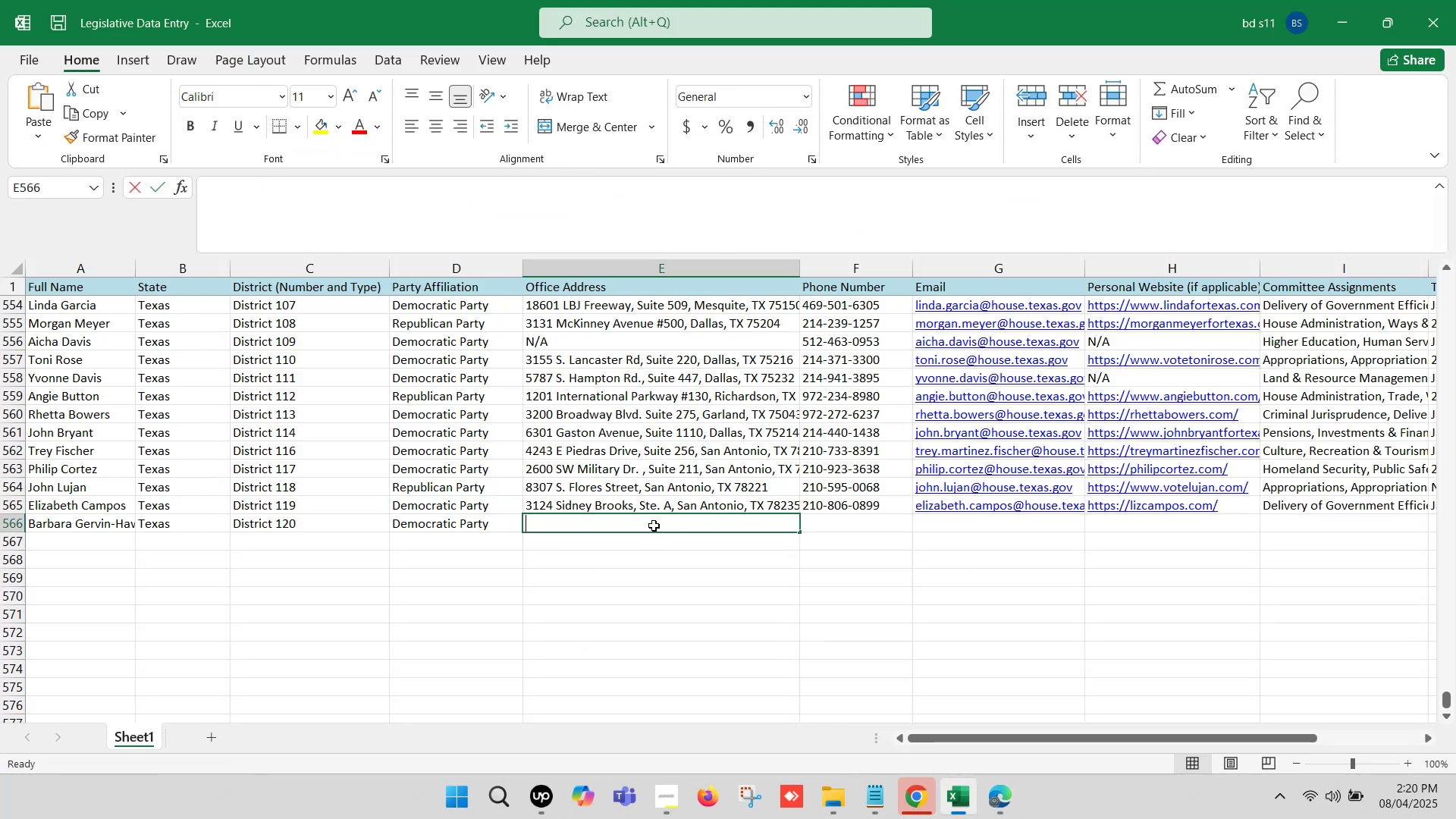 
key(Control+ControlLeft)
 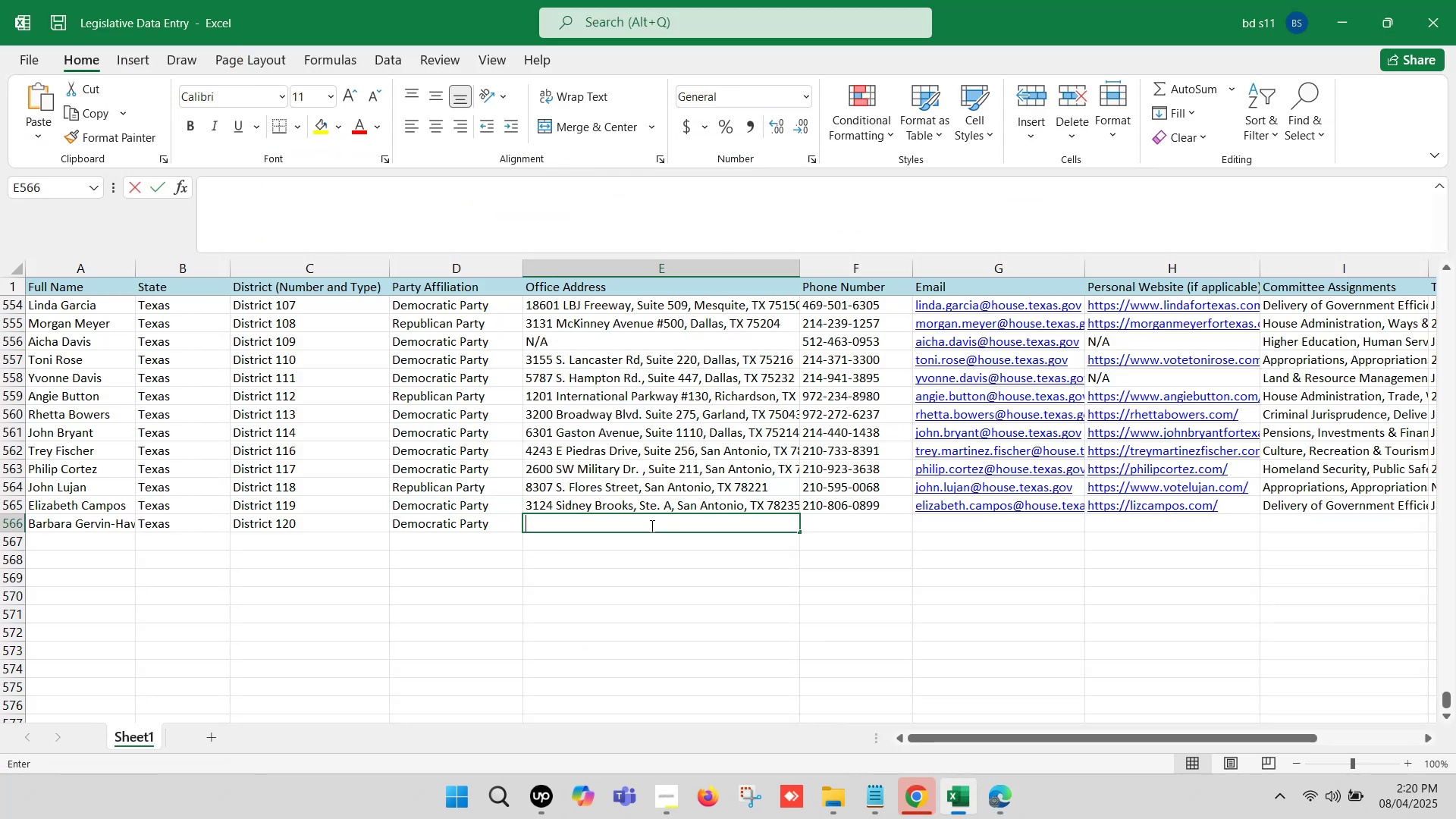 
key(Control+V)
 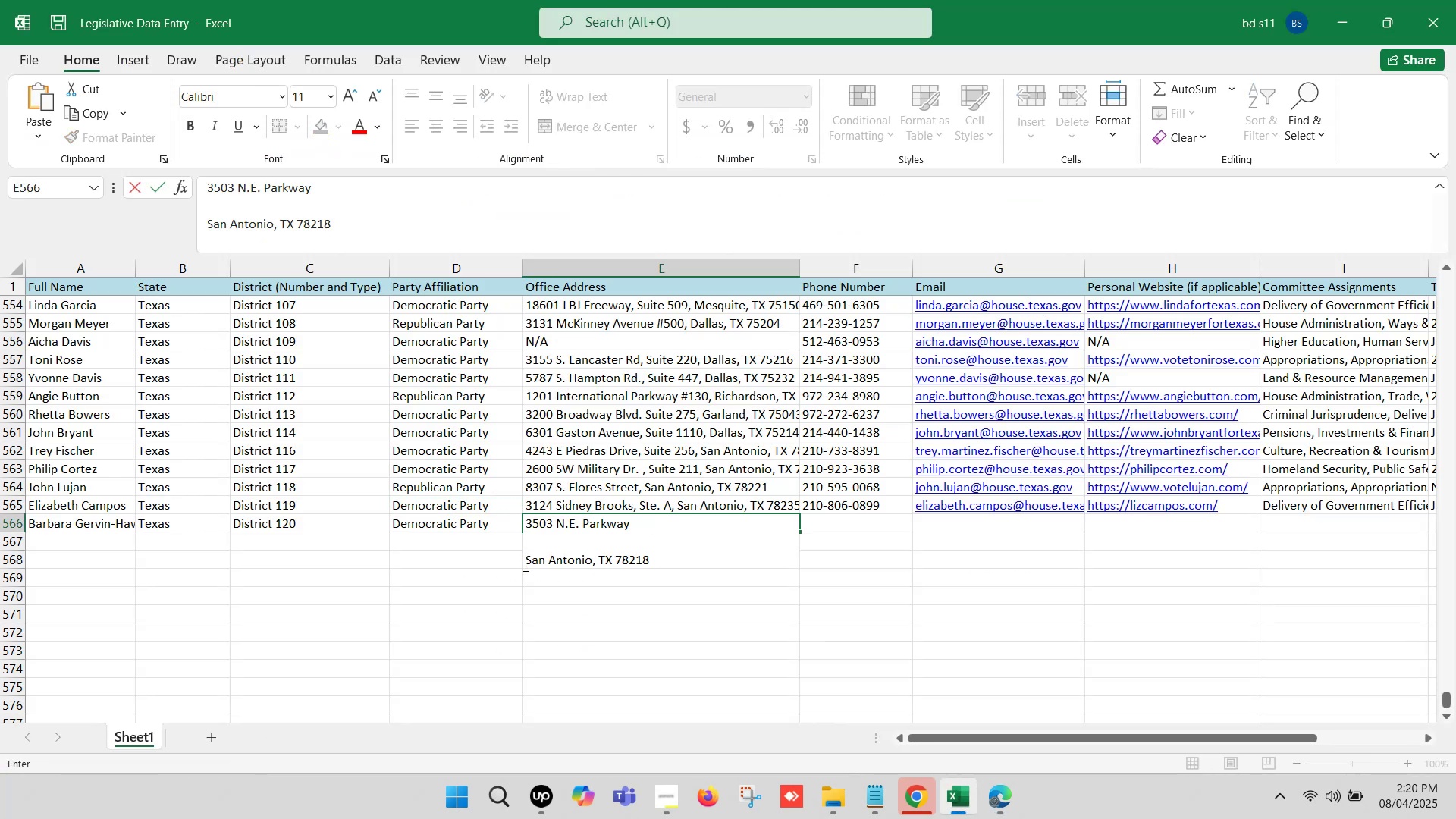 
left_click([524, 562])
 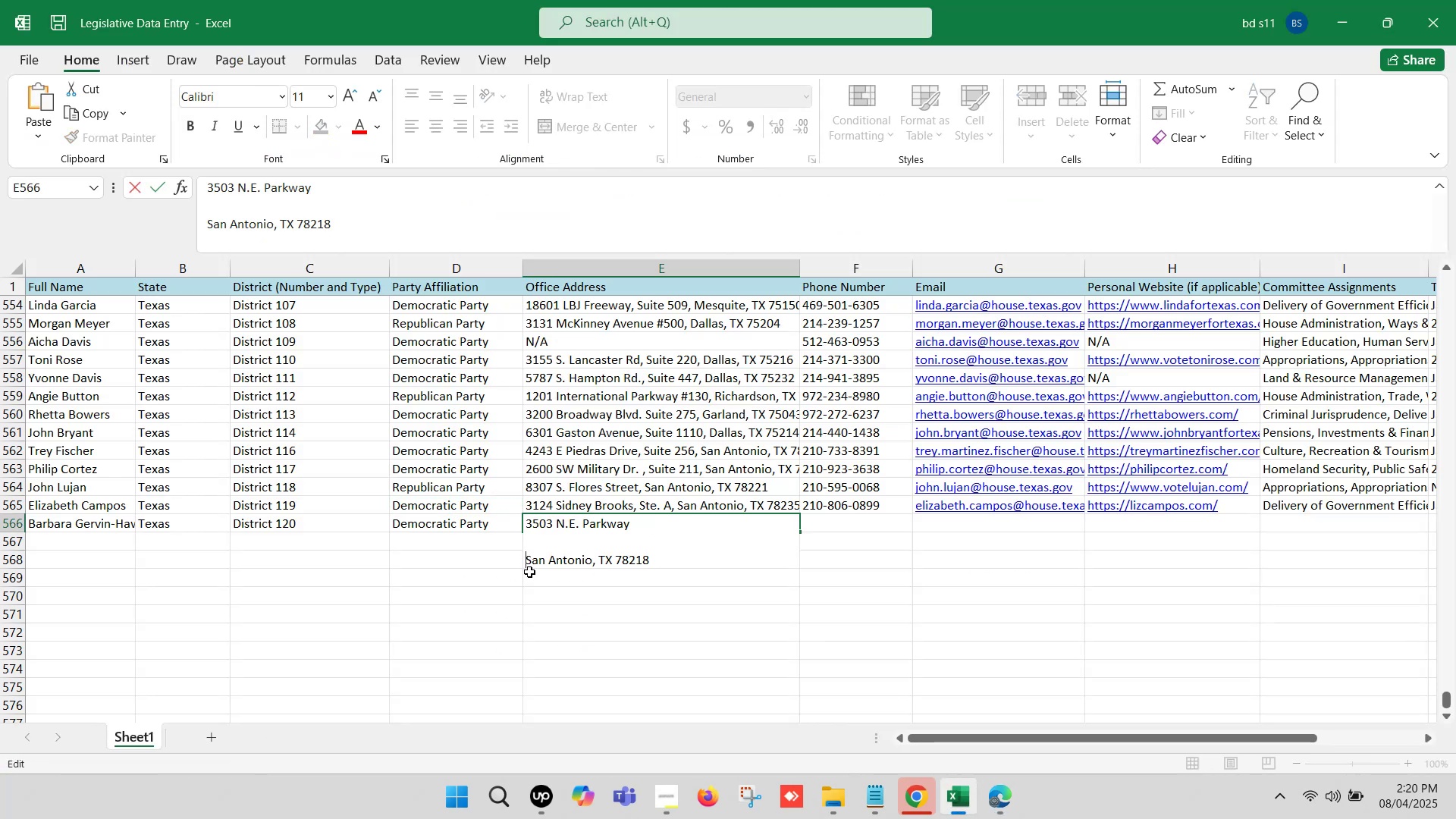 
key(Backspace)
 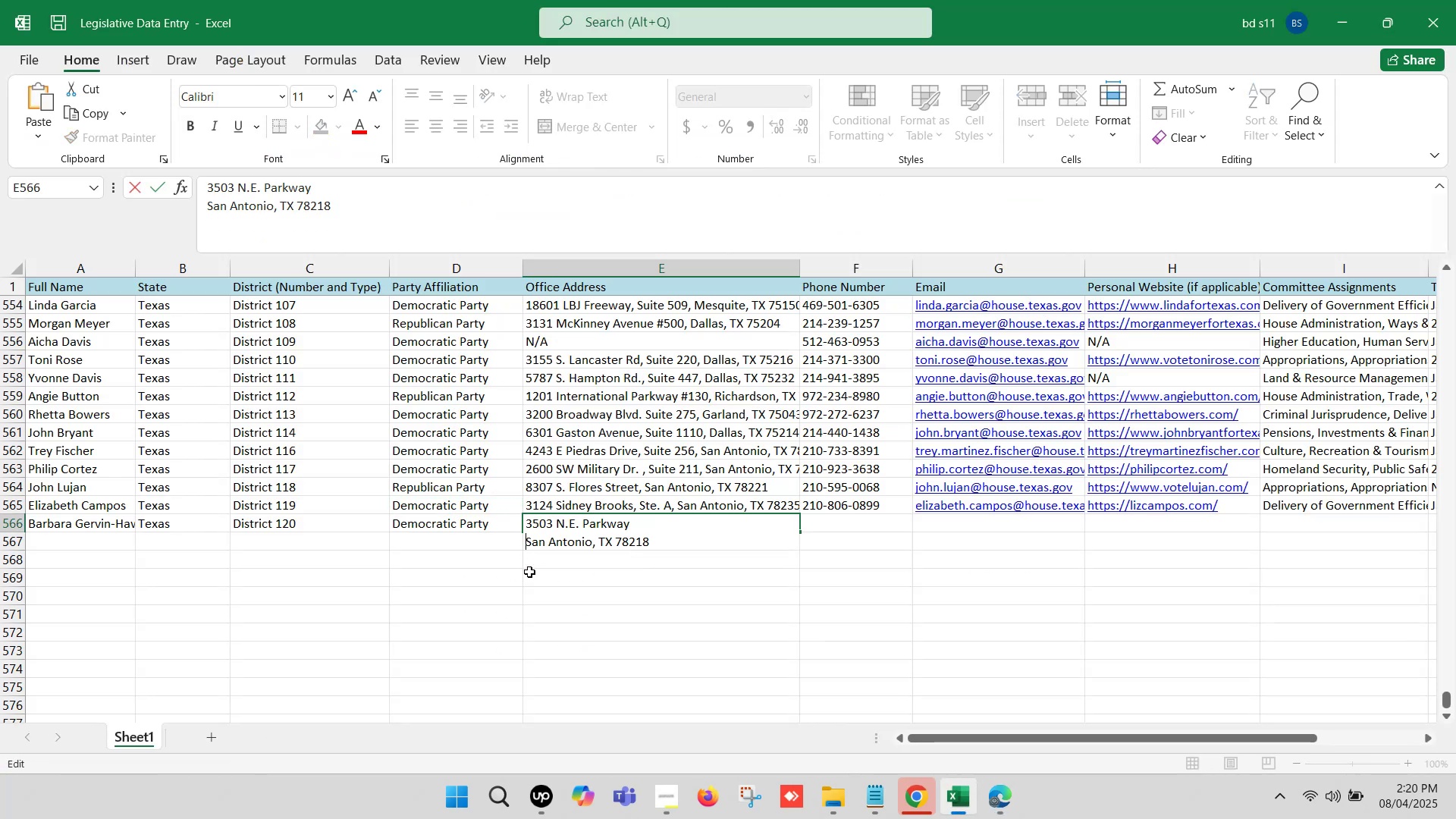 
key(Backspace)
 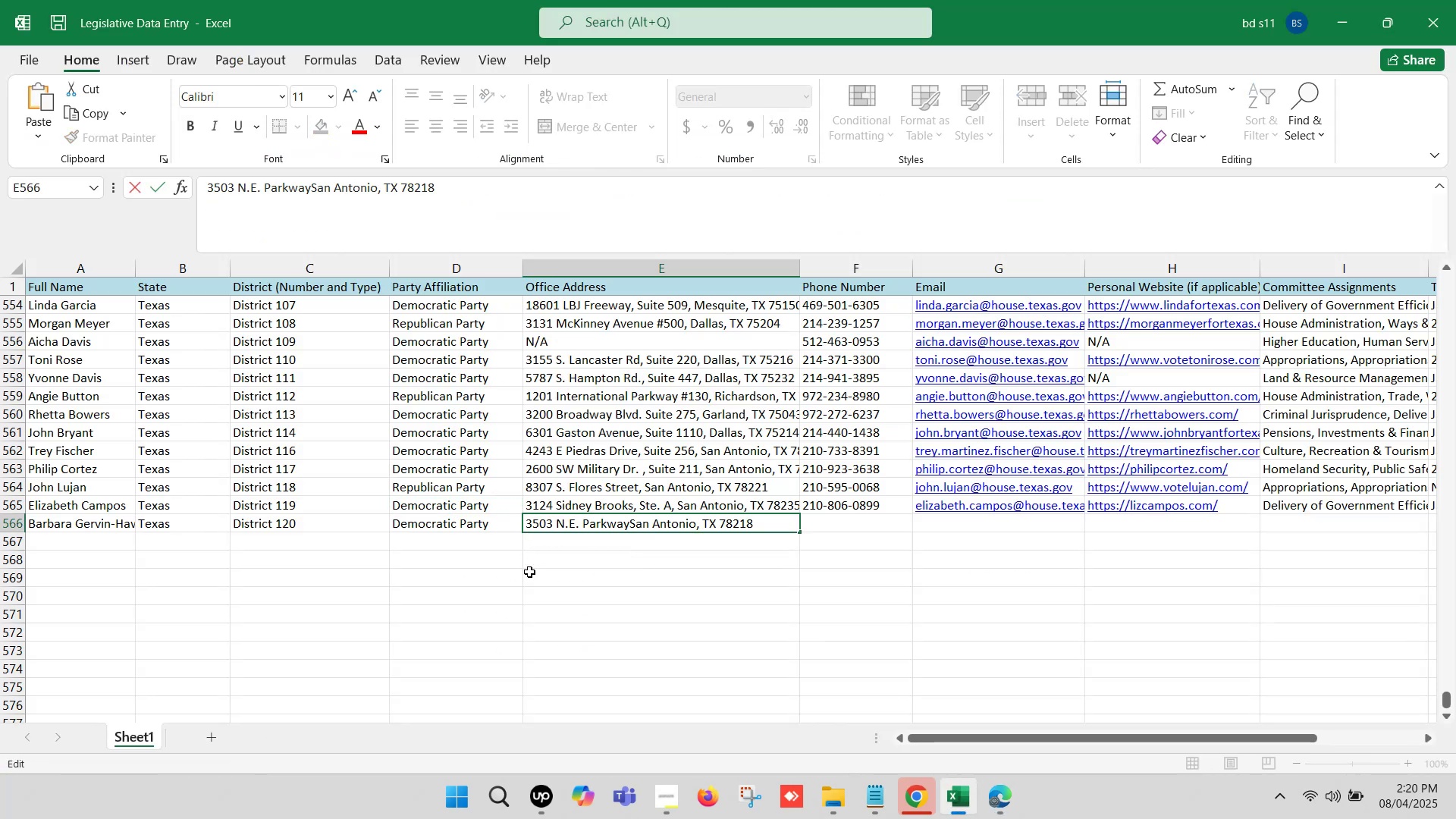 
key(Comma)
 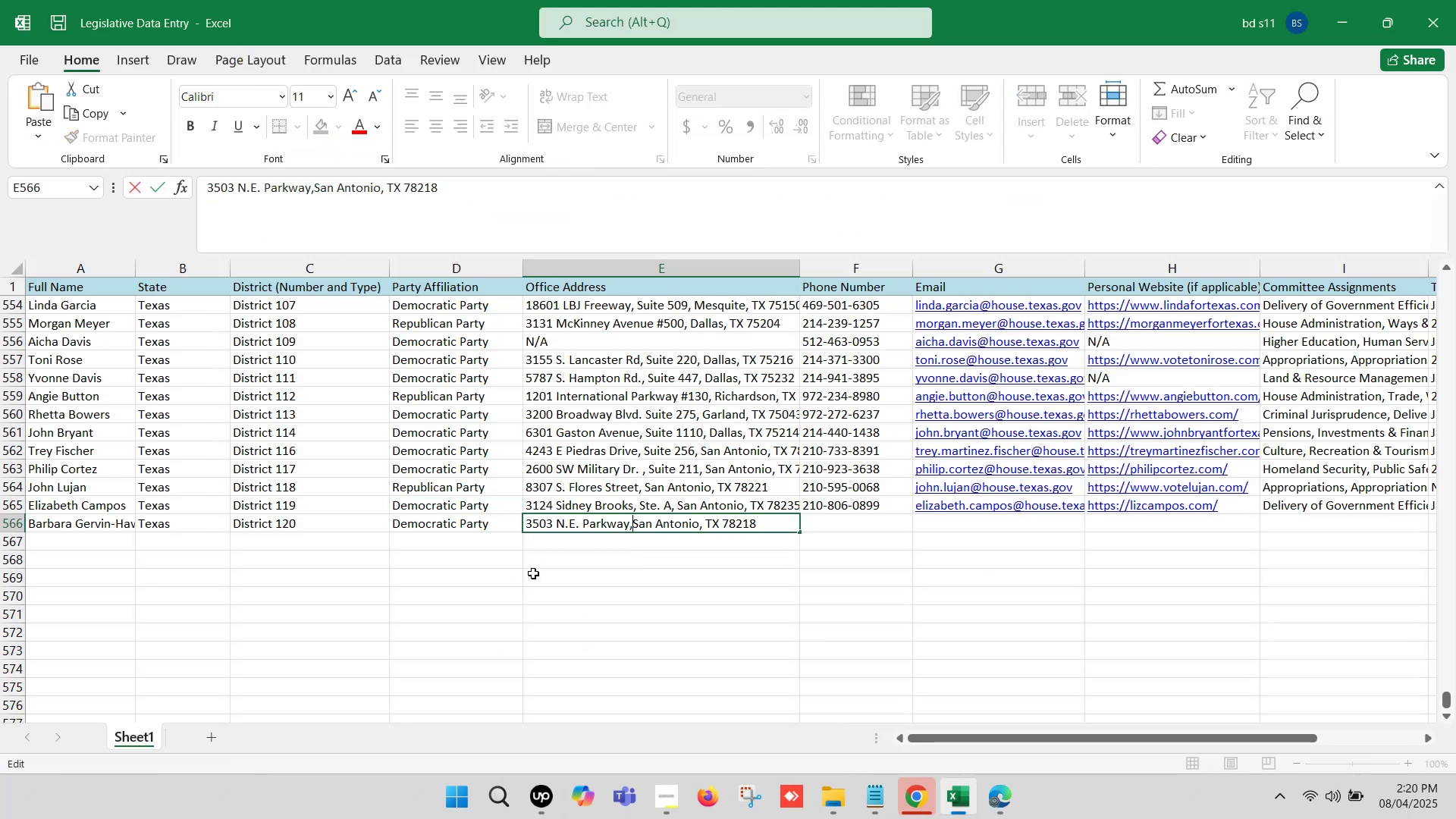 
key(Space)
 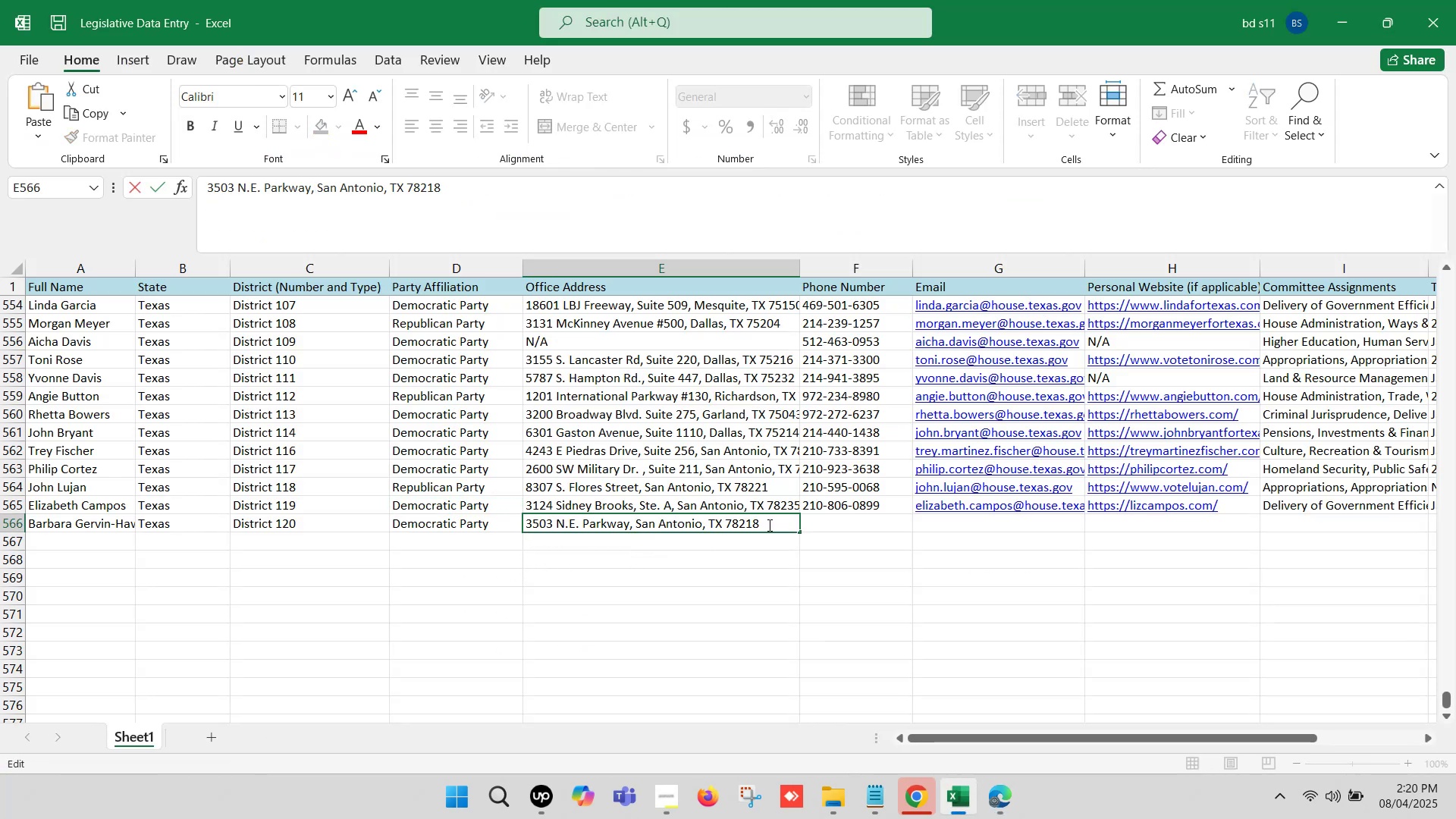 
left_click([792, 585])
 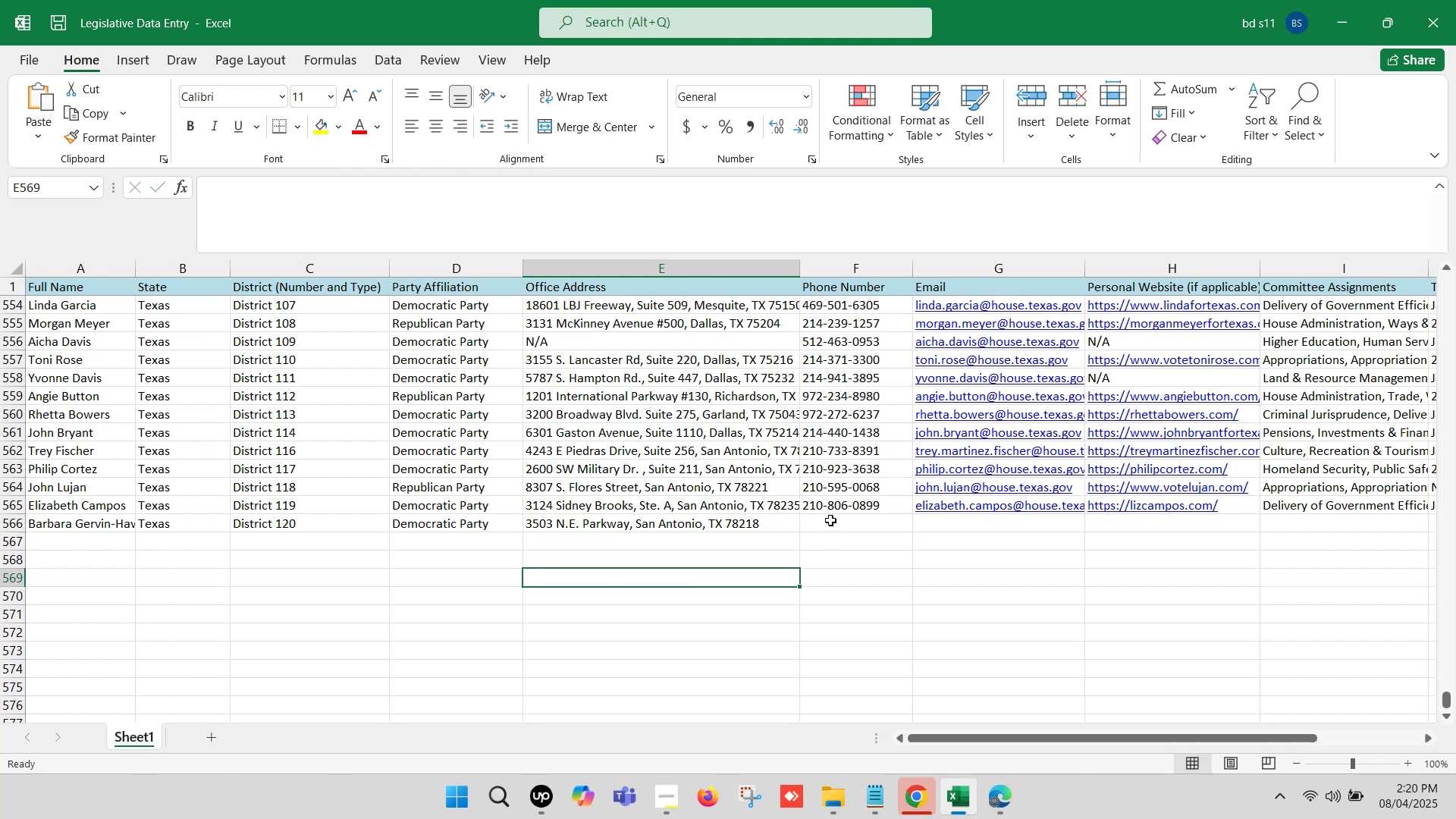 
left_click([830, 516])
 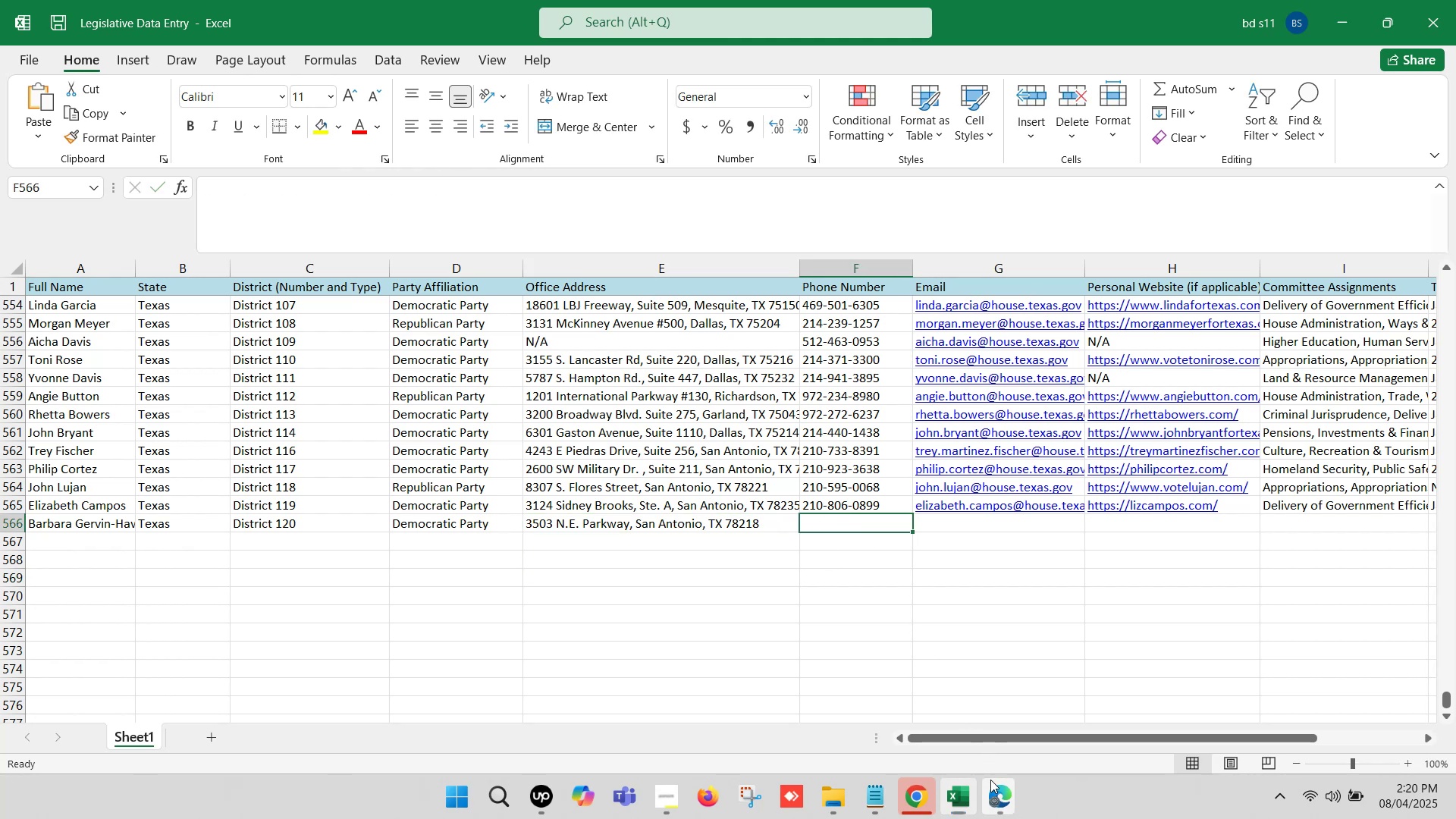 
double_click([912, 702])
 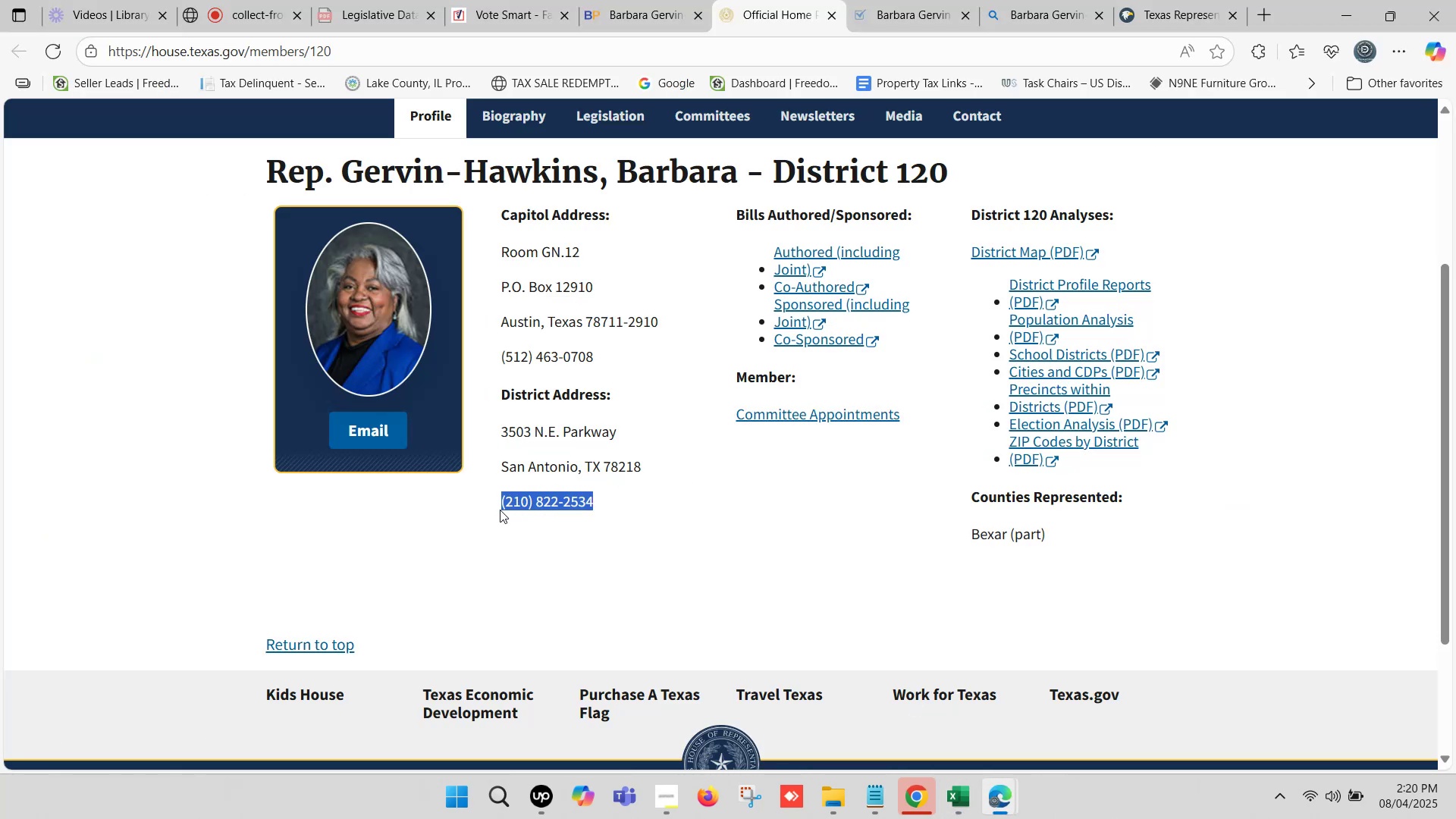 
key(Control+C)
 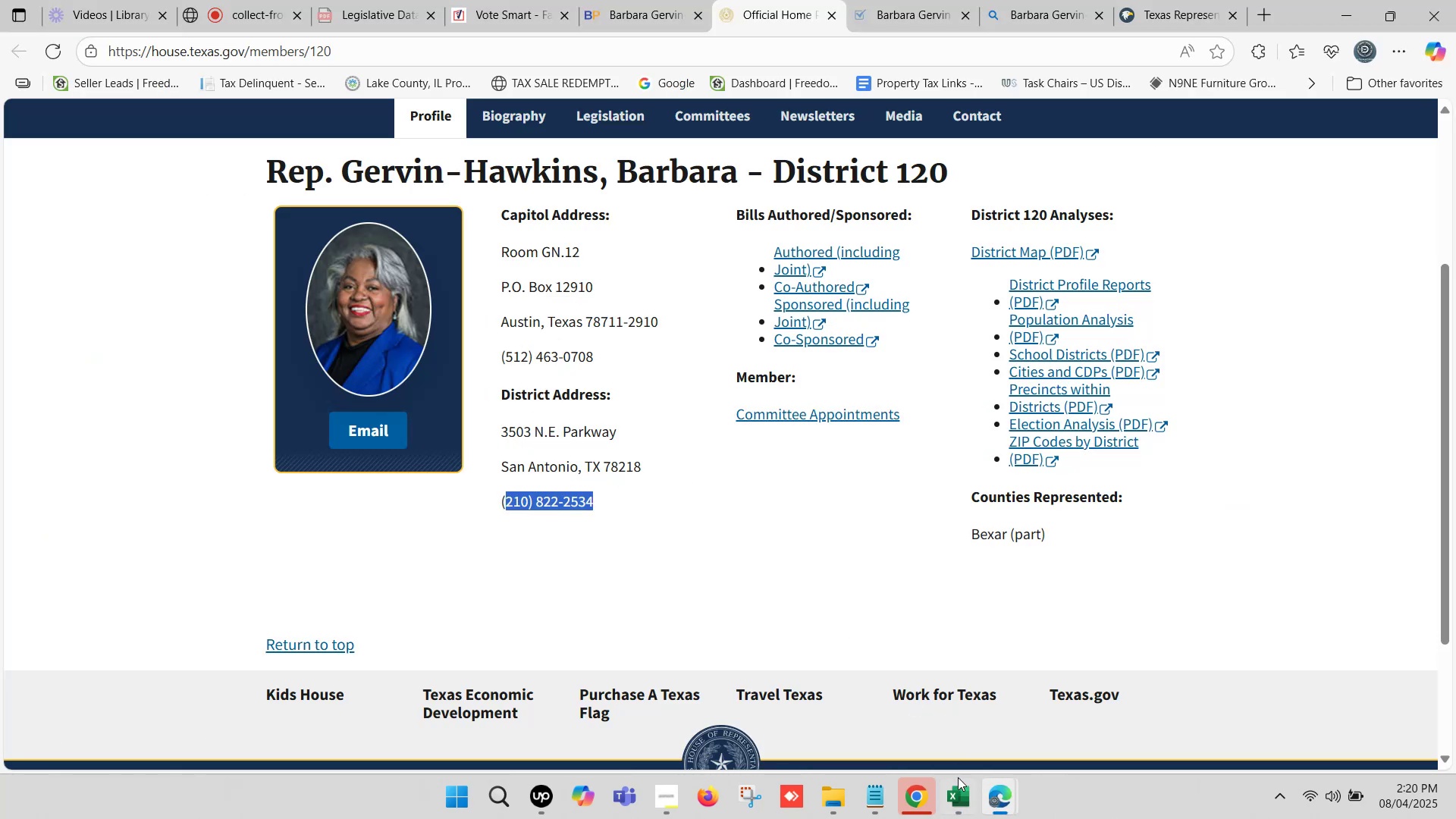 
left_click([958, 786])
 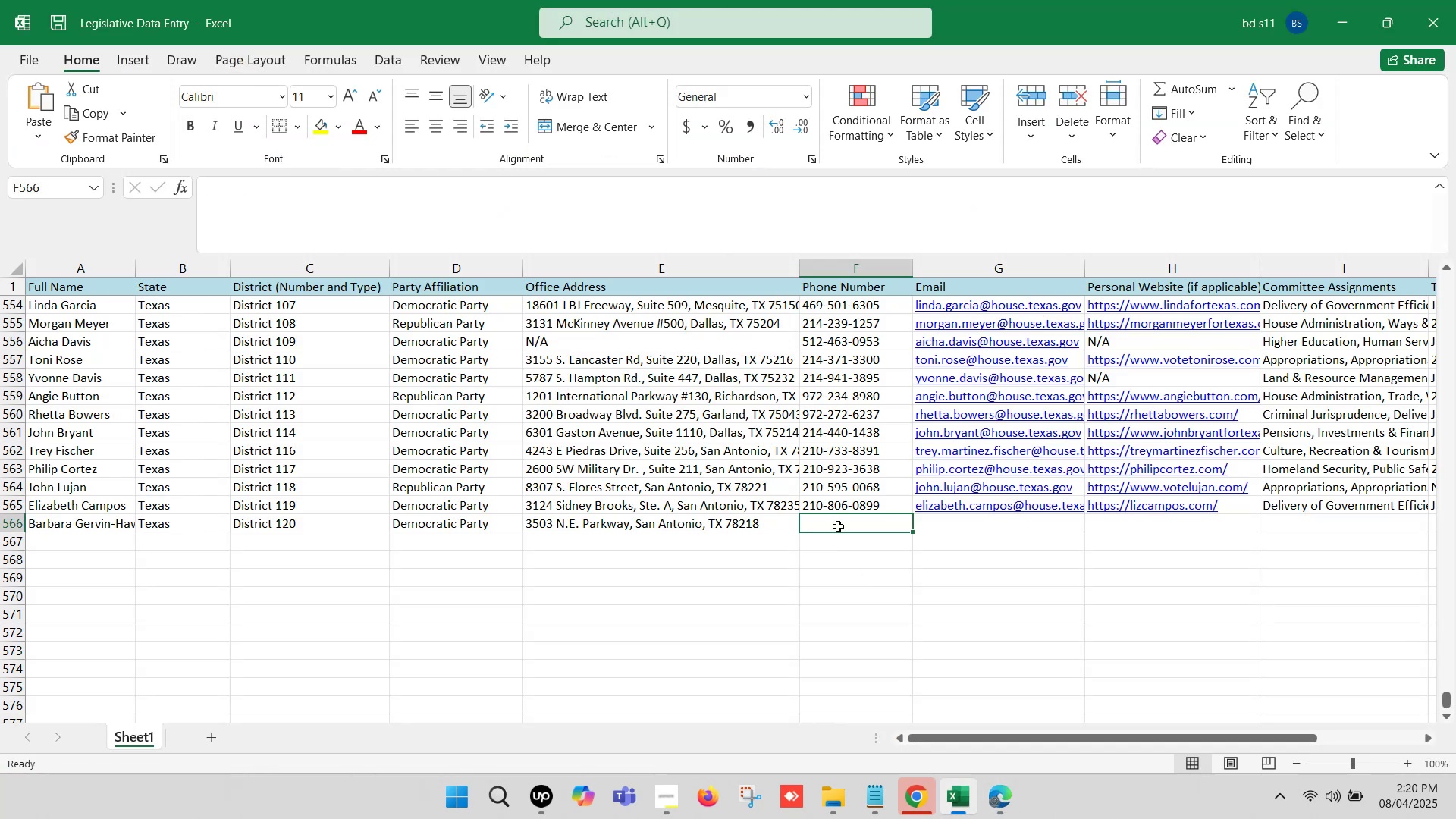 
double_click([838, 526])
 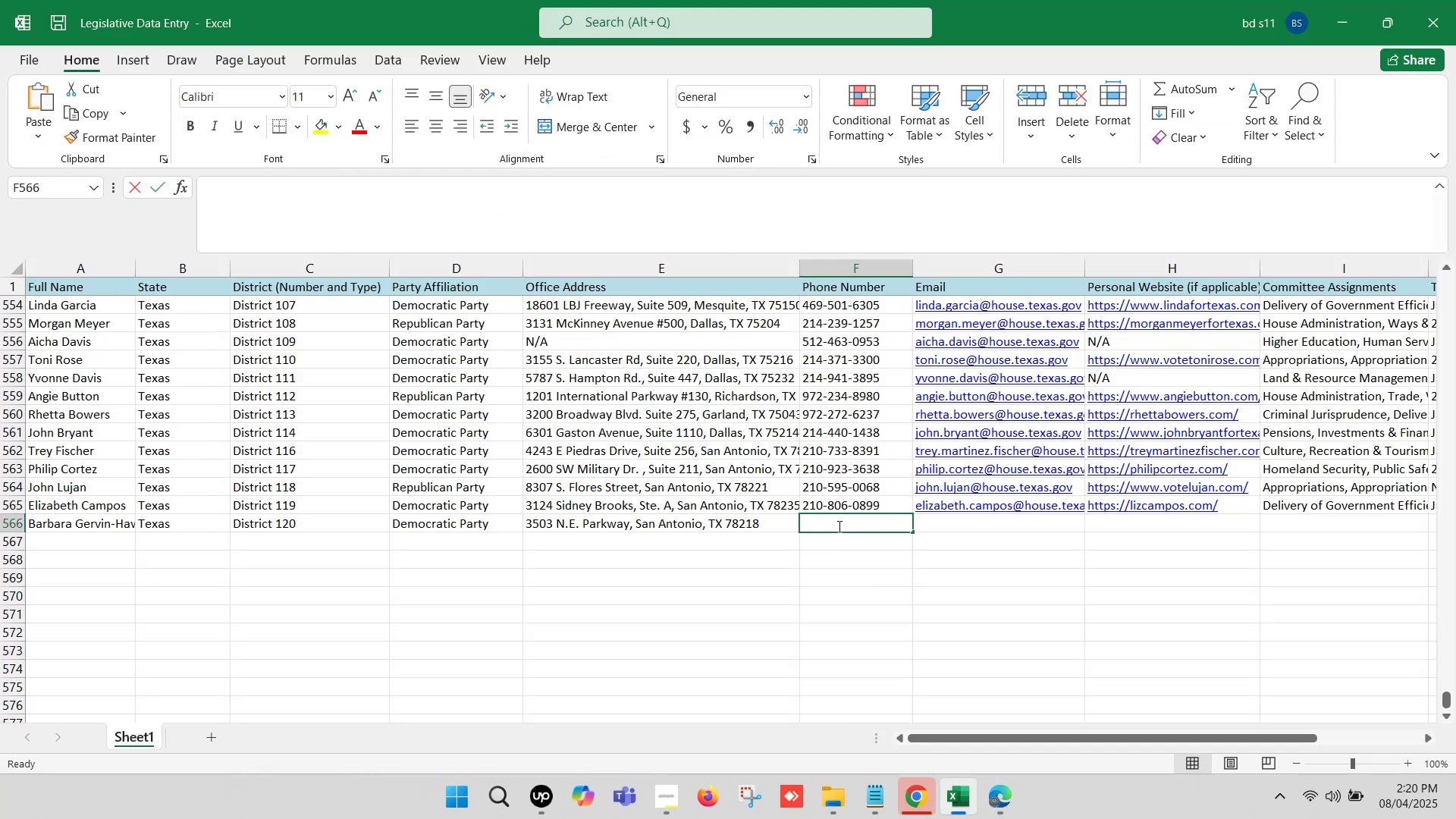 
key(Control+V)
 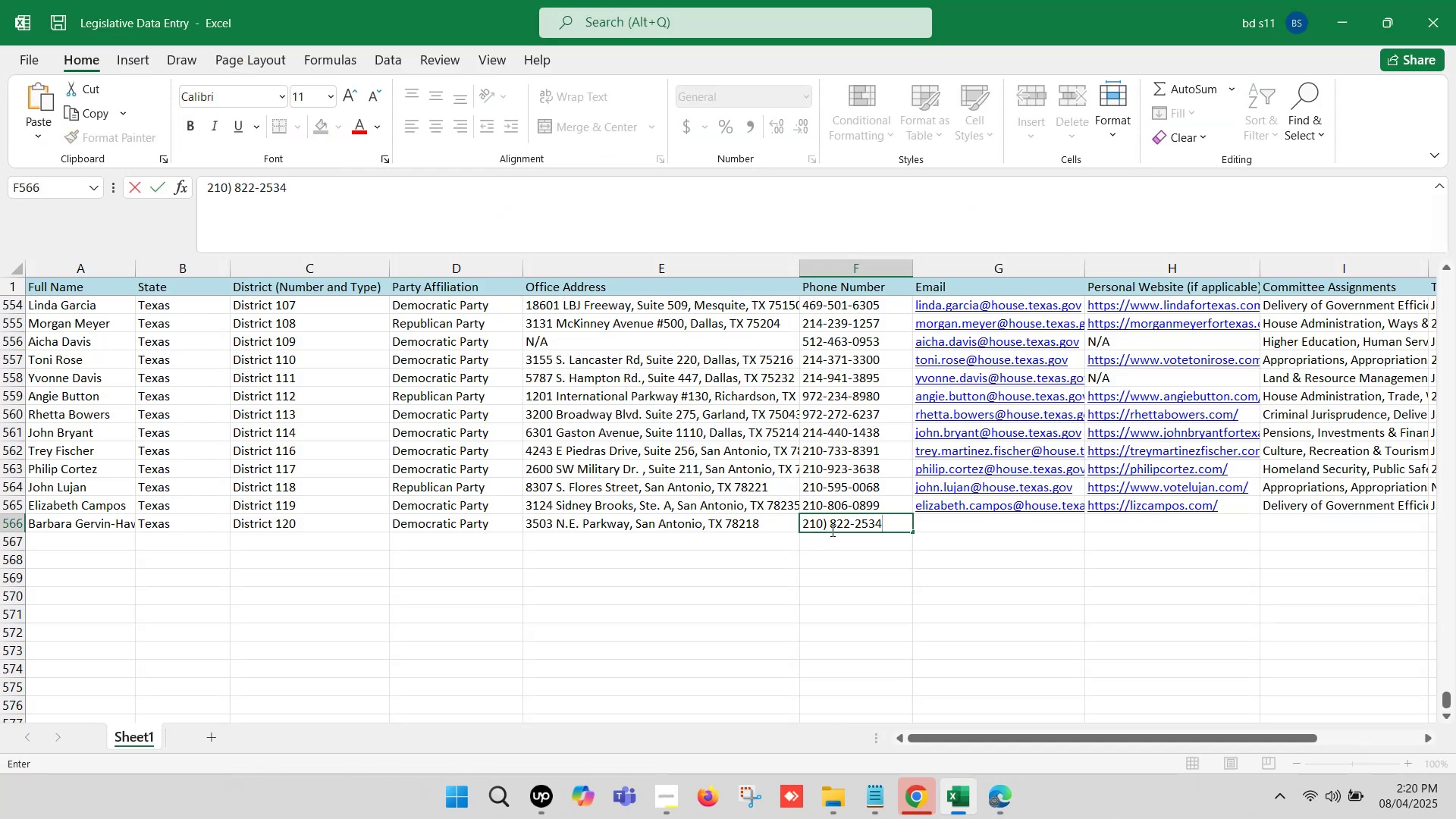 
left_click([830, 528])
 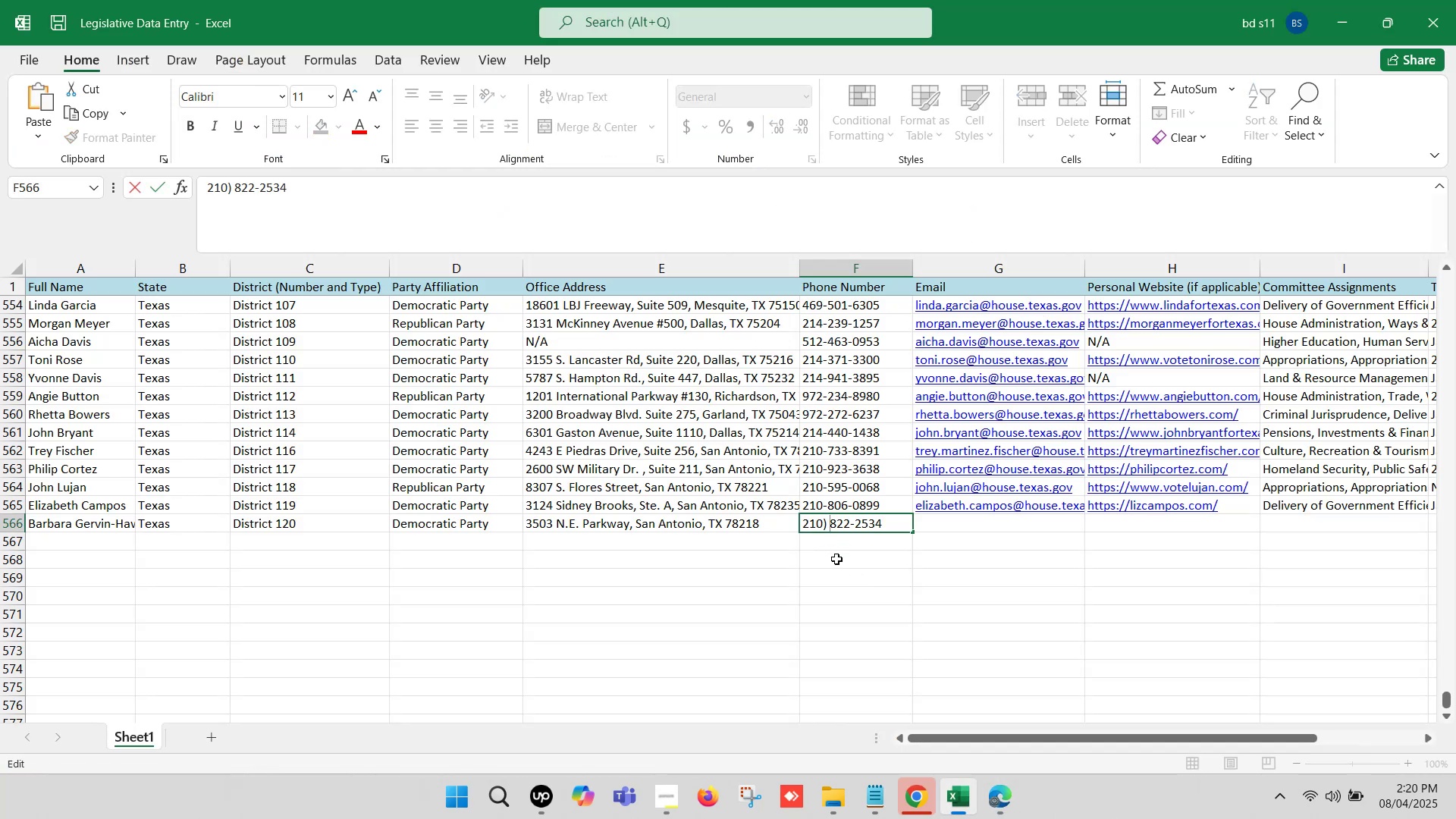 
key(Backspace)
 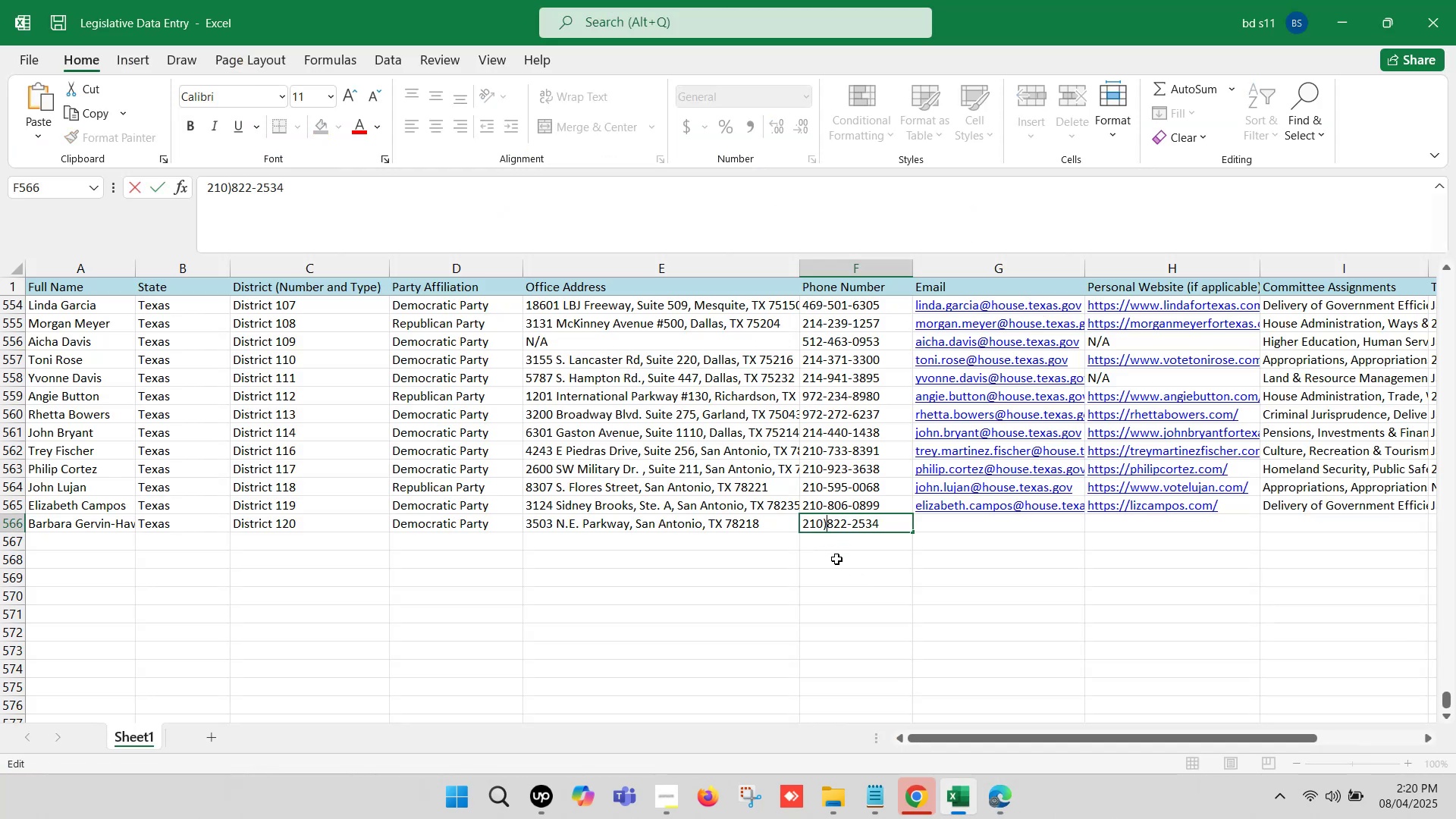 
key(Backspace)
 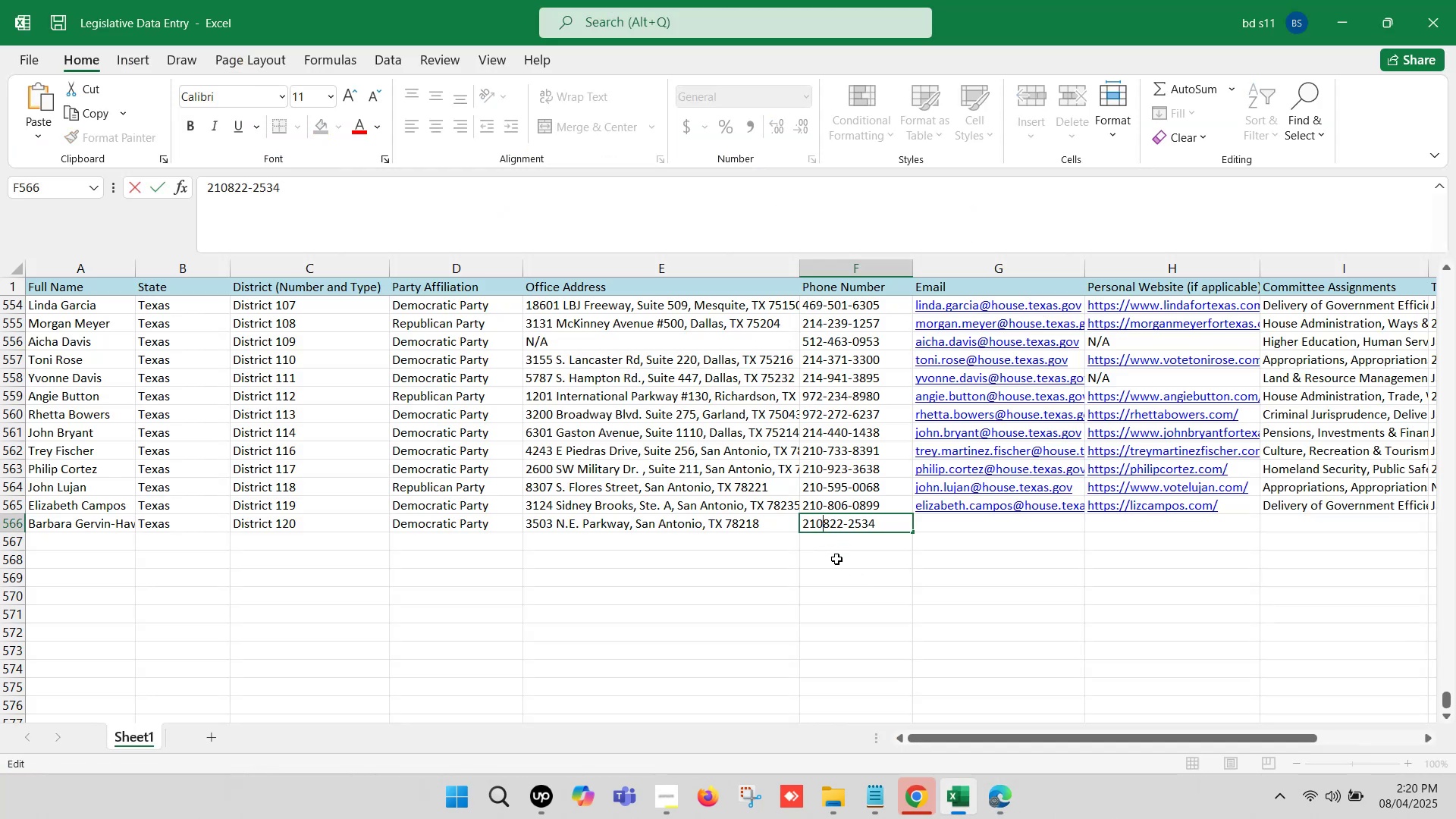 
key(Minus)
 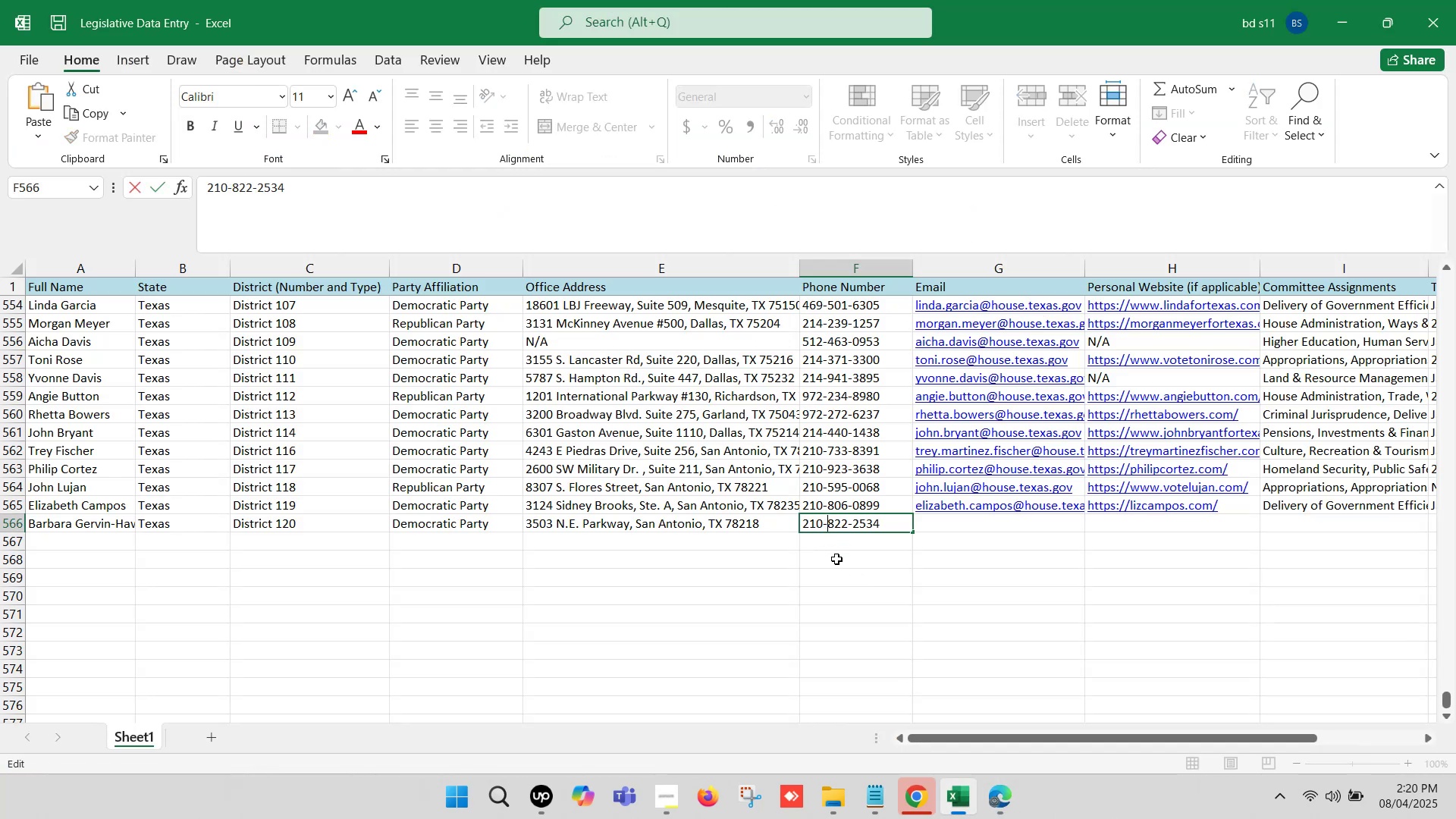 
left_click([836, 559])
 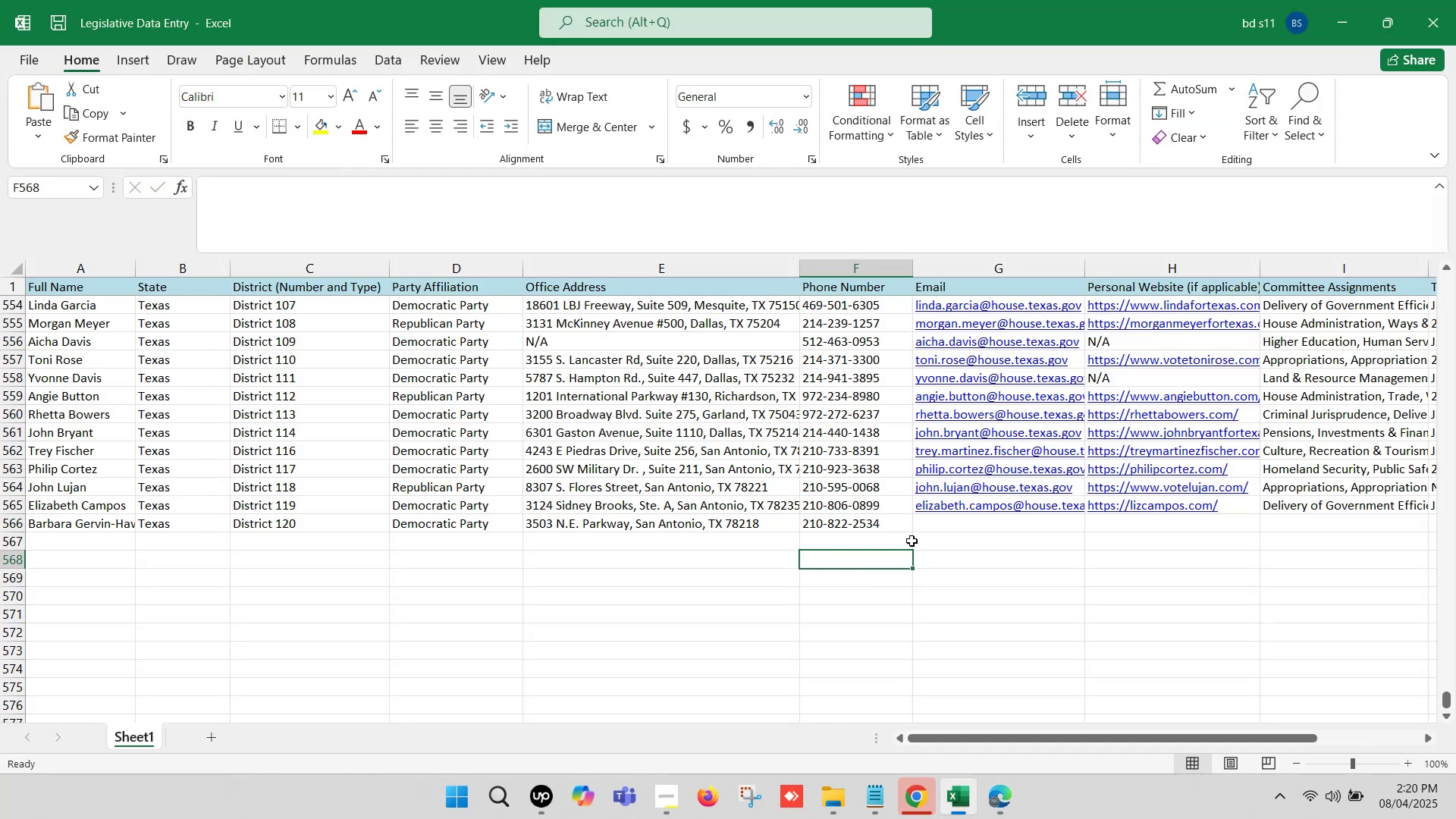 
left_click([936, 522])
 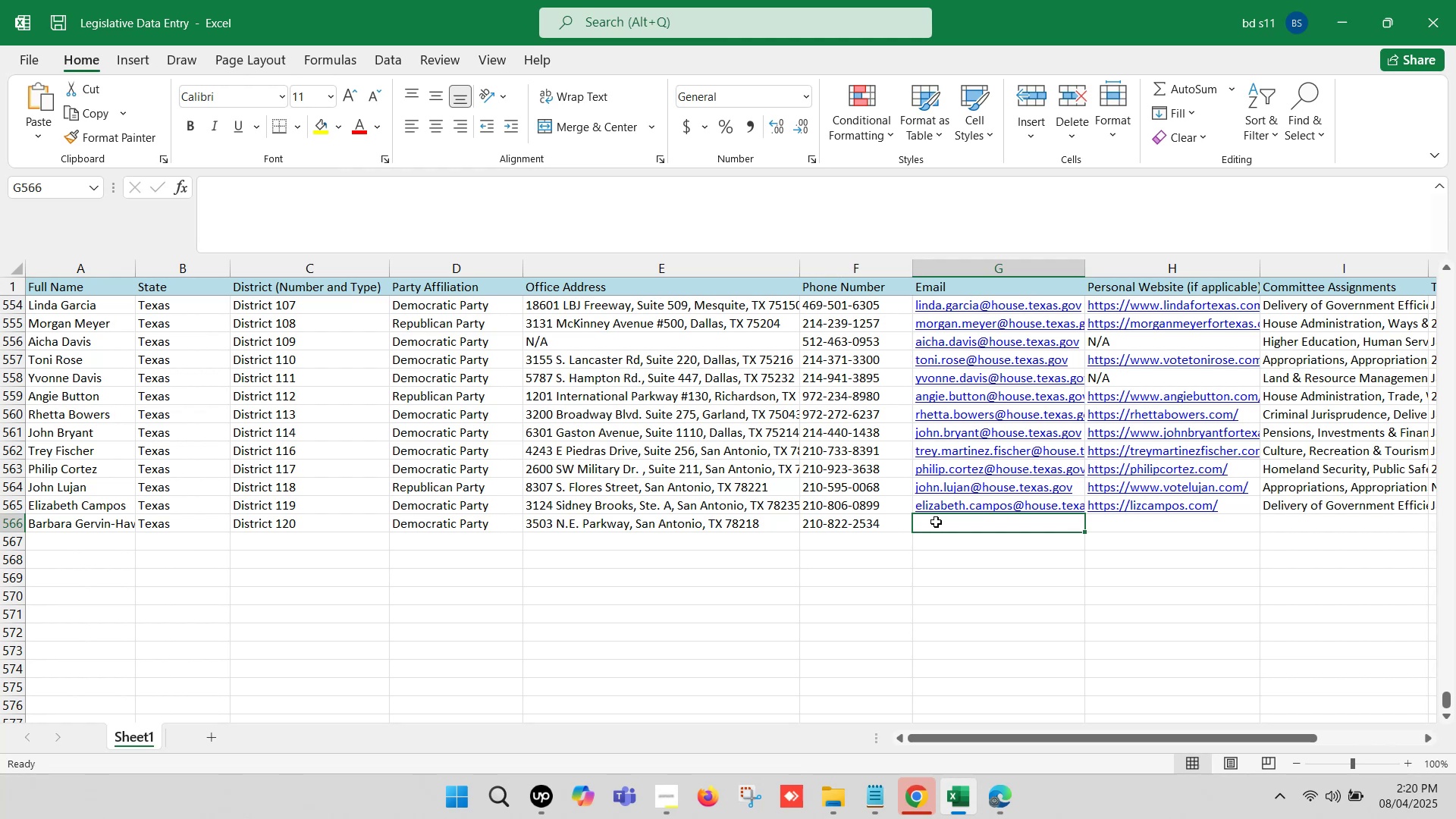 
left_click([999, 795])
 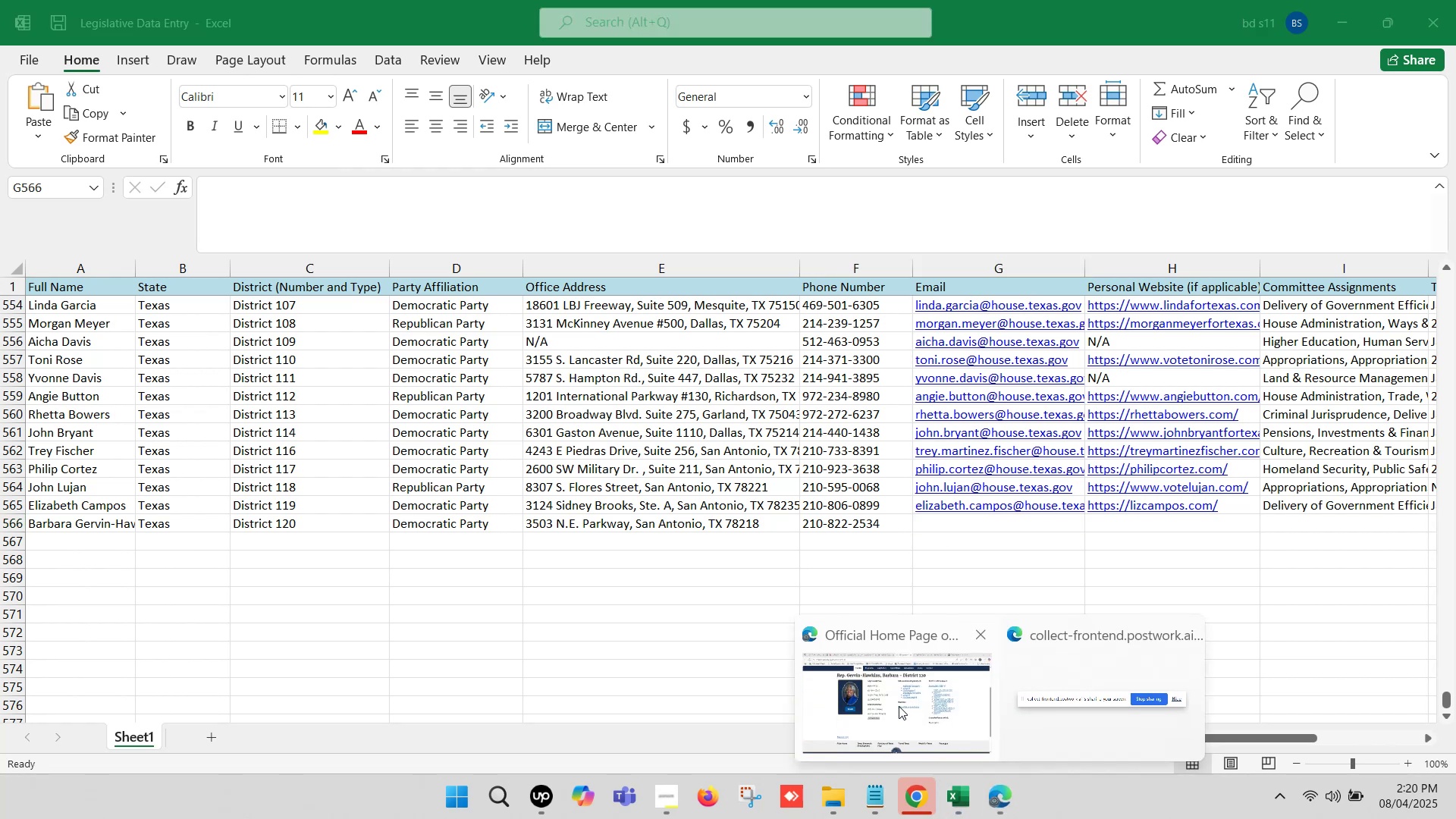 
left_click([898, 705])
 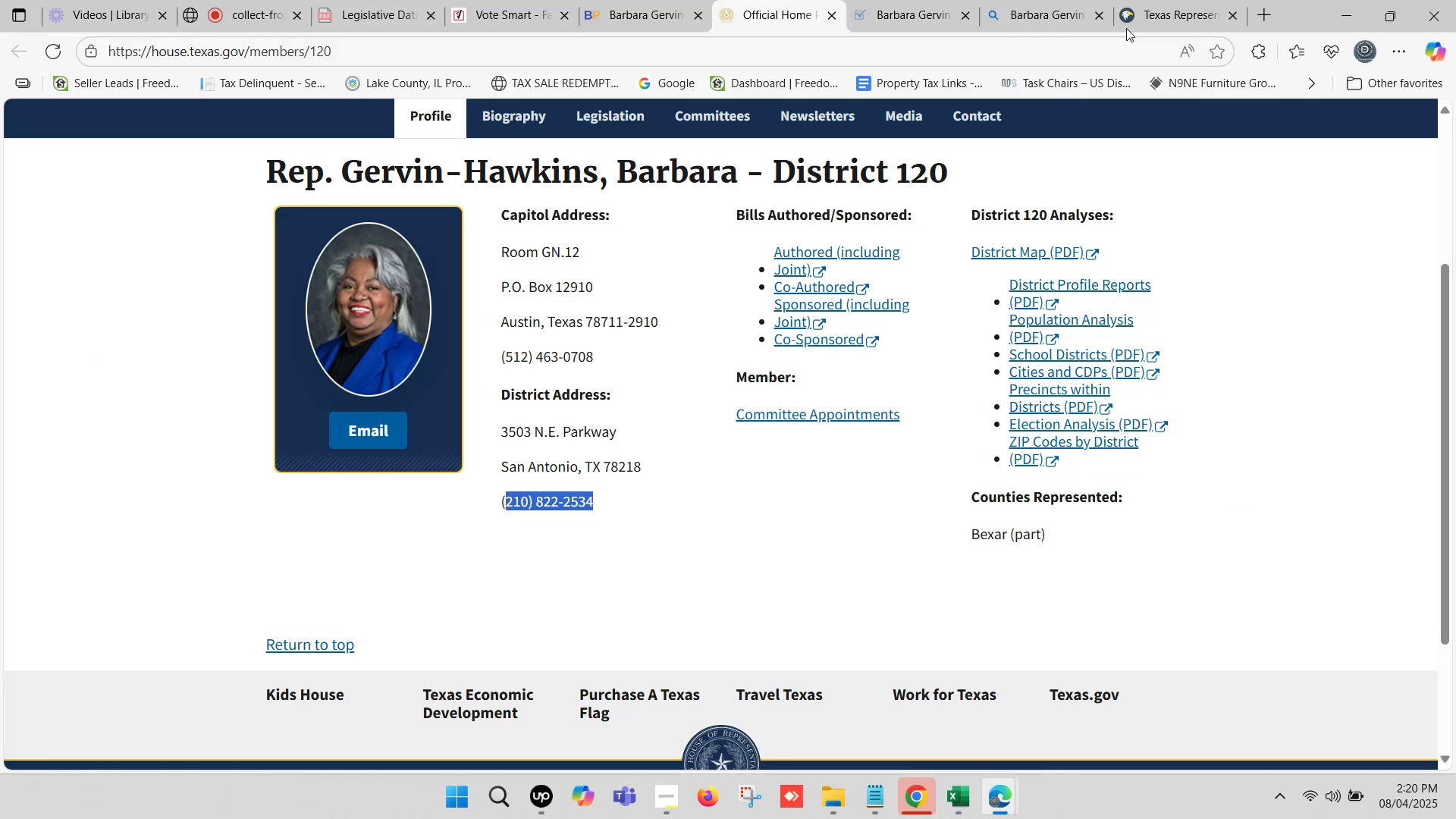 
left_click([1150, 0])
 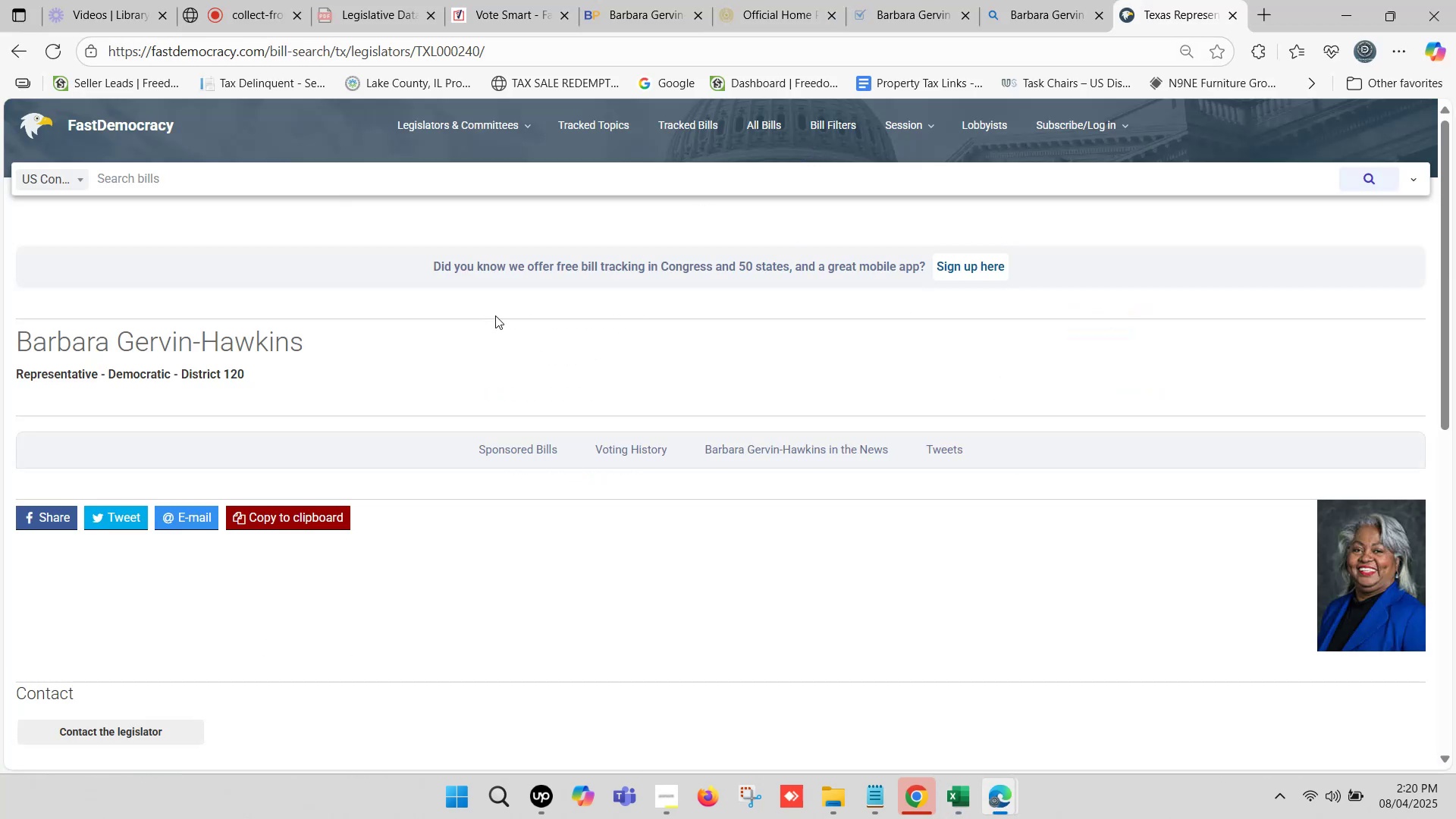 
scroll: coordinate [252, 416], scroll_direction: down, amount: 2.0
 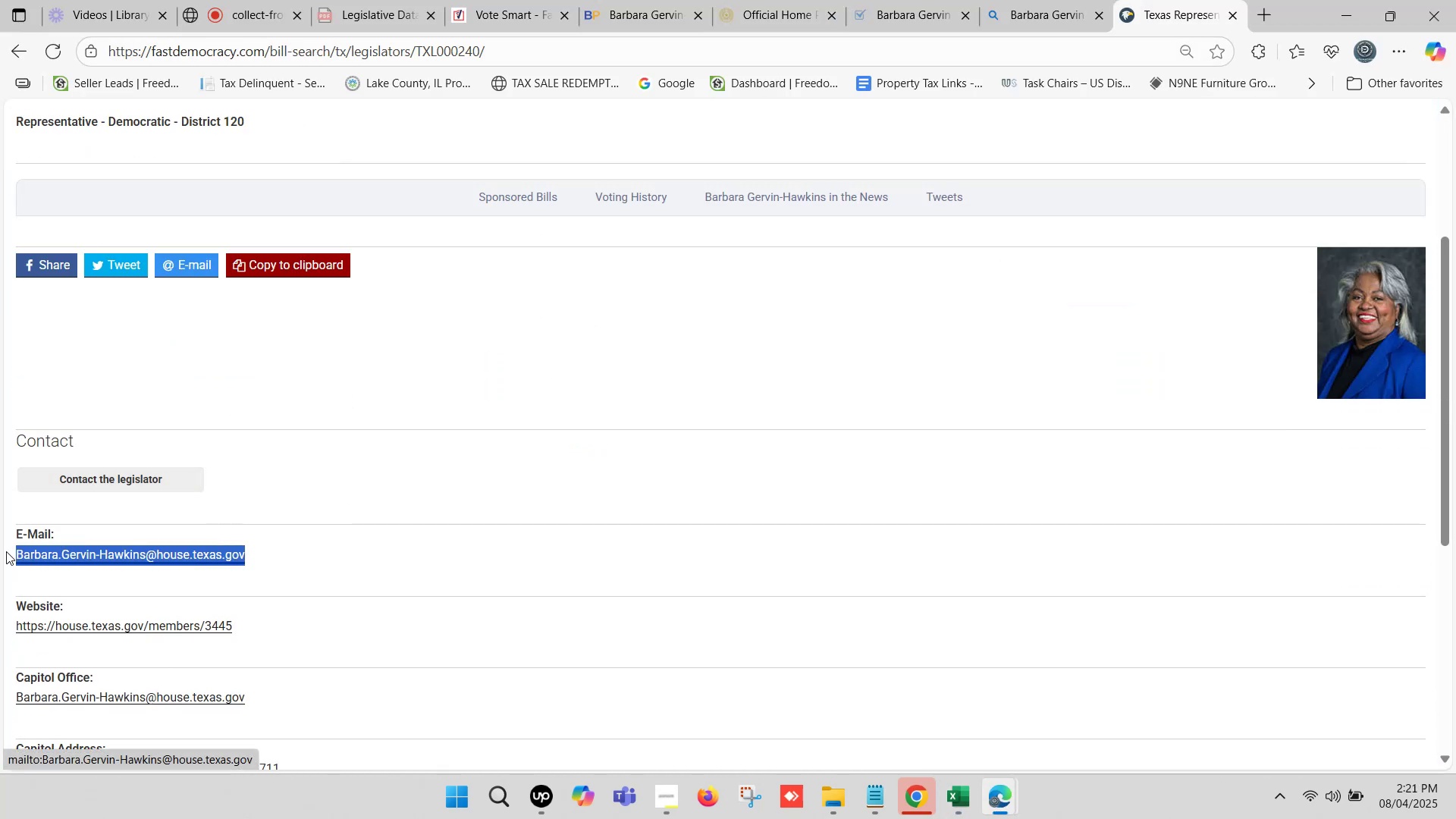 
key(Control+C)
 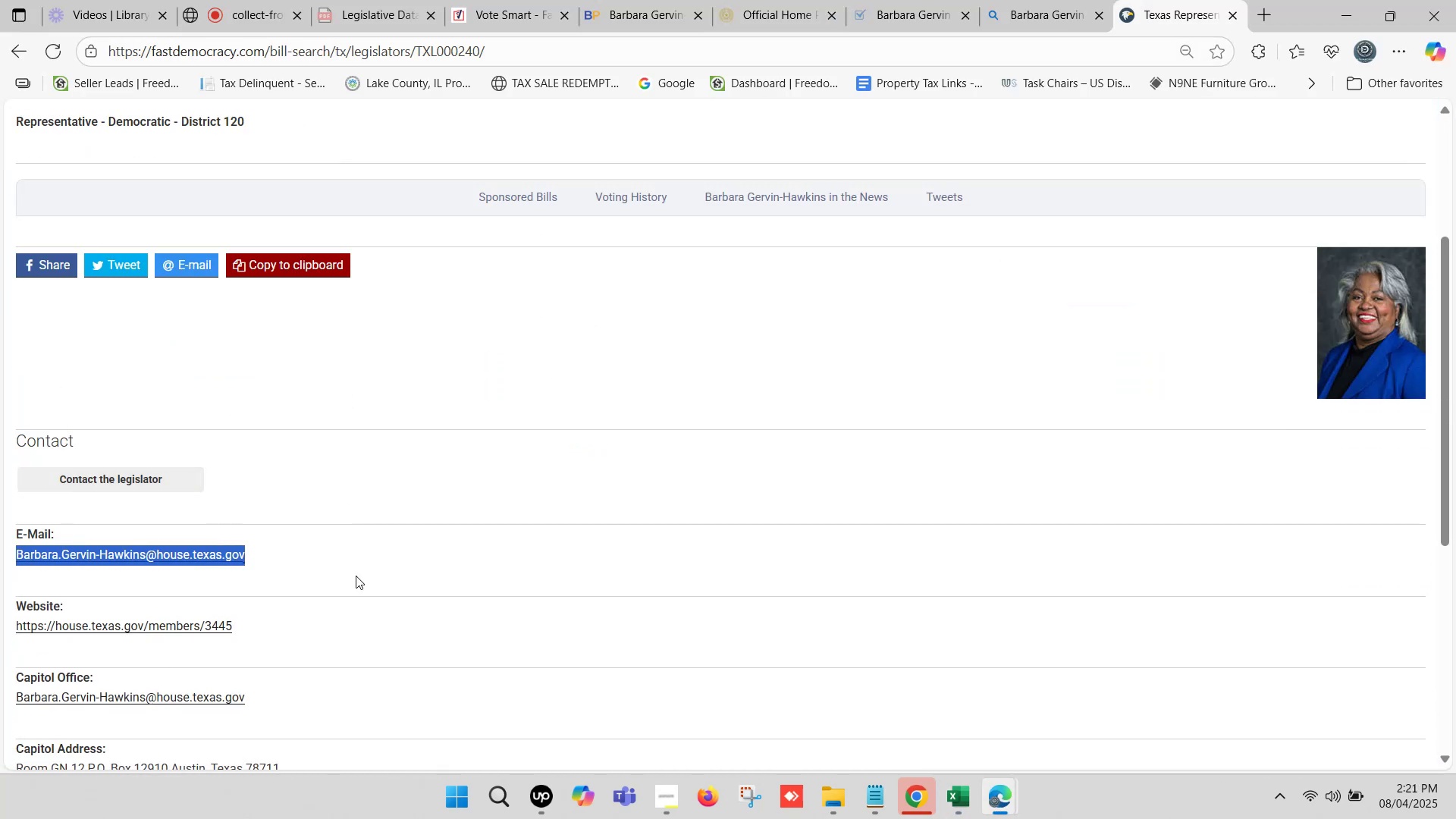 
key(Control+C)
 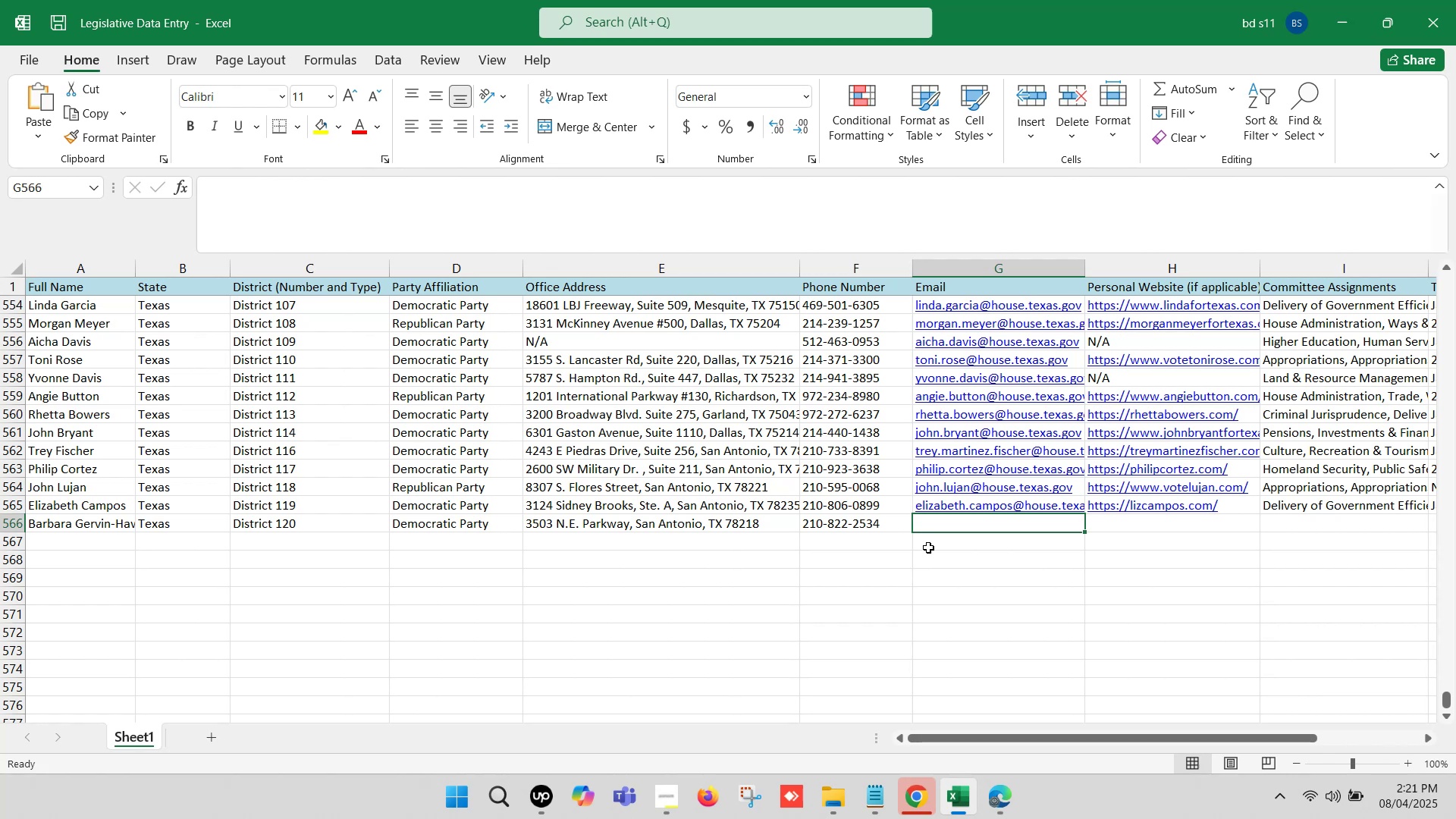 
double_click([932, 524])
 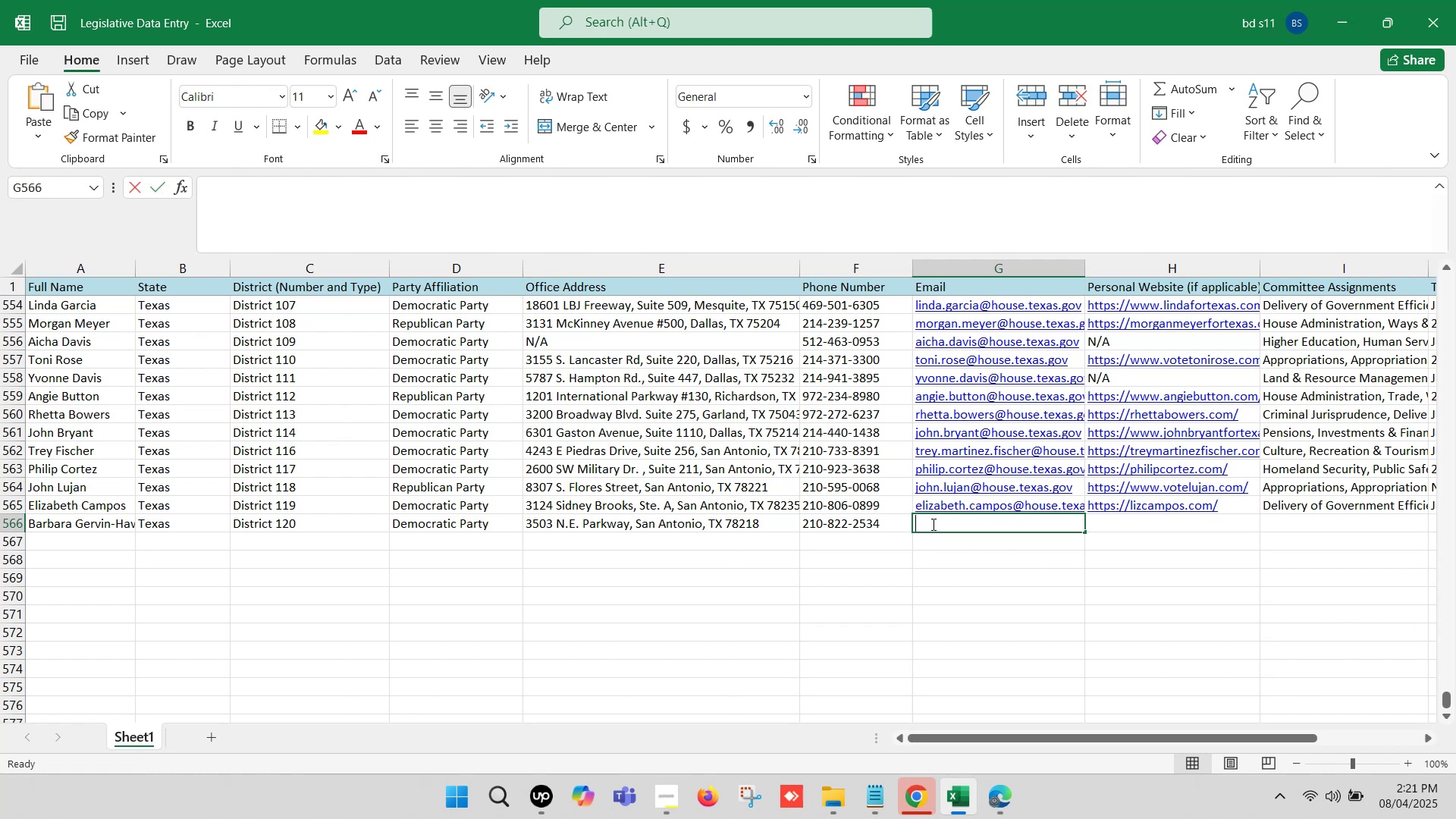 
key(Control+ControlLeft)
 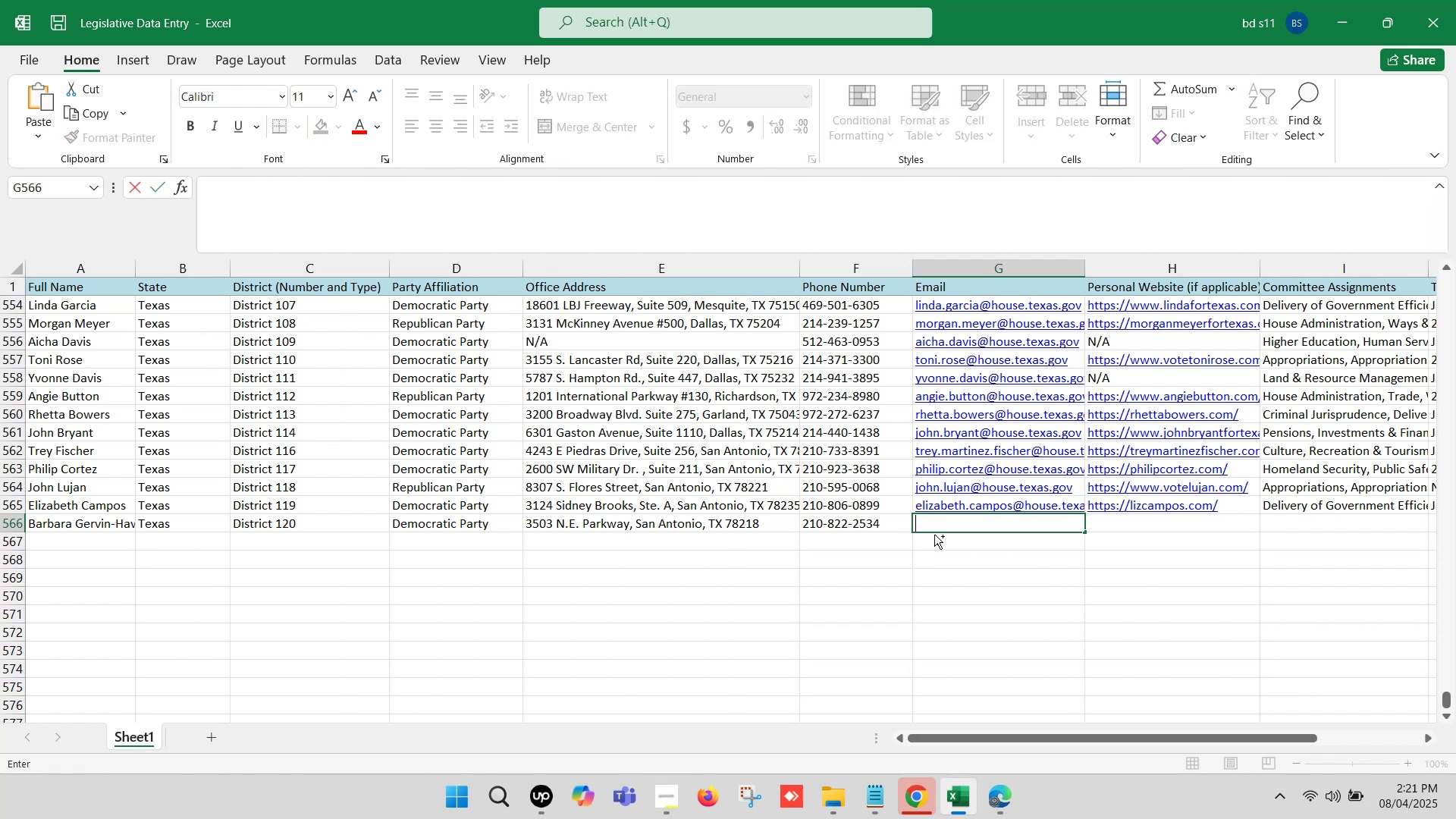 
key(Control+V)
 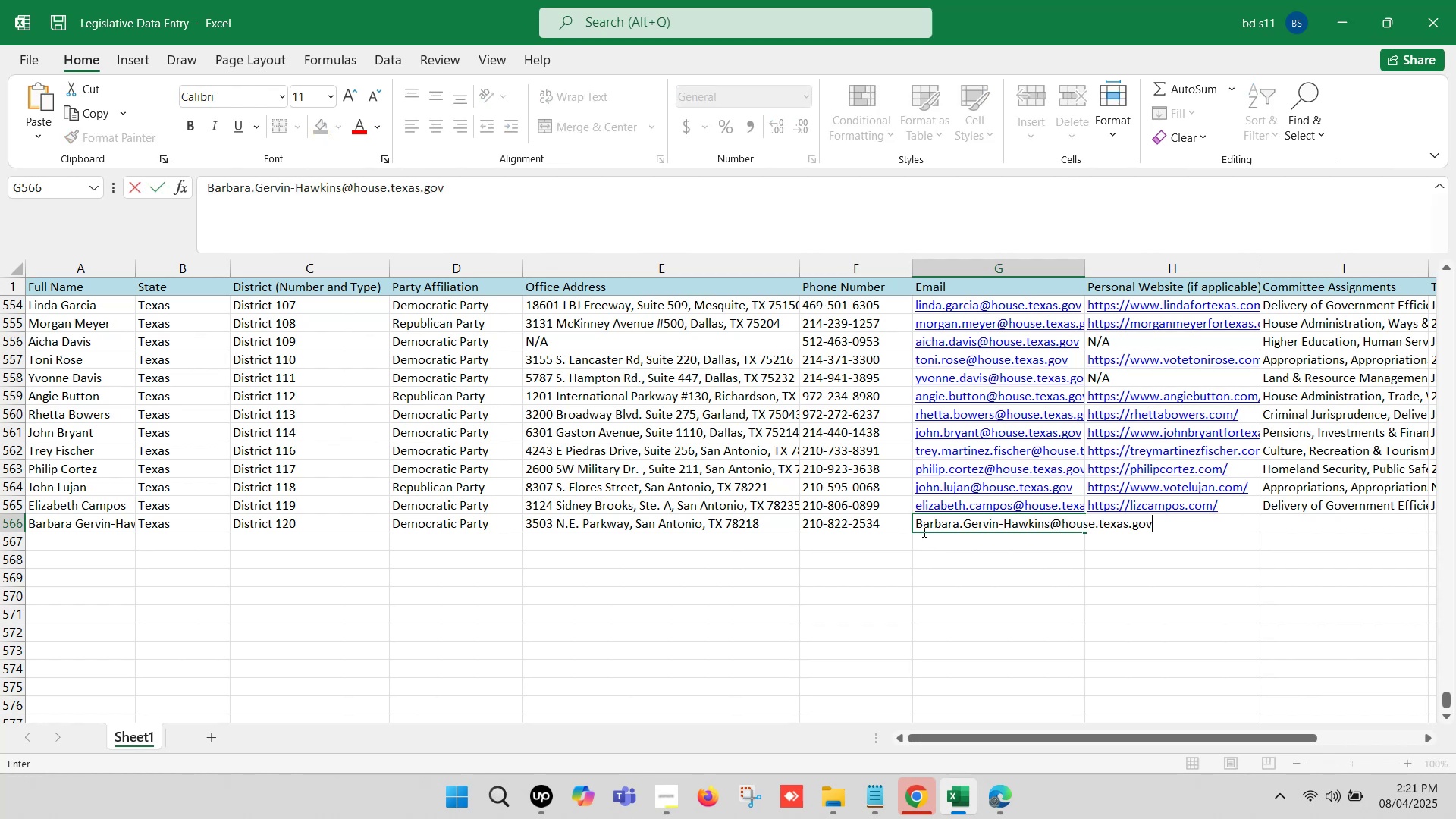 
left_click([921, 528])
 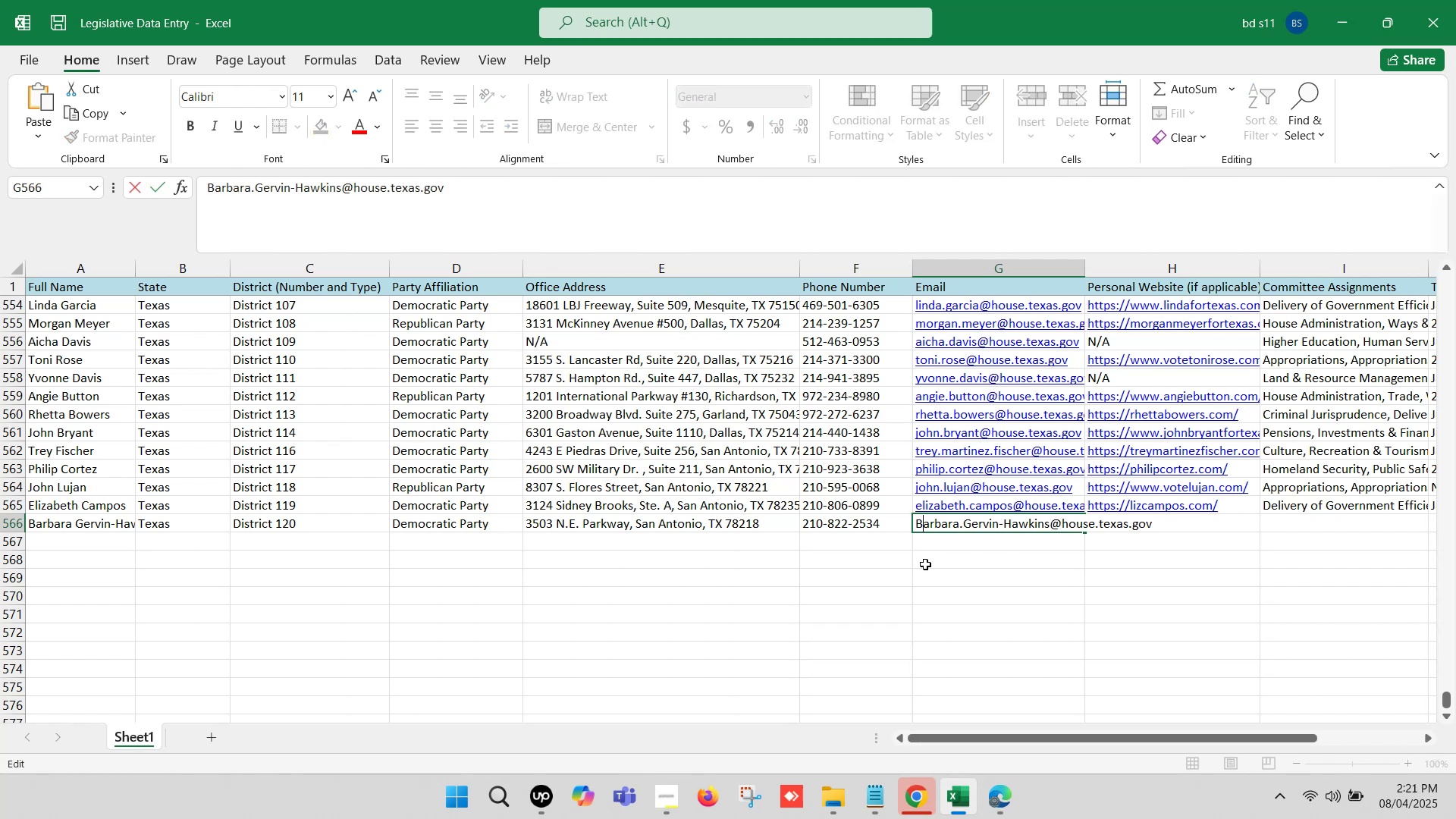 
key(Backspace)
 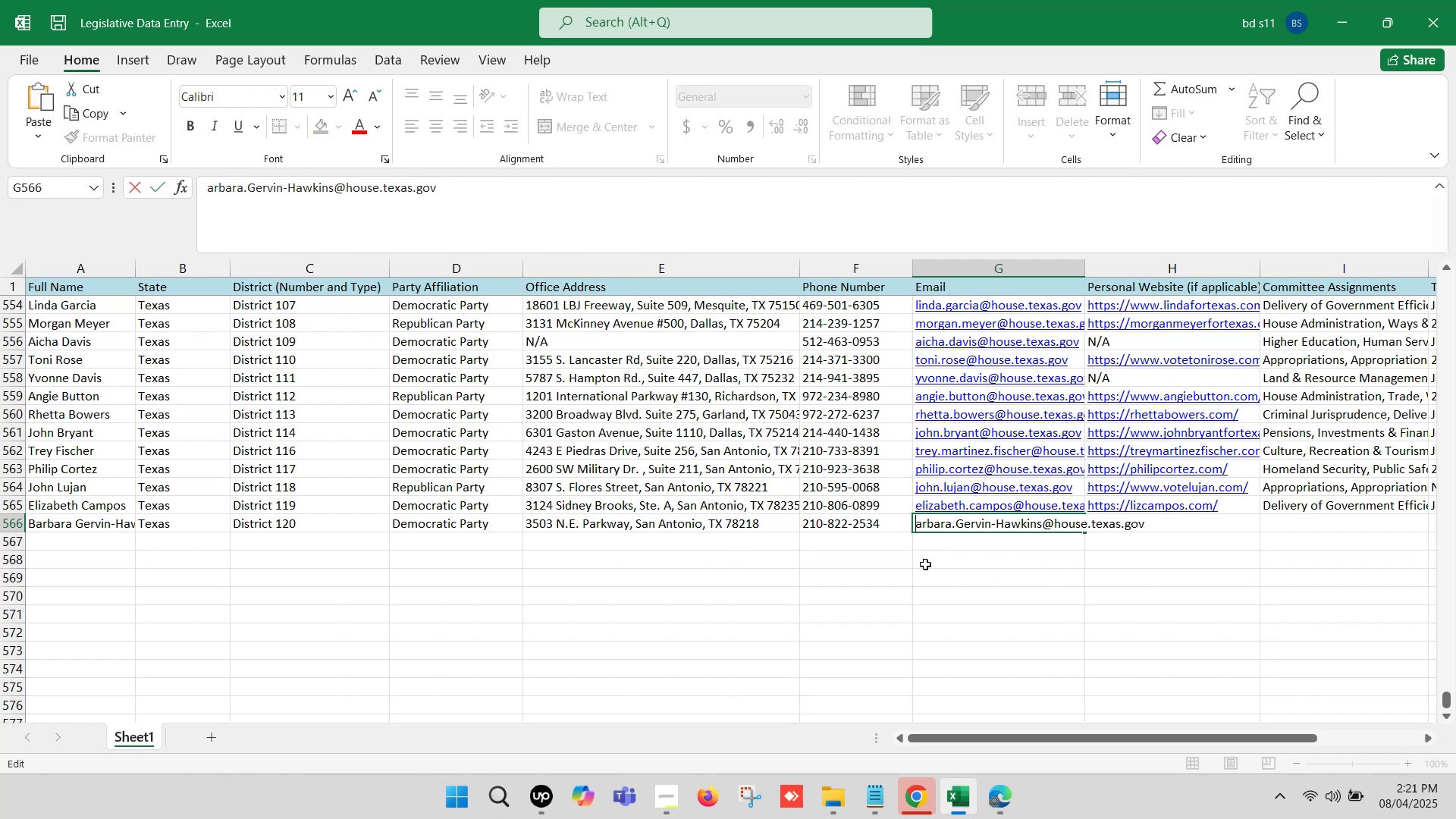 
key(B)
 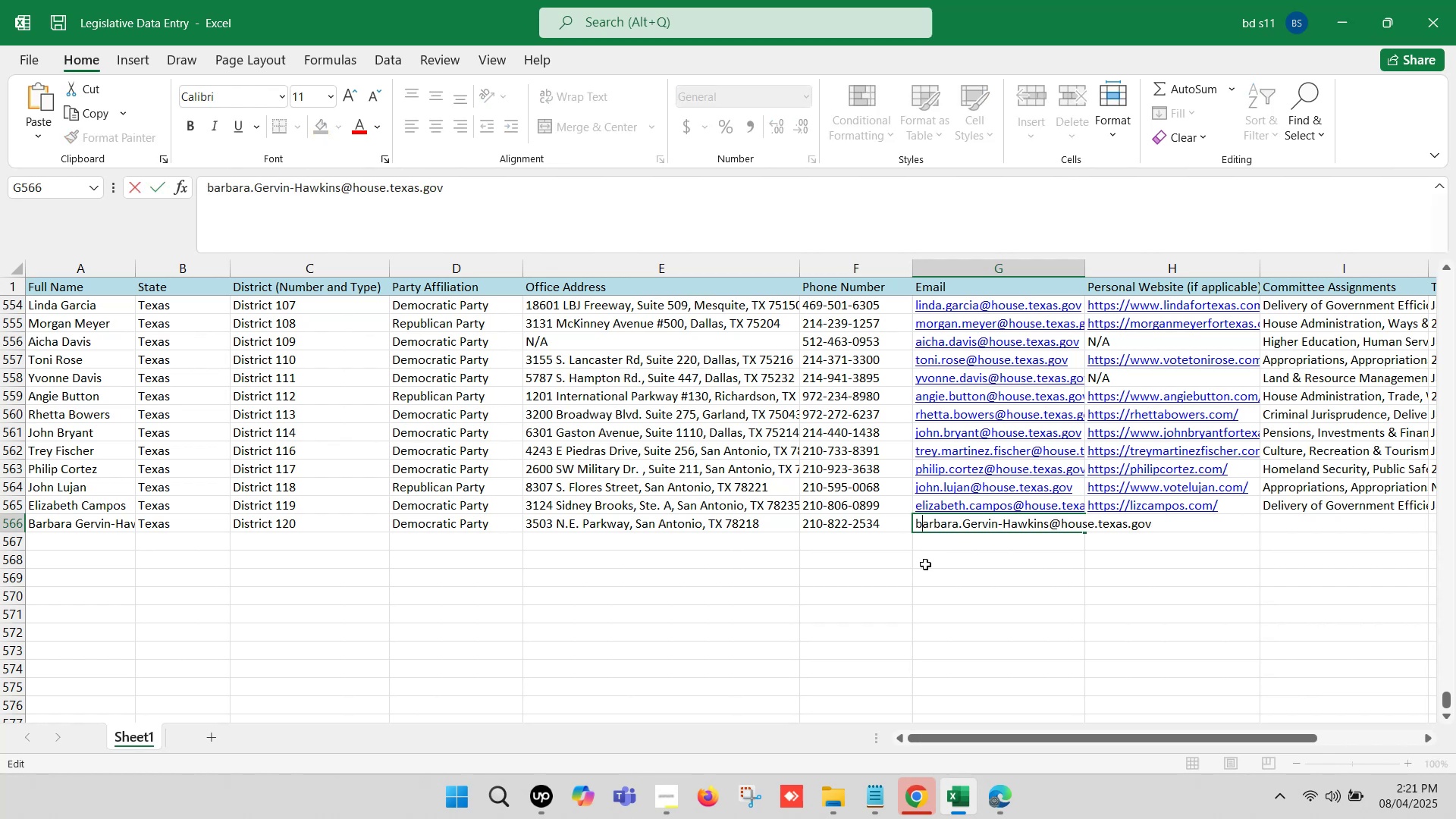 
key(ArrowRight)
 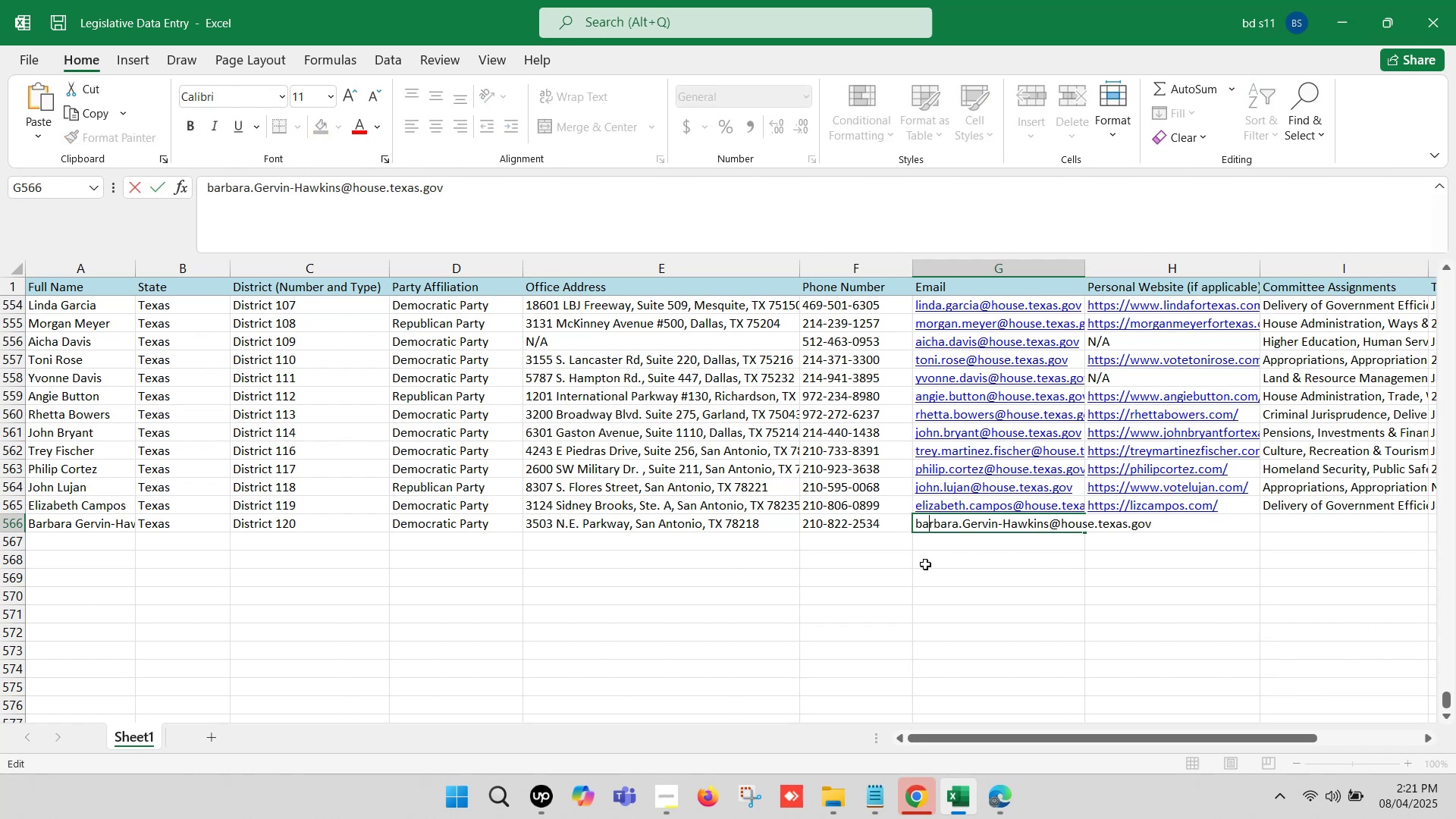 
key(ArrowRight)
 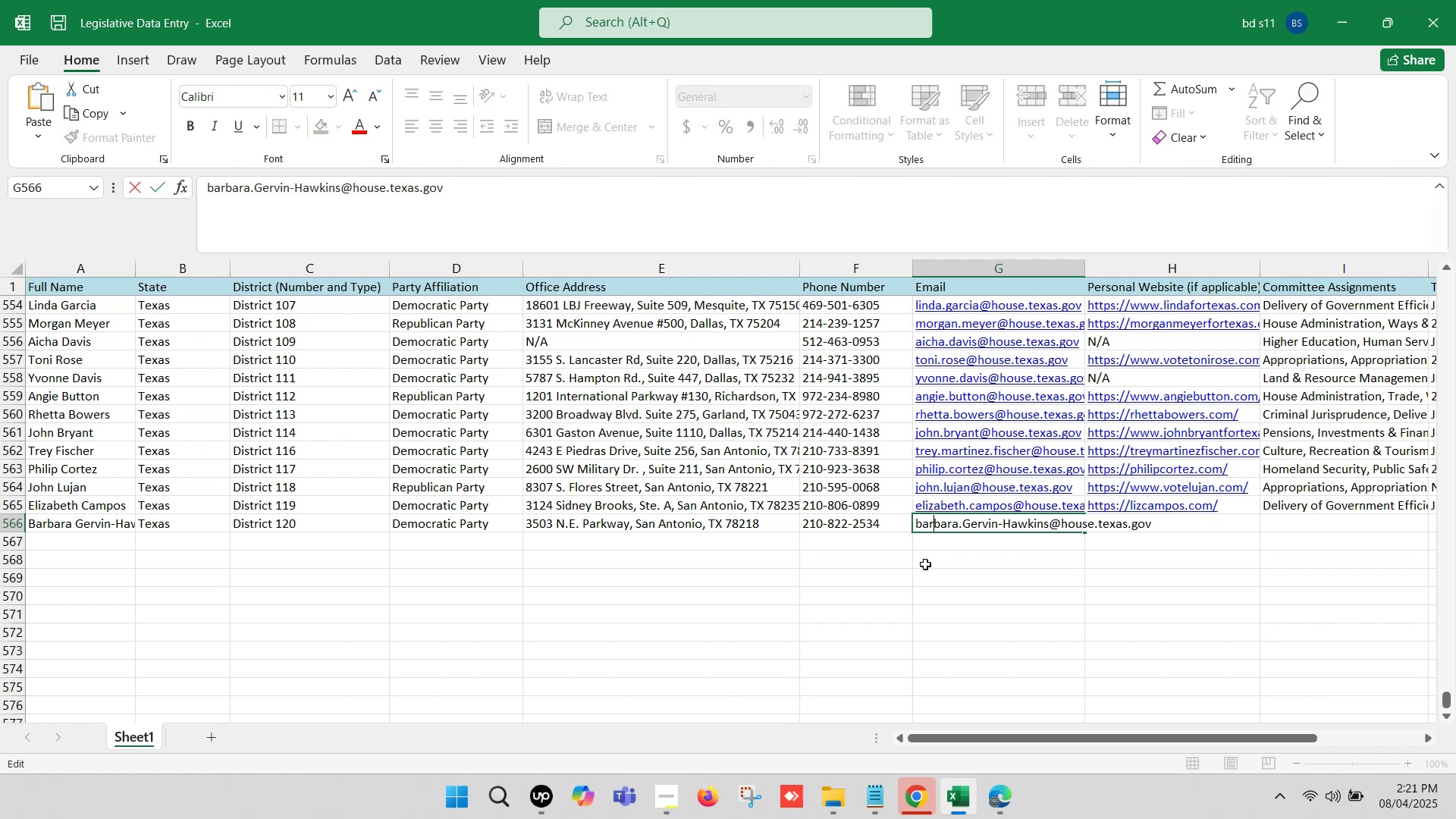 
key(ArrowRight)
 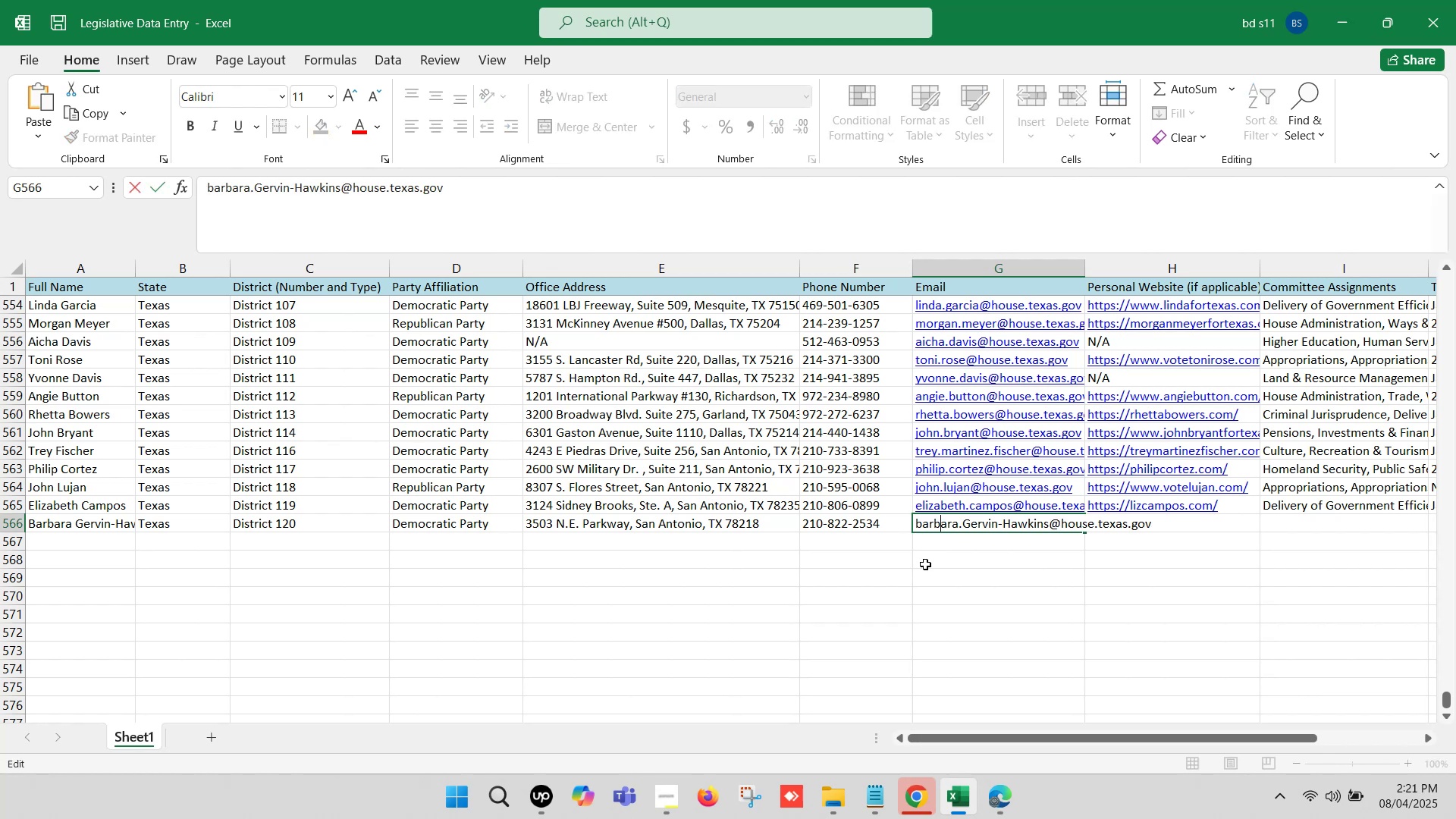 
key(ArrowRight)
 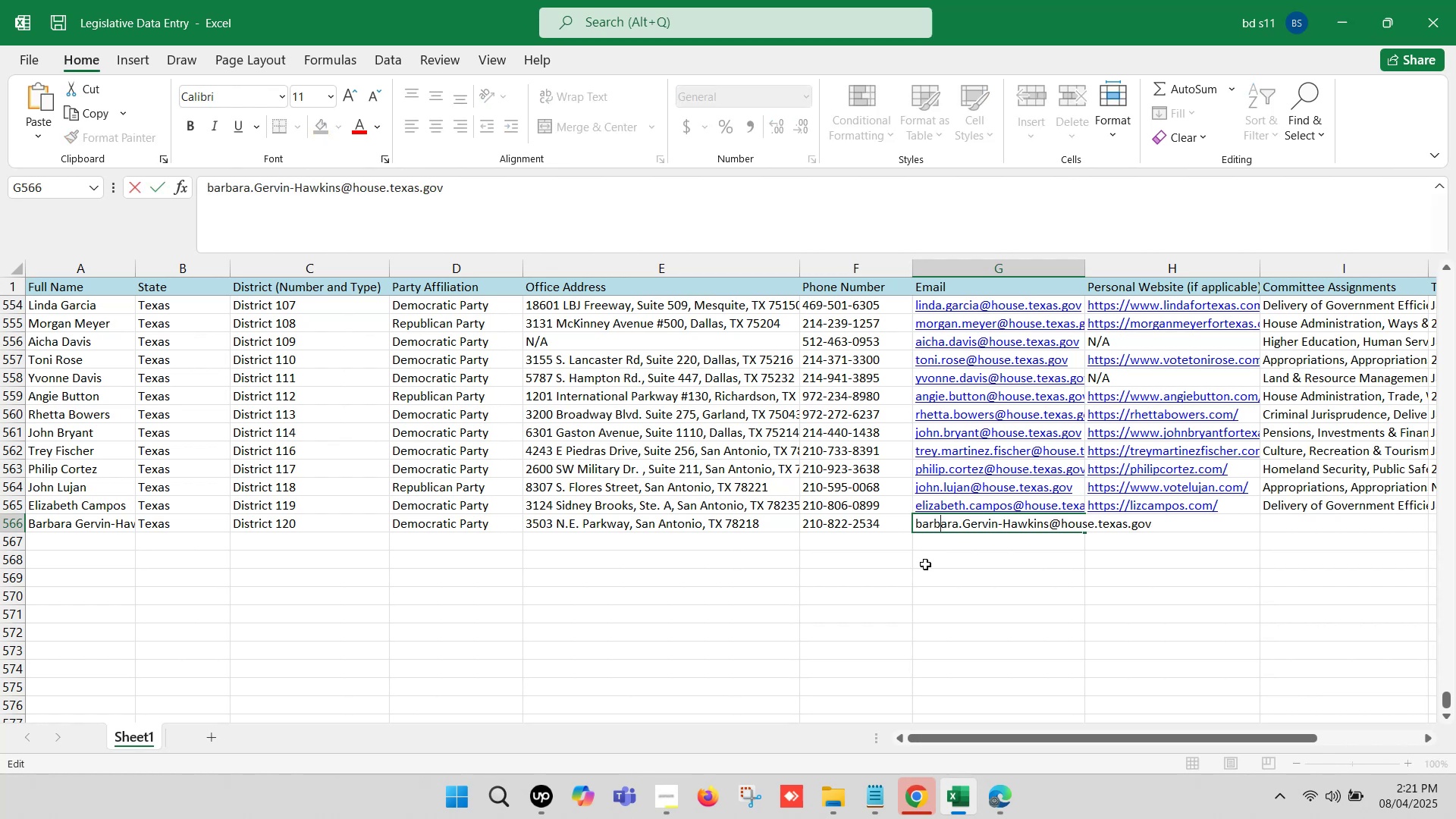 
key(ArrowRight)
 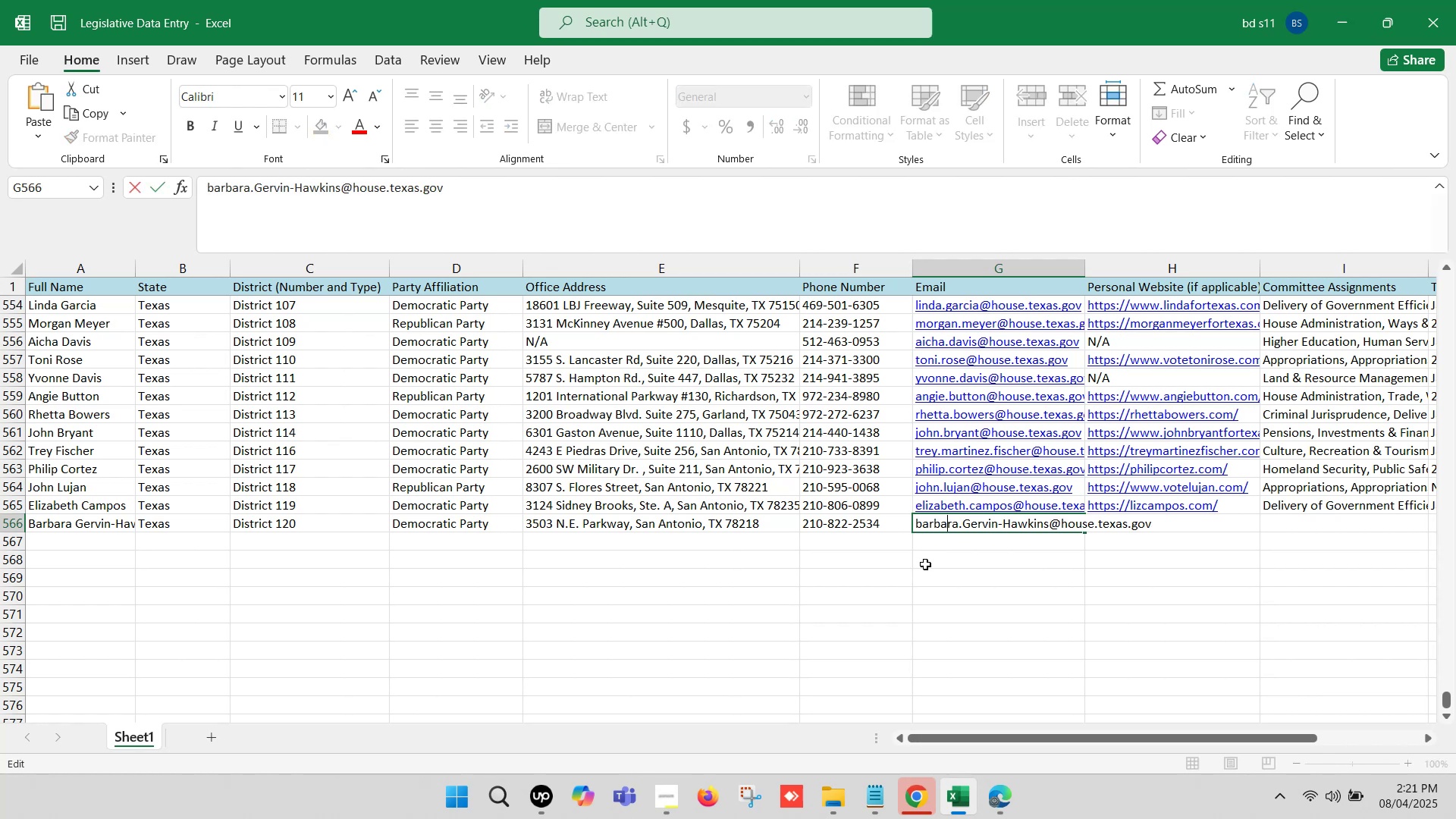 
key(ArrowRight)
 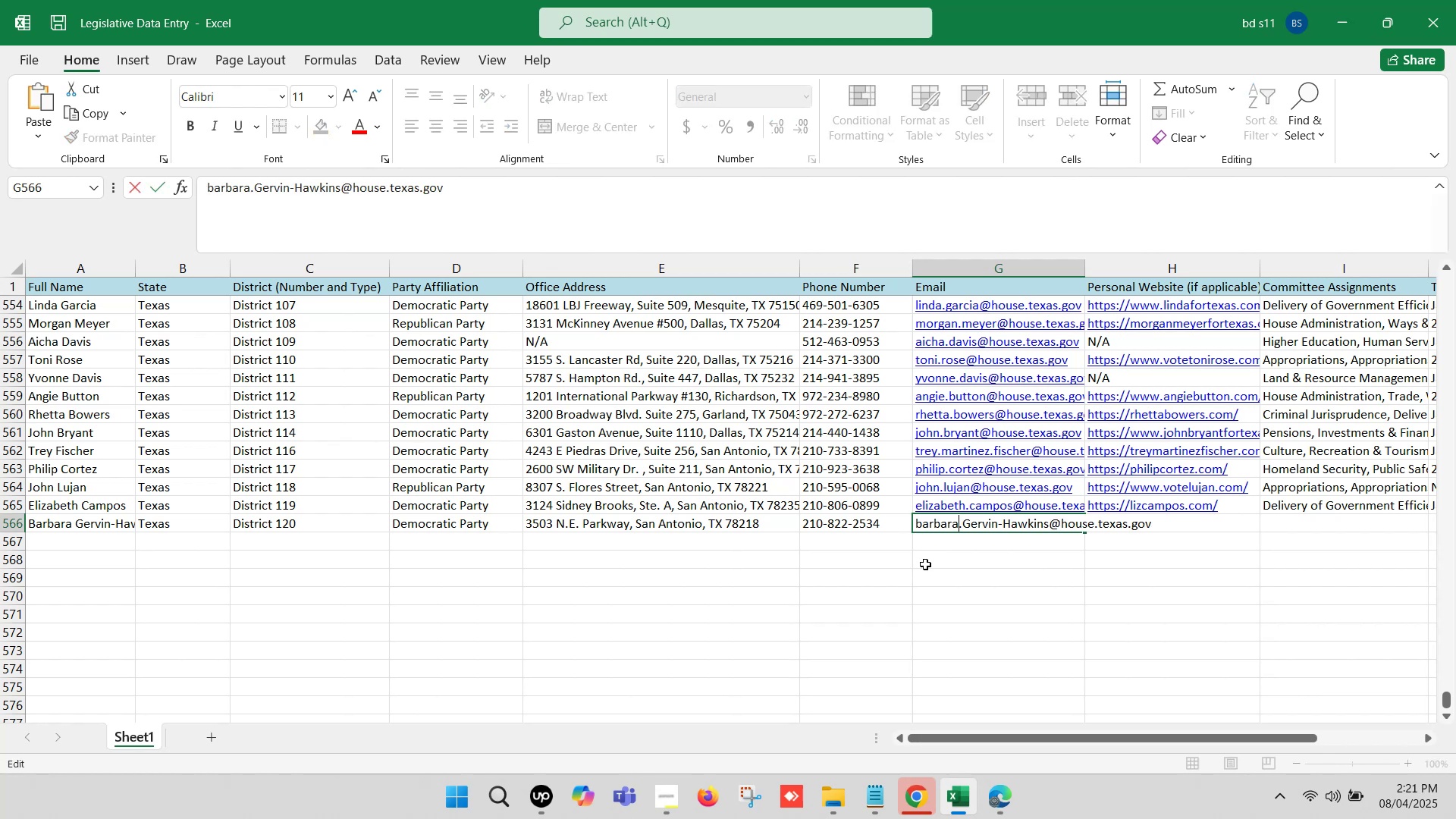 
key(ArrowRight)
 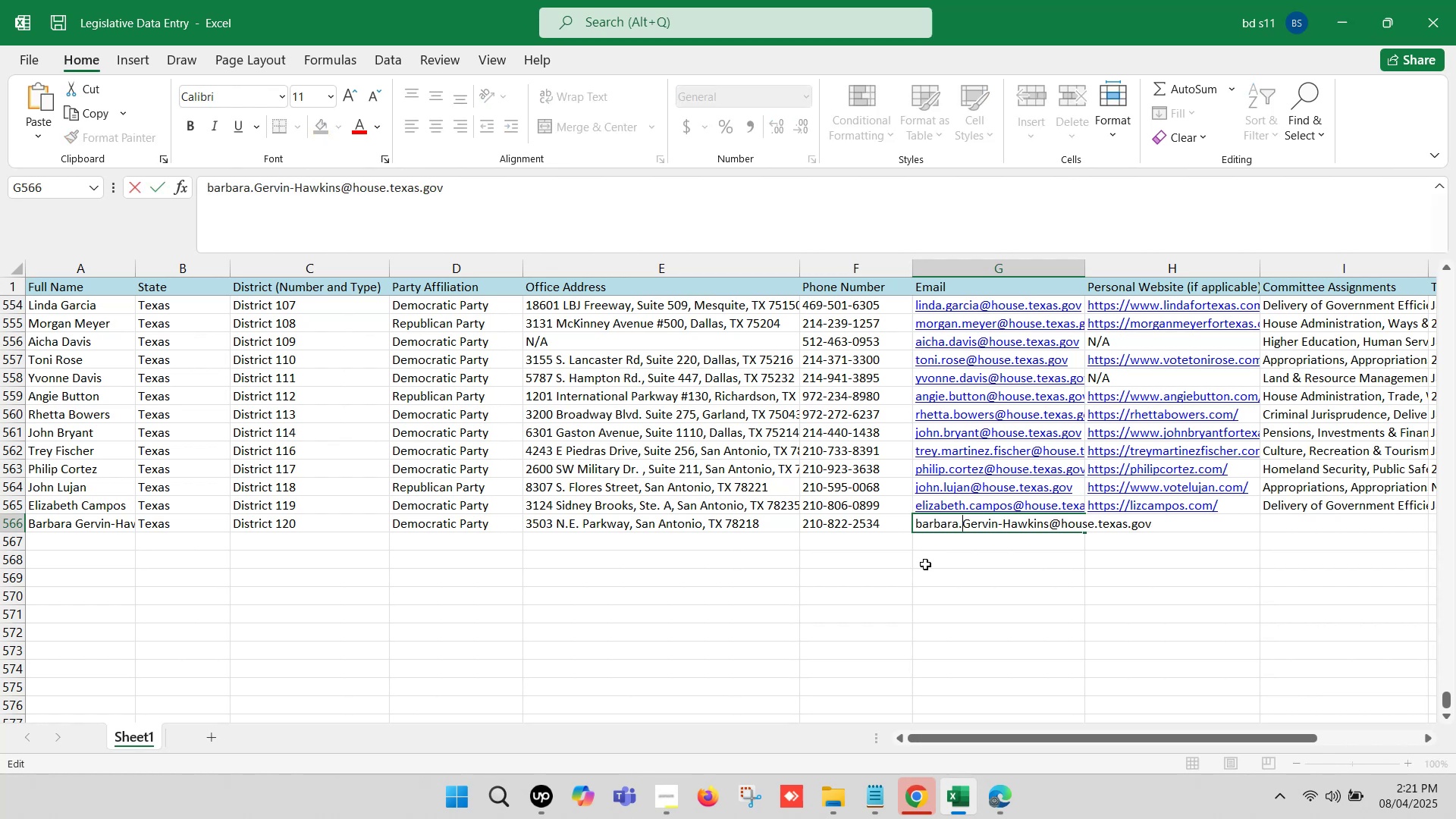 
key(ArrowRight)
 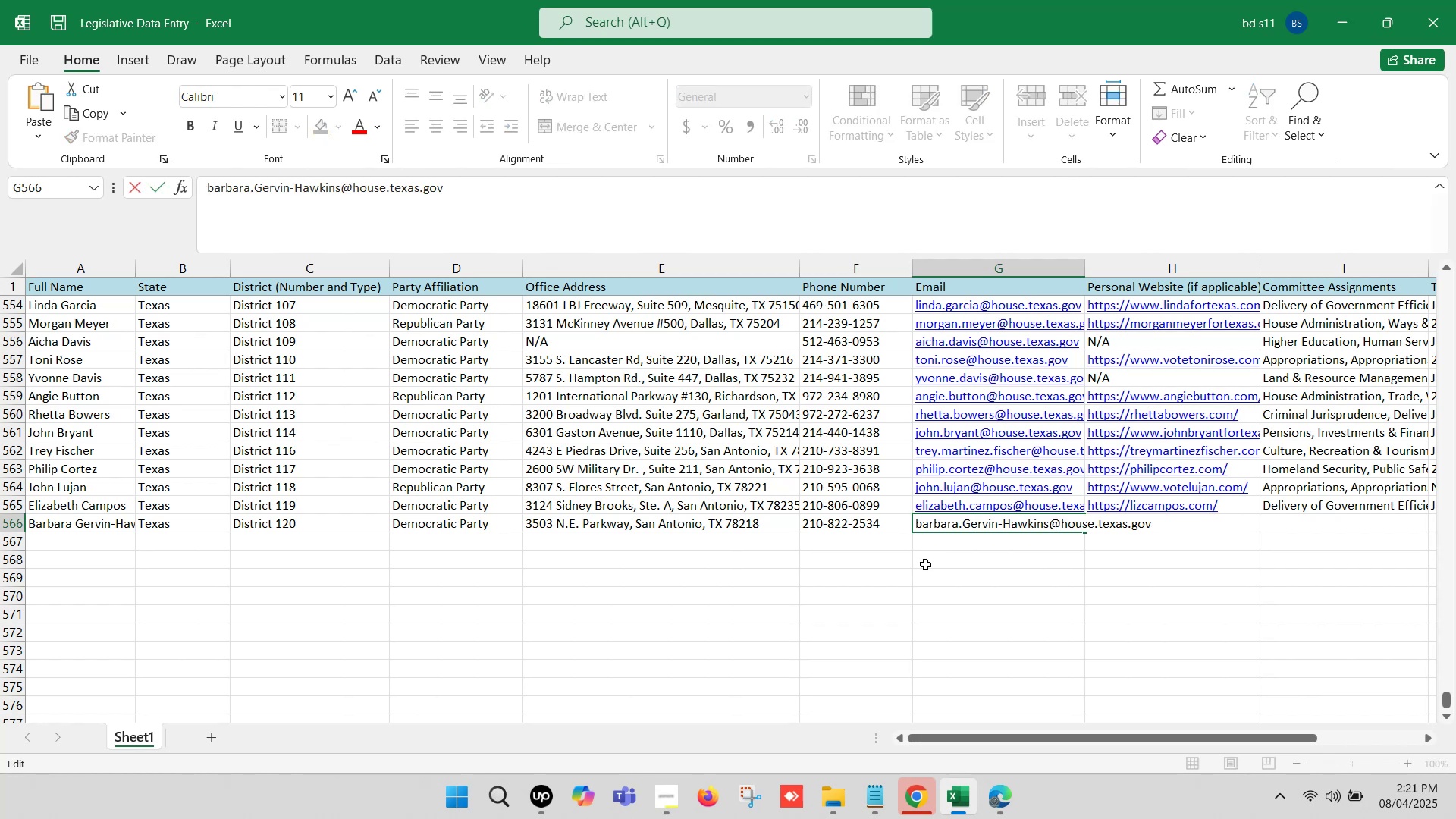 
key(Backspace)
 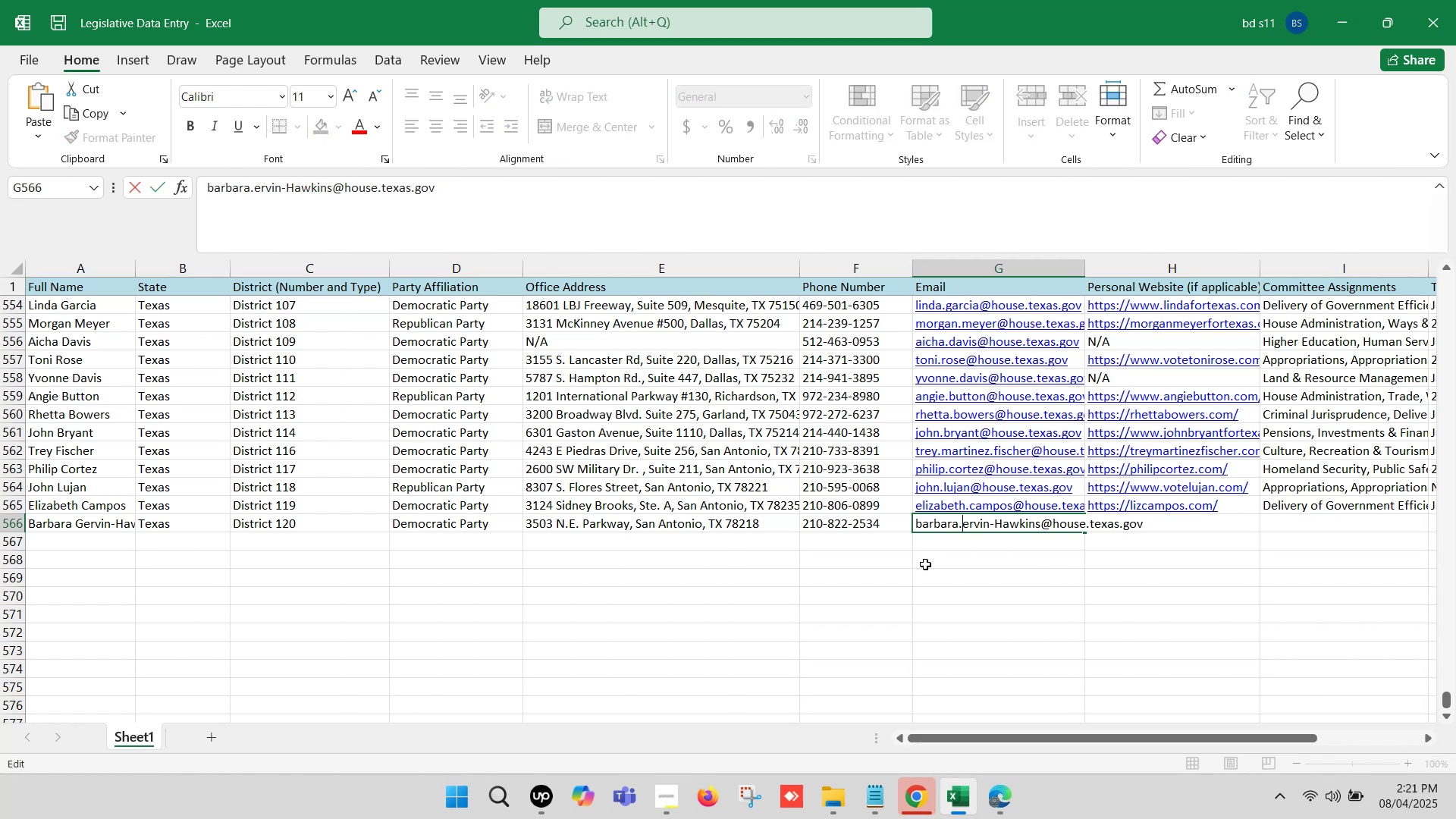 
key(G)
 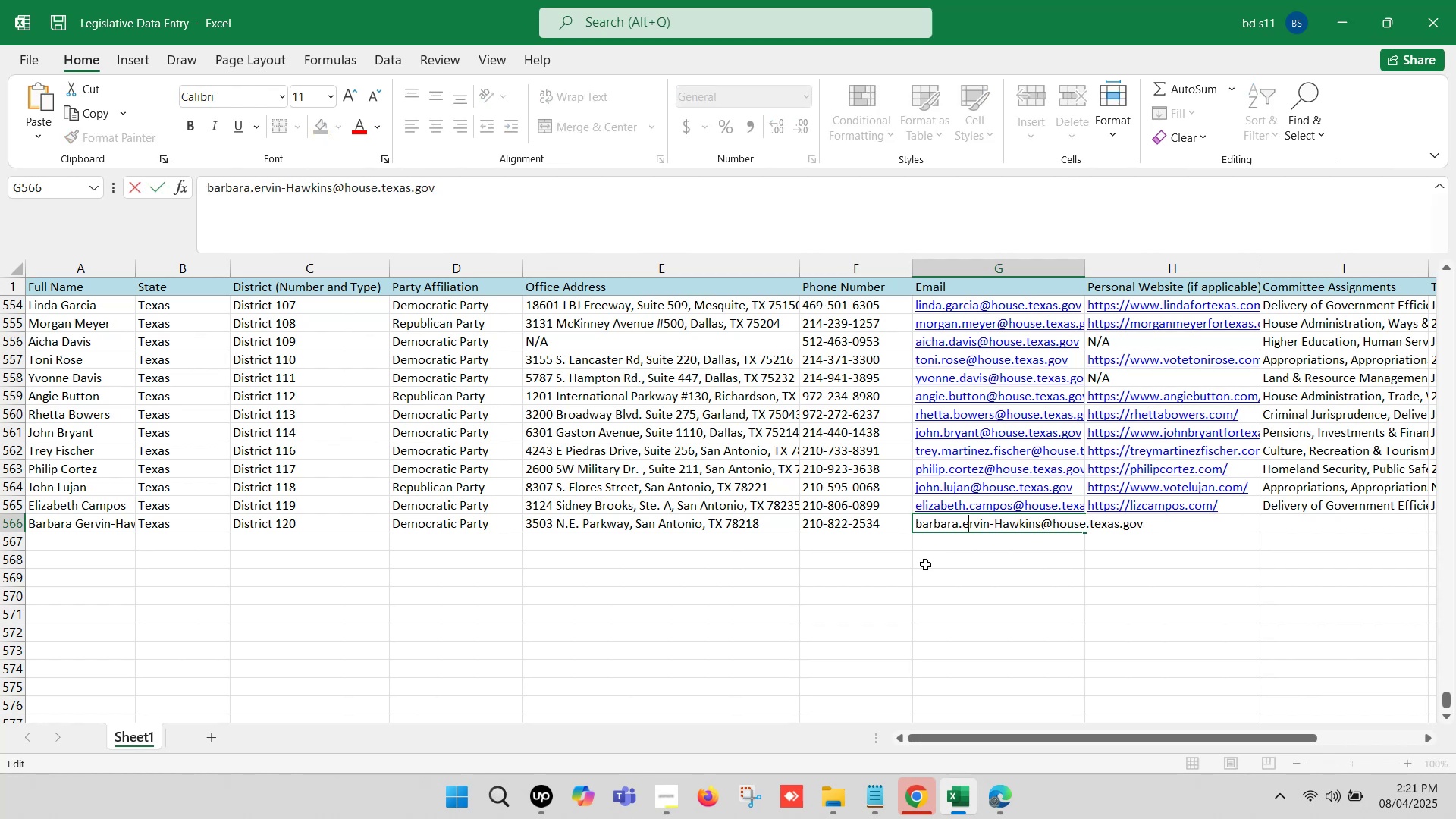 
key(ArrowRight)
 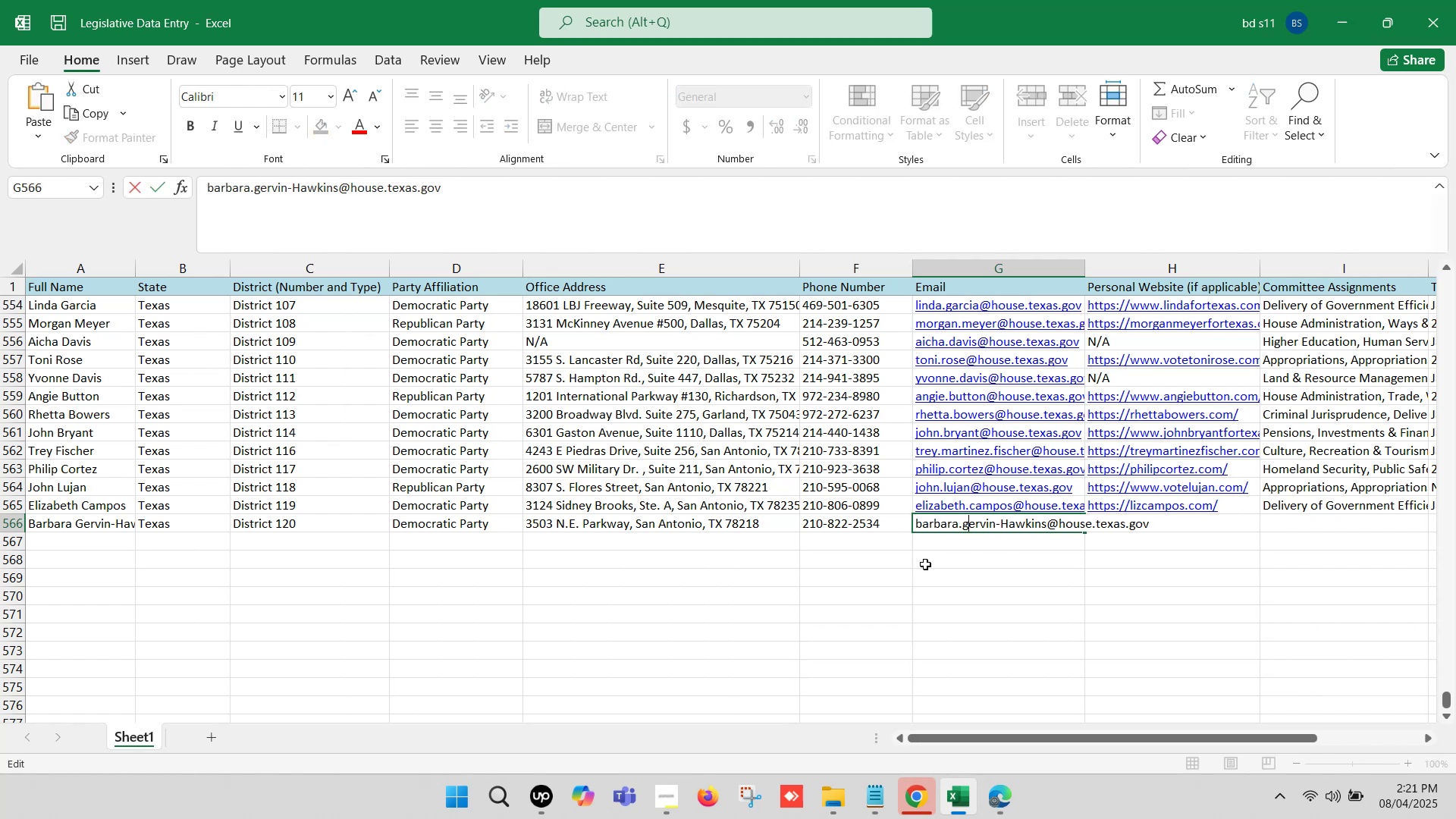 
key(ArrowRight)
 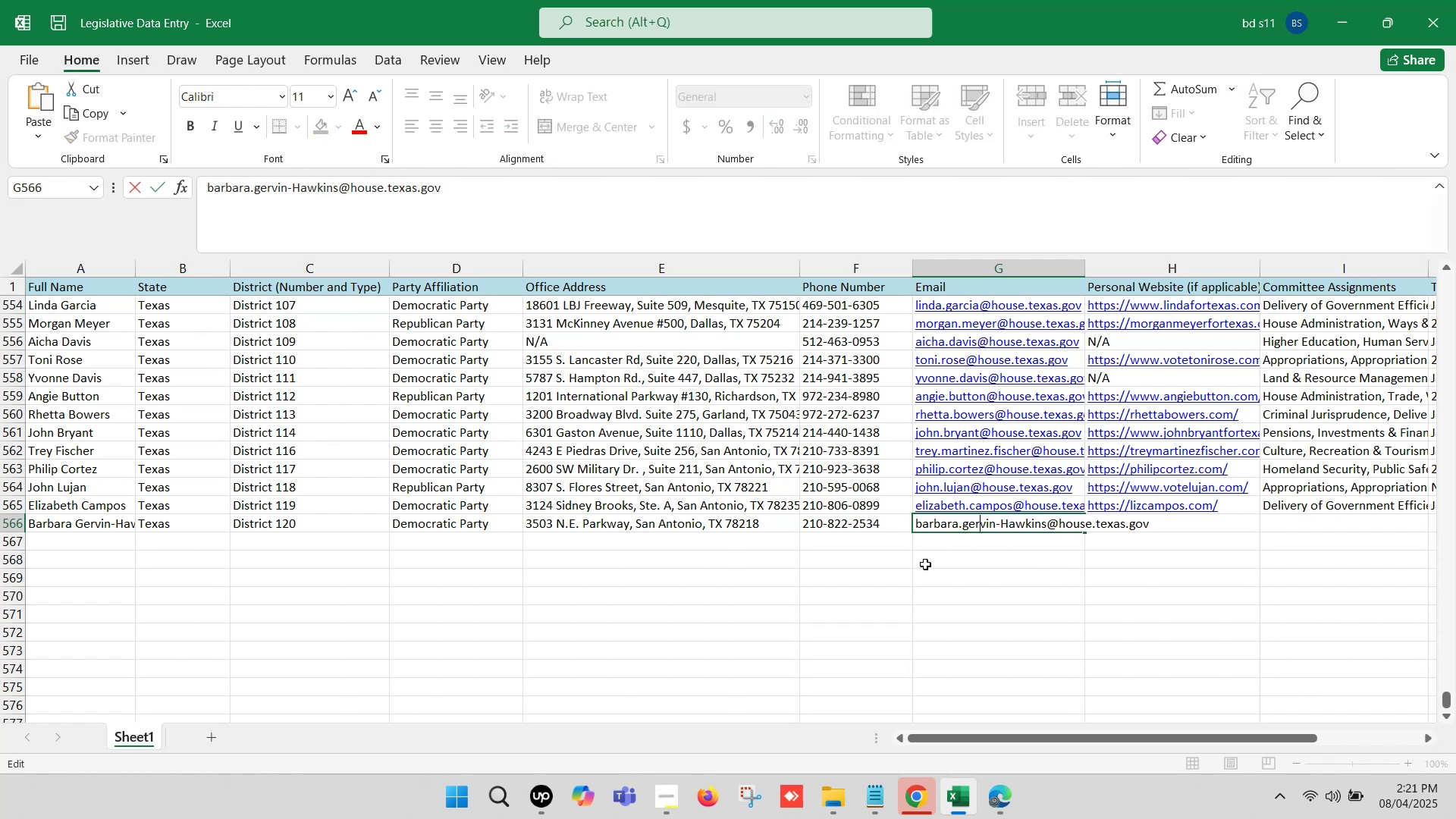 
key(ArrowRight)
 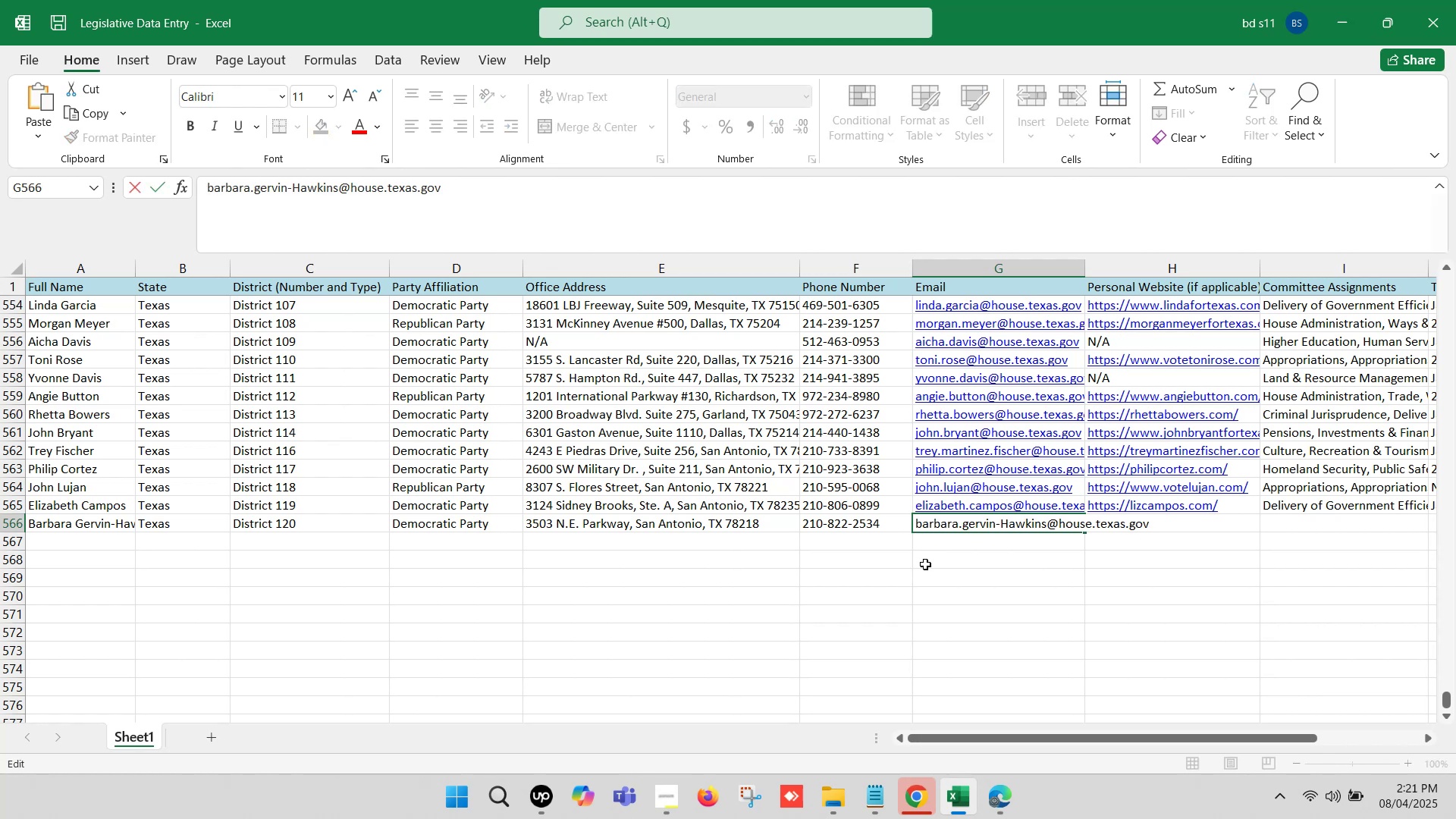 
key(ArrowRight)
 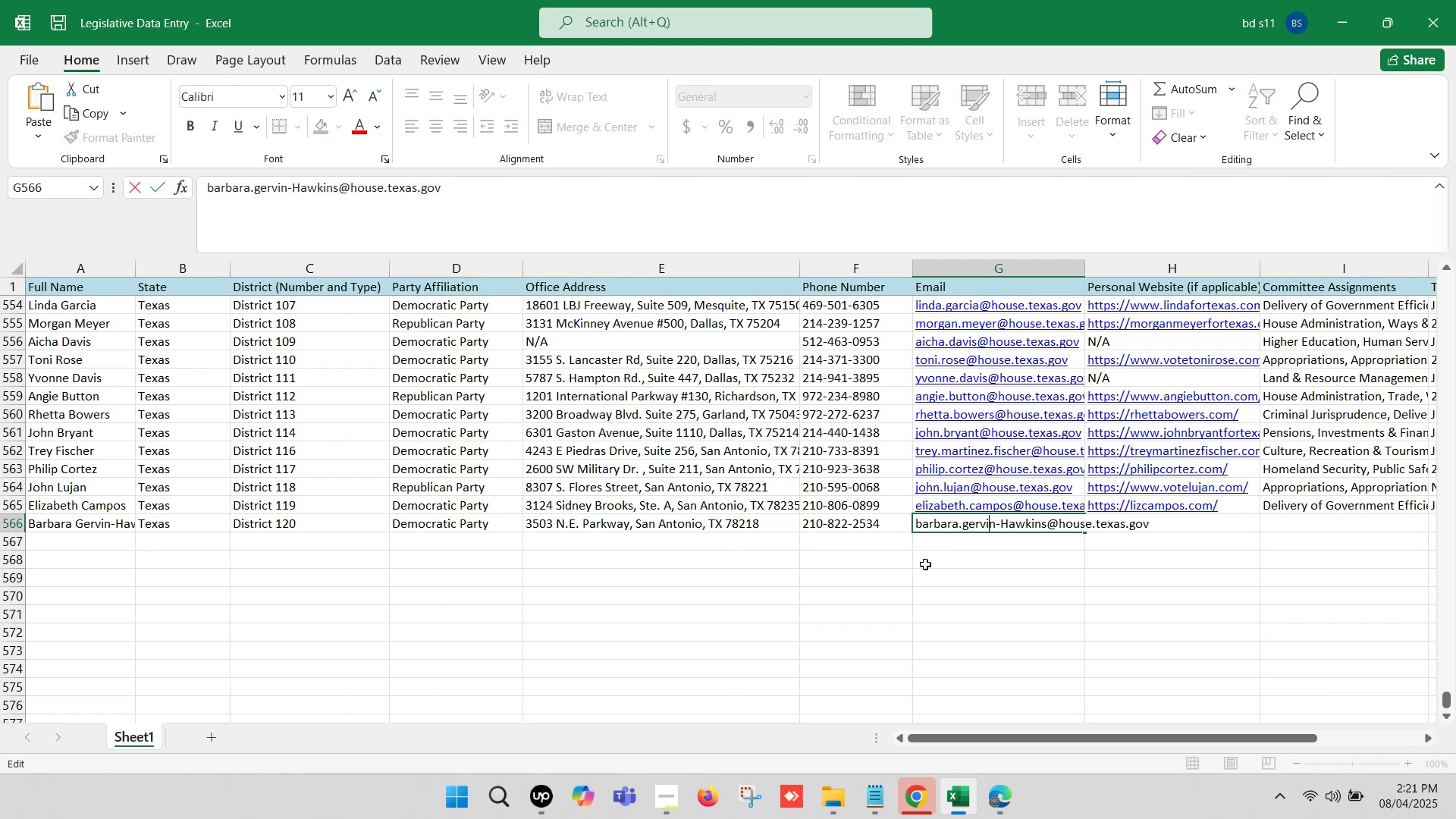 
key(ArrowRight)
 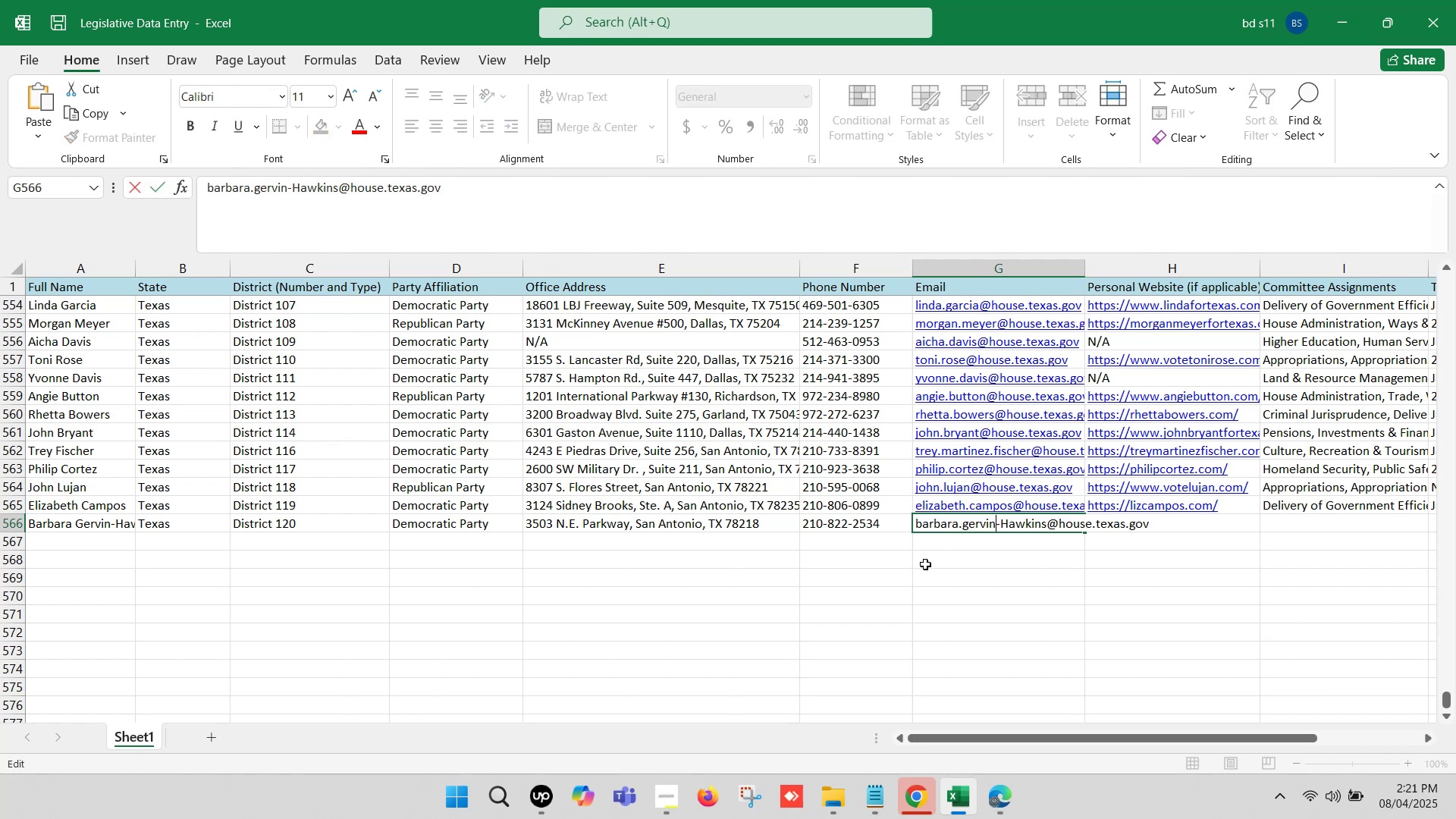 
key(ArrowRight)
 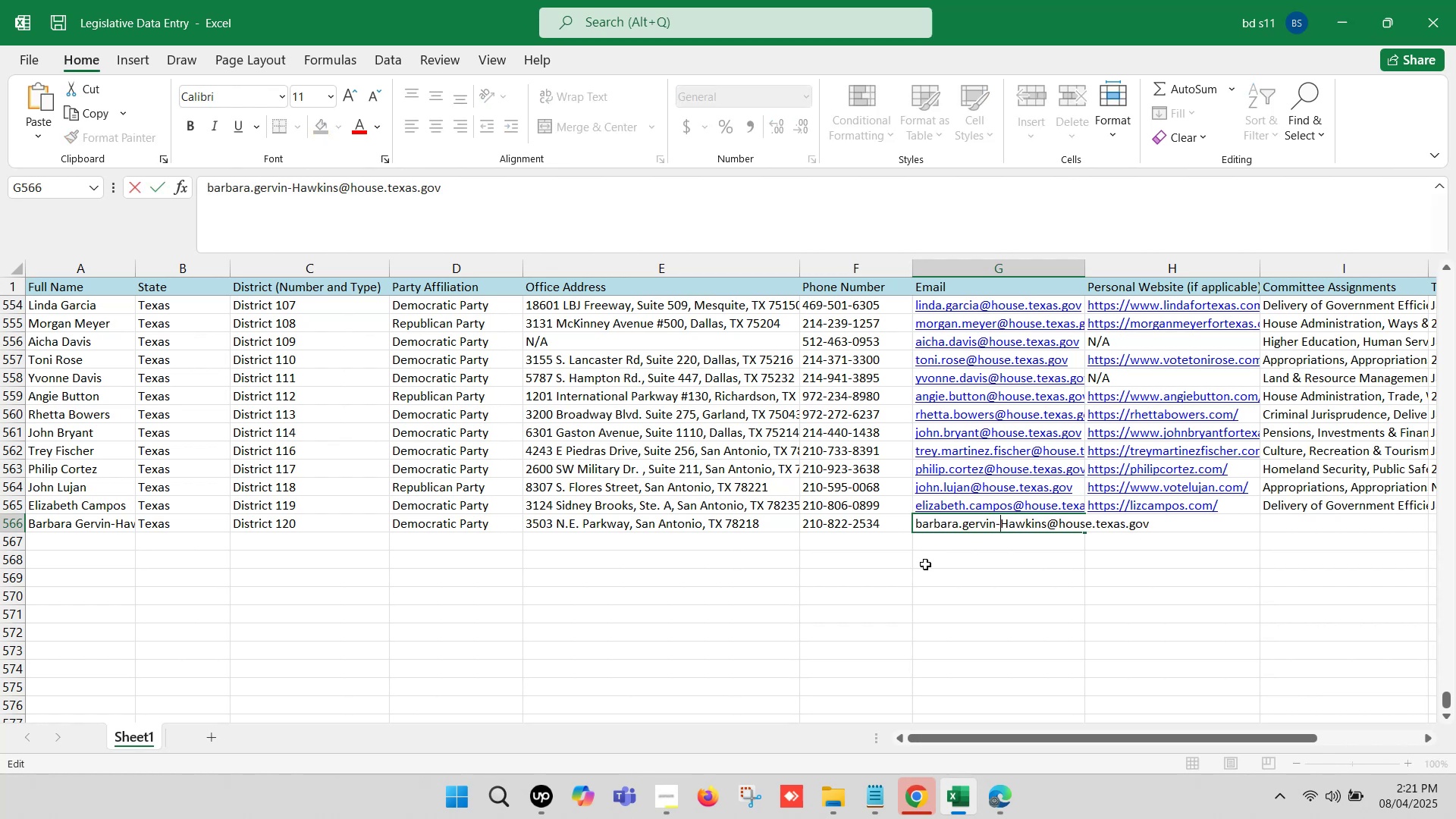 
key(ArrowRight)
 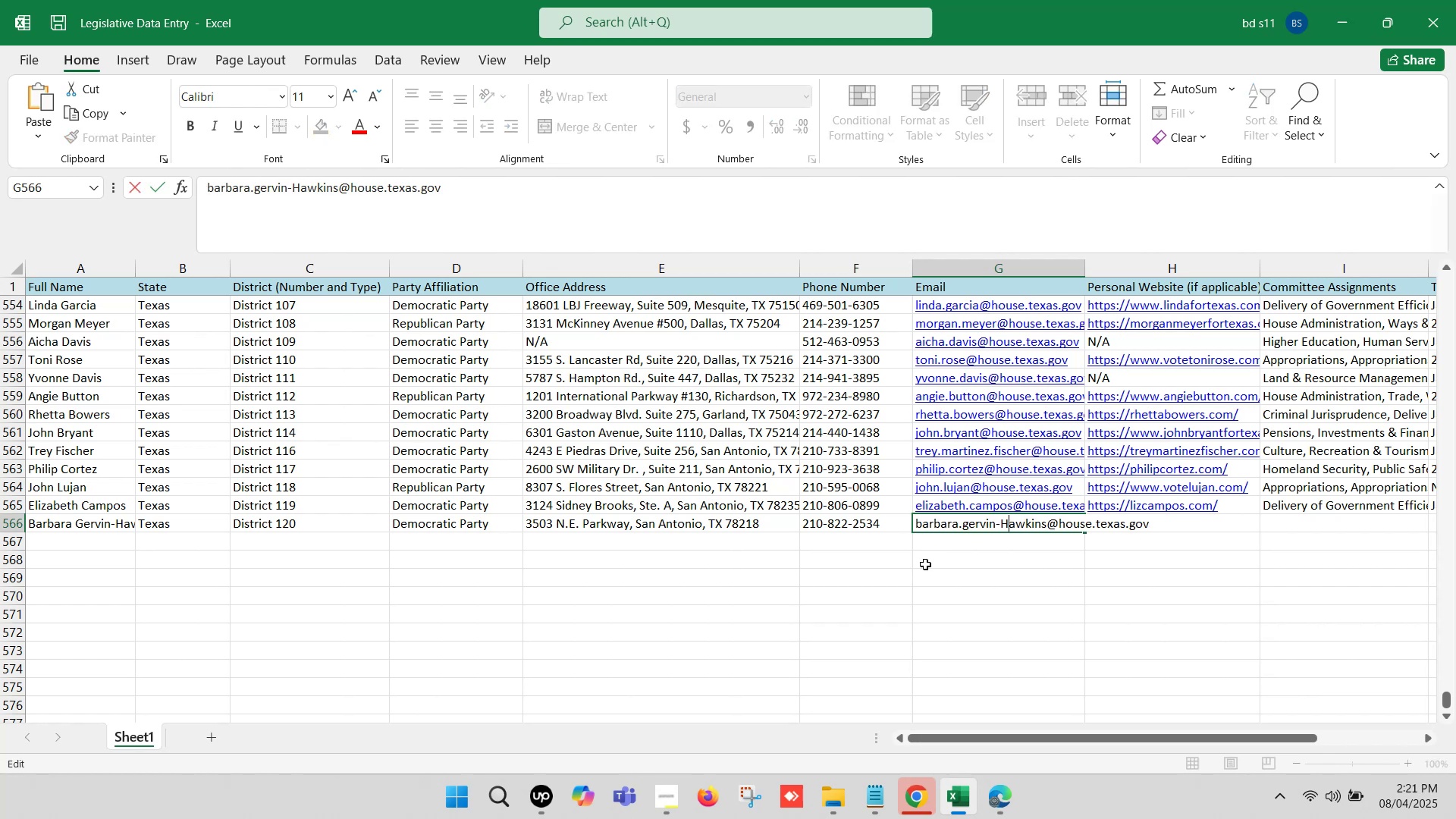 
key(Backspace)
 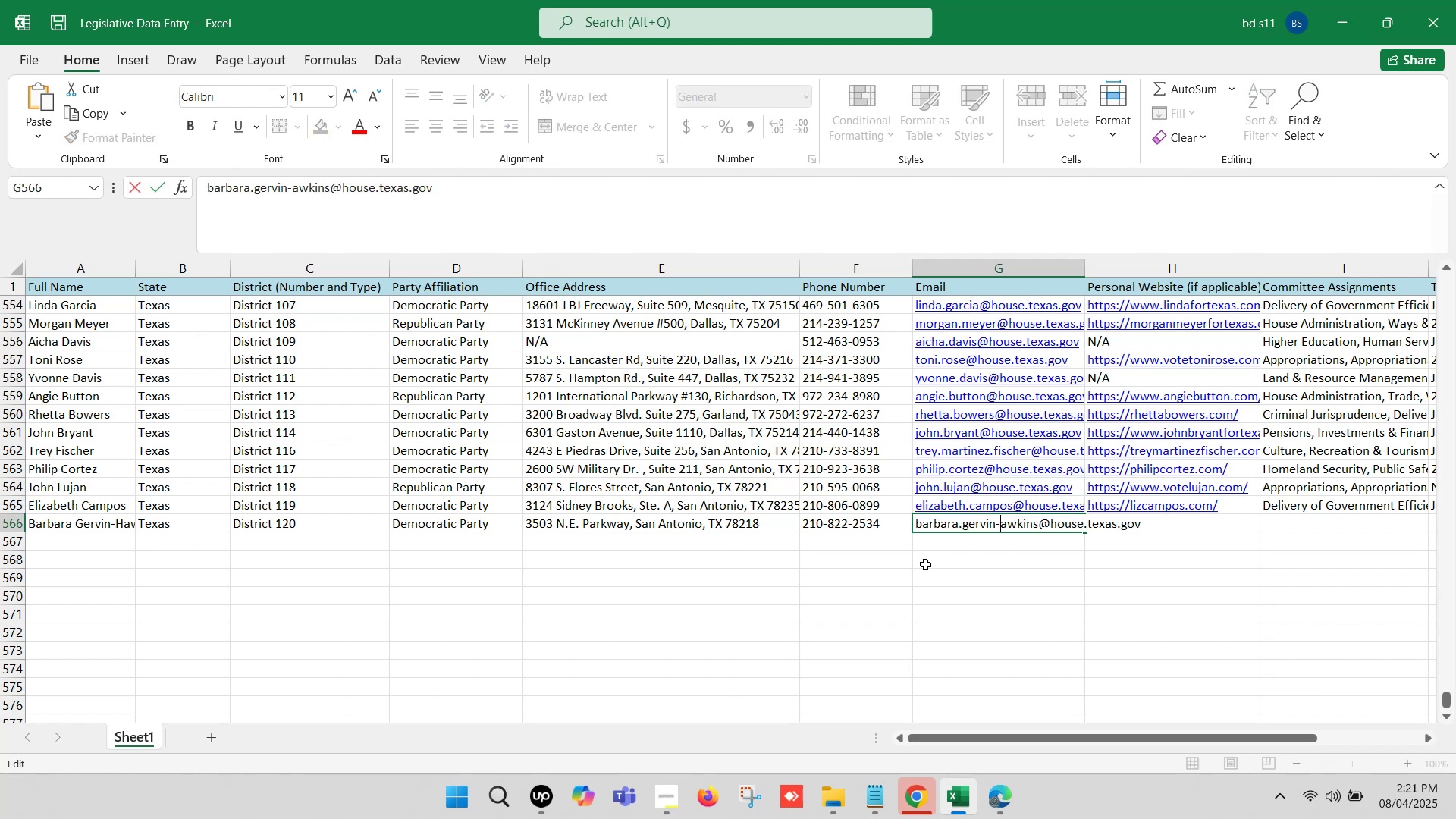 
key(H)
 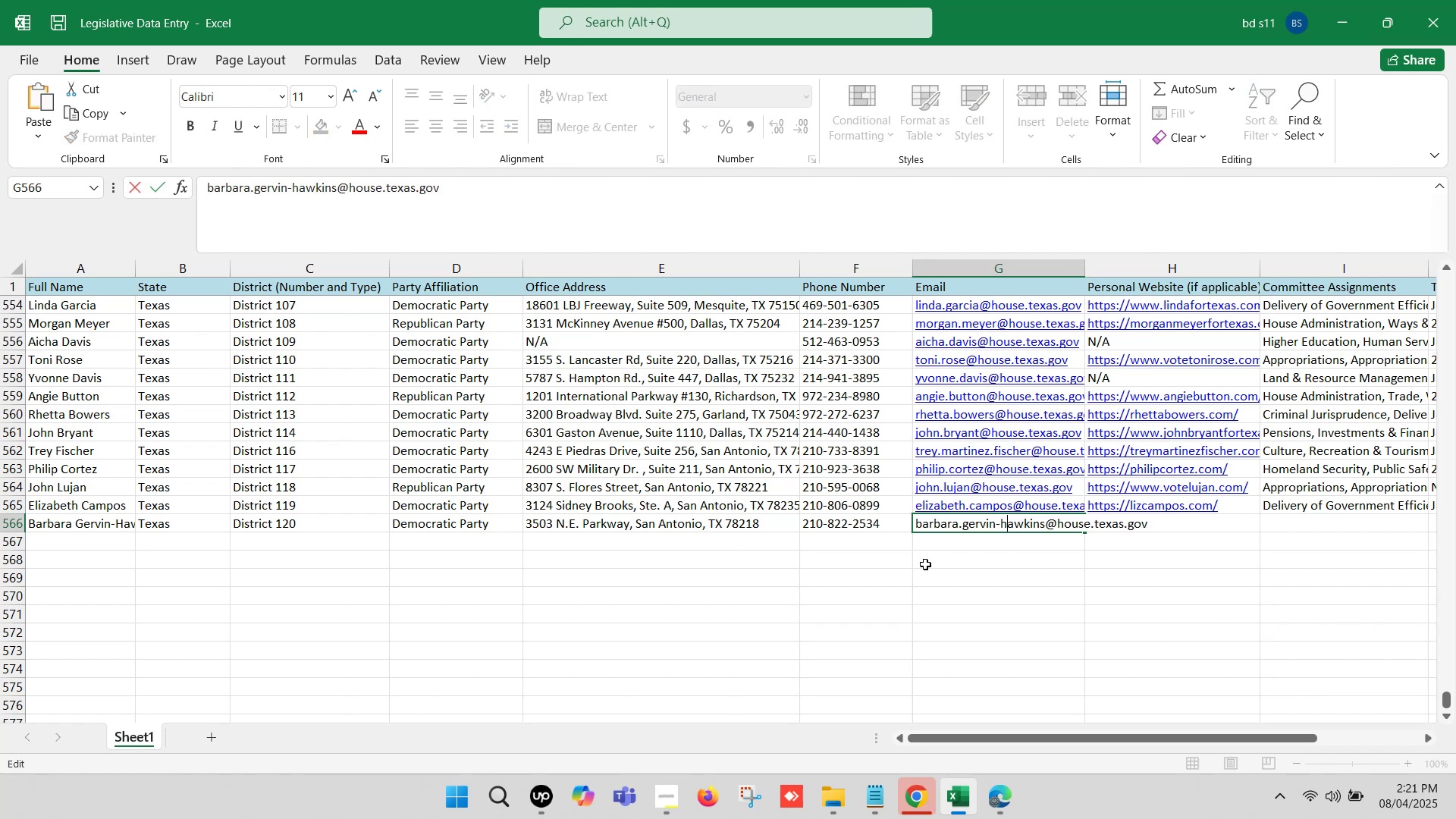 
left_click([926, 565])
 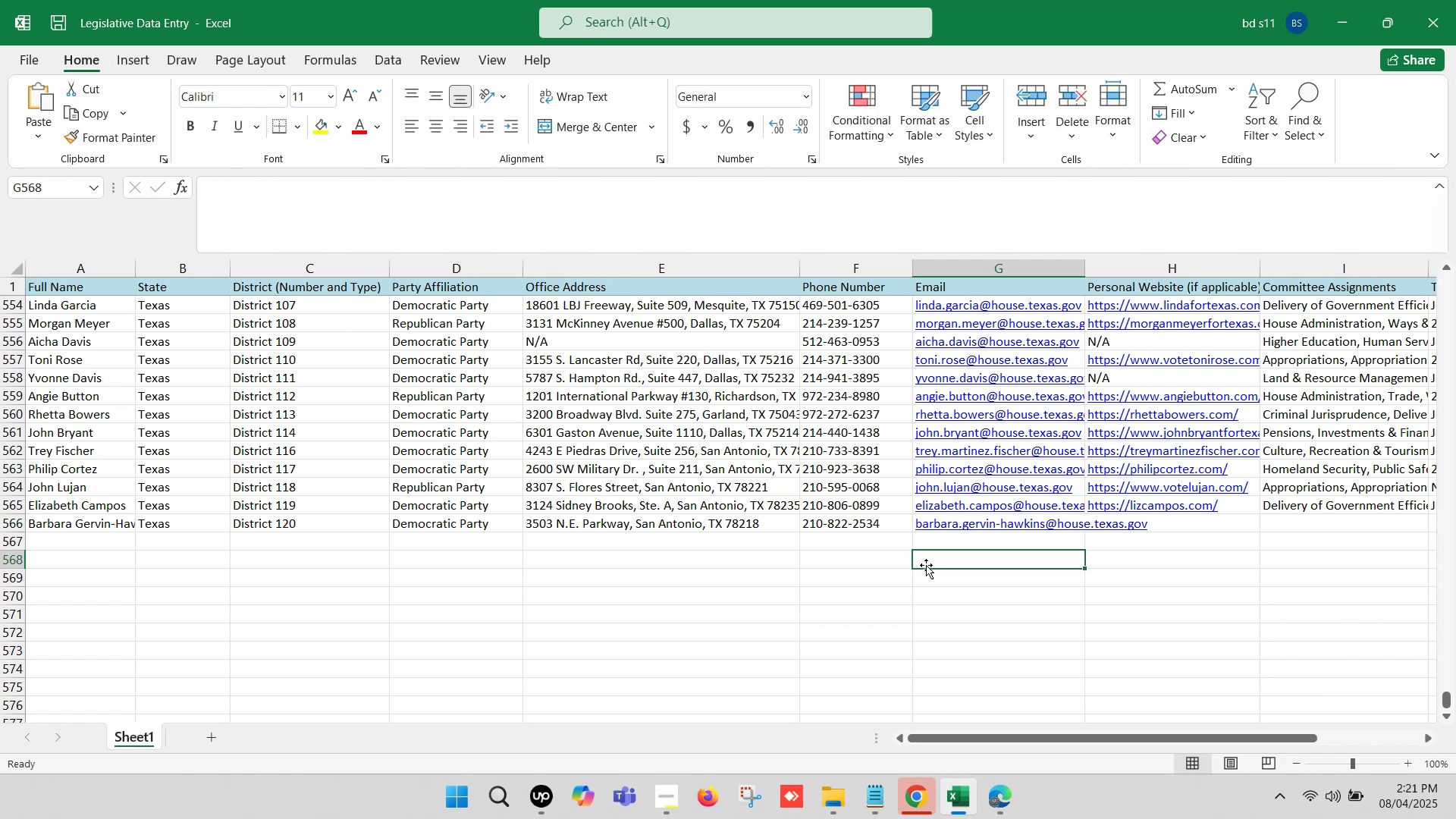 
key(Control+S)
 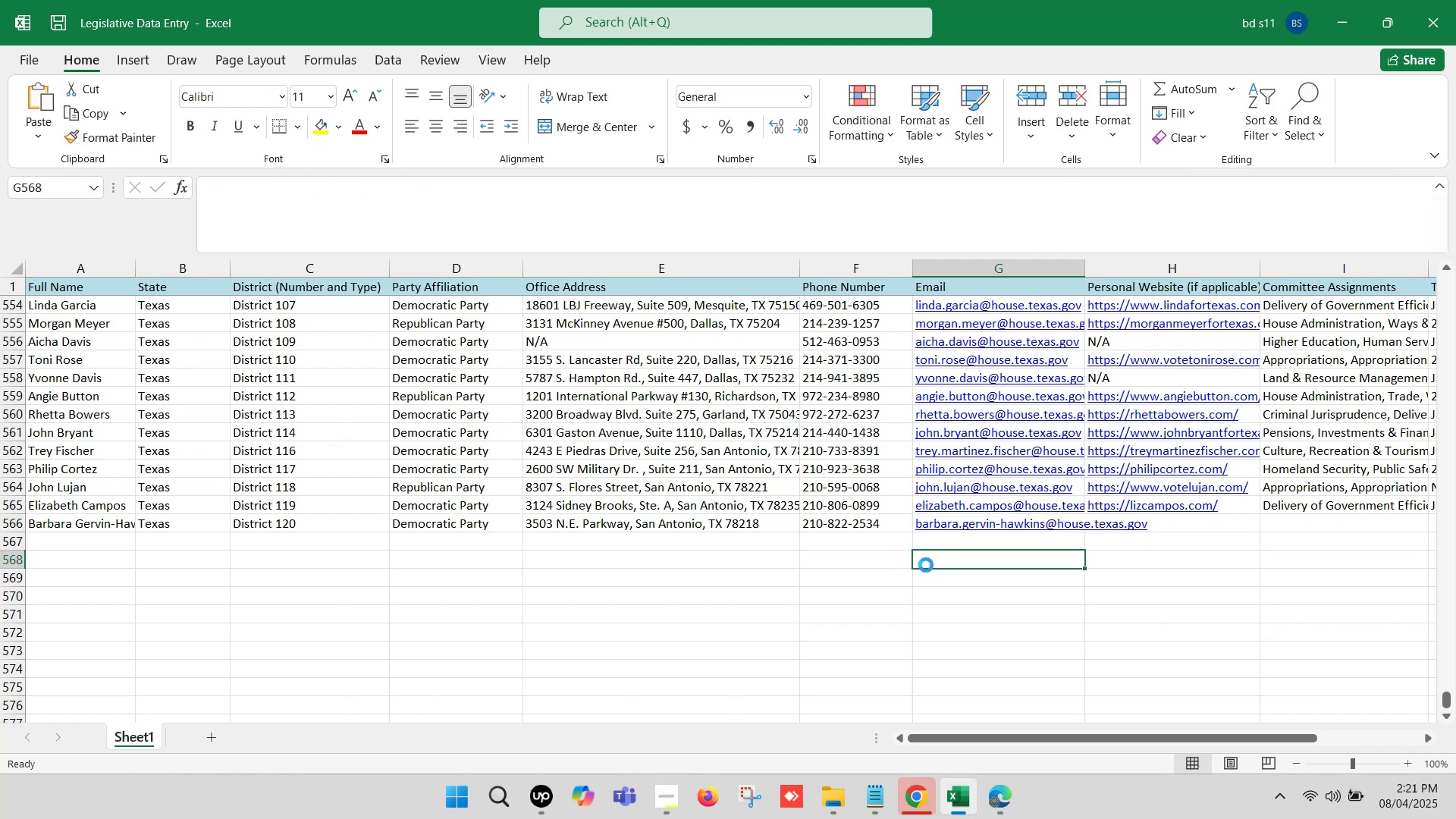 
key(Control+S)
 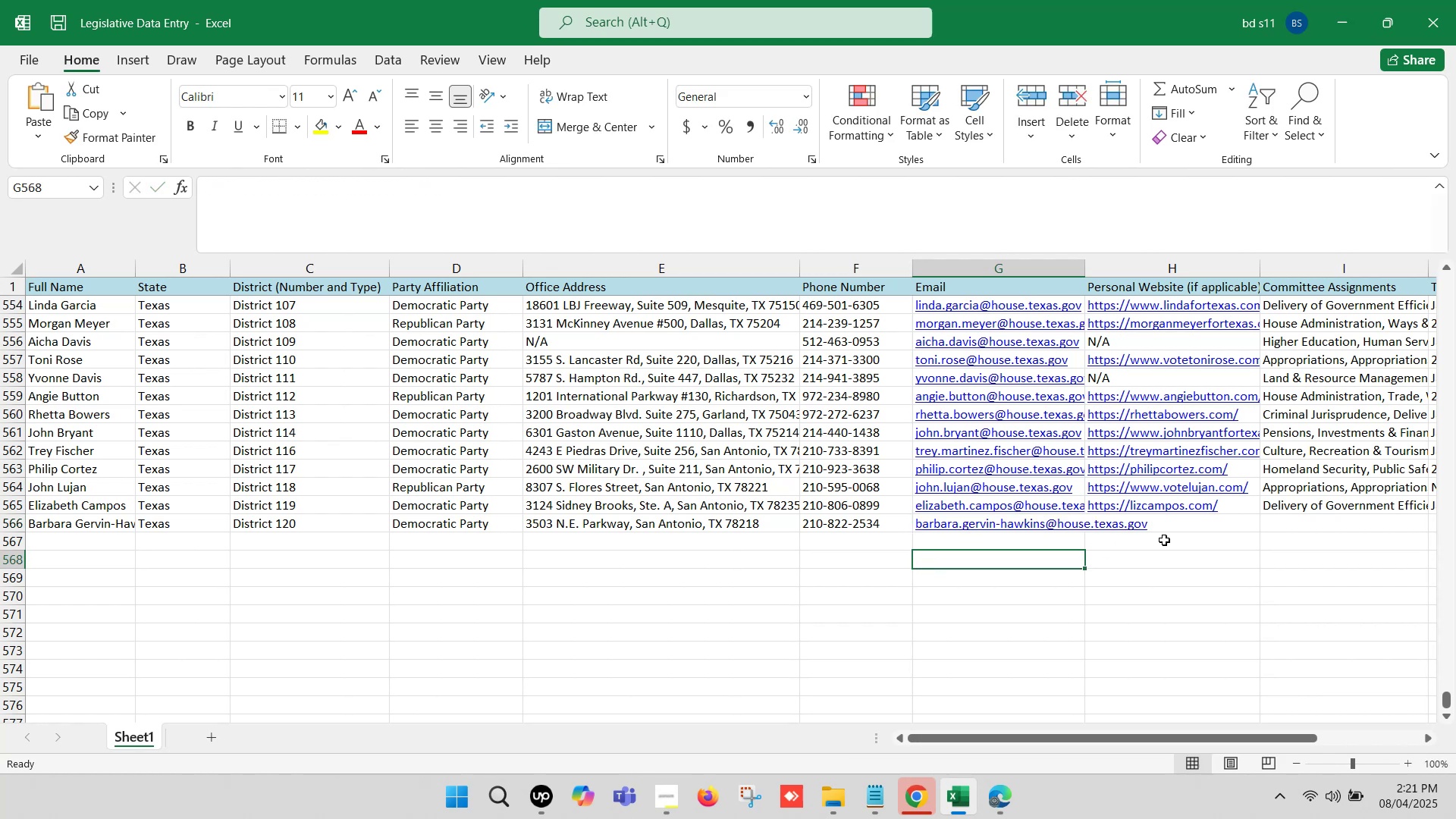 
left_click([1158, 526])
 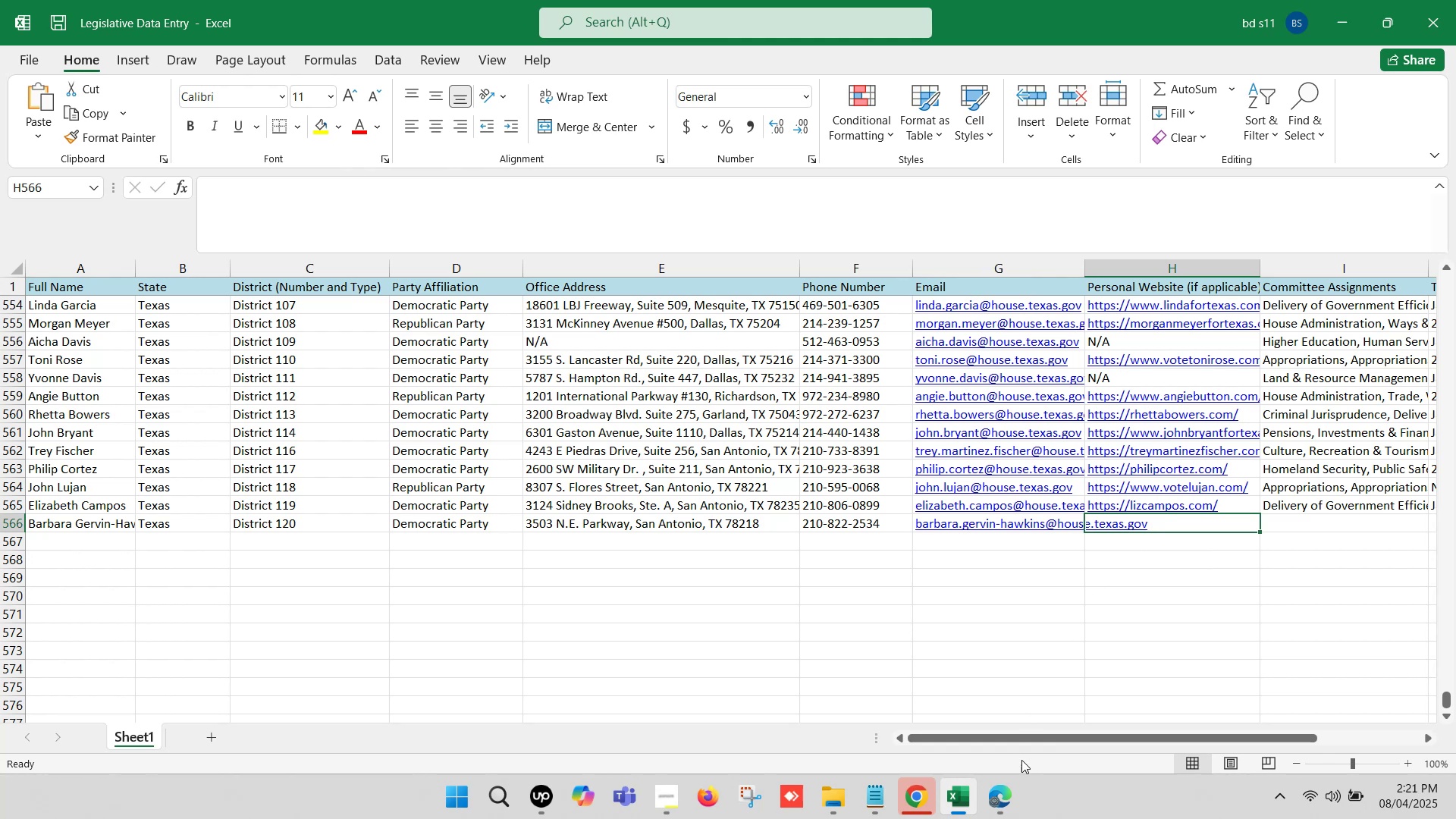 
left_click([1016, 795])
 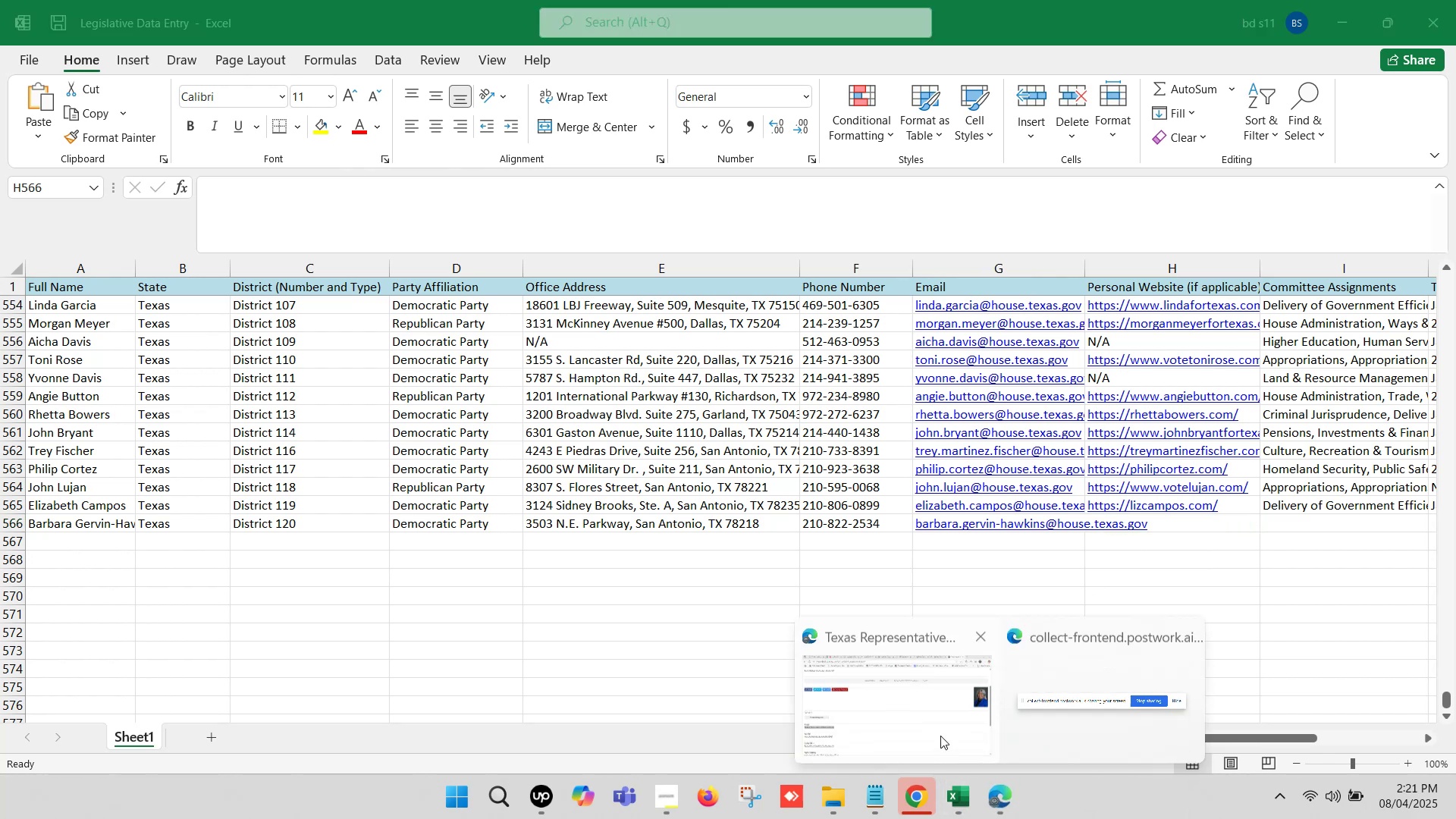 
left_click([878, 692])
 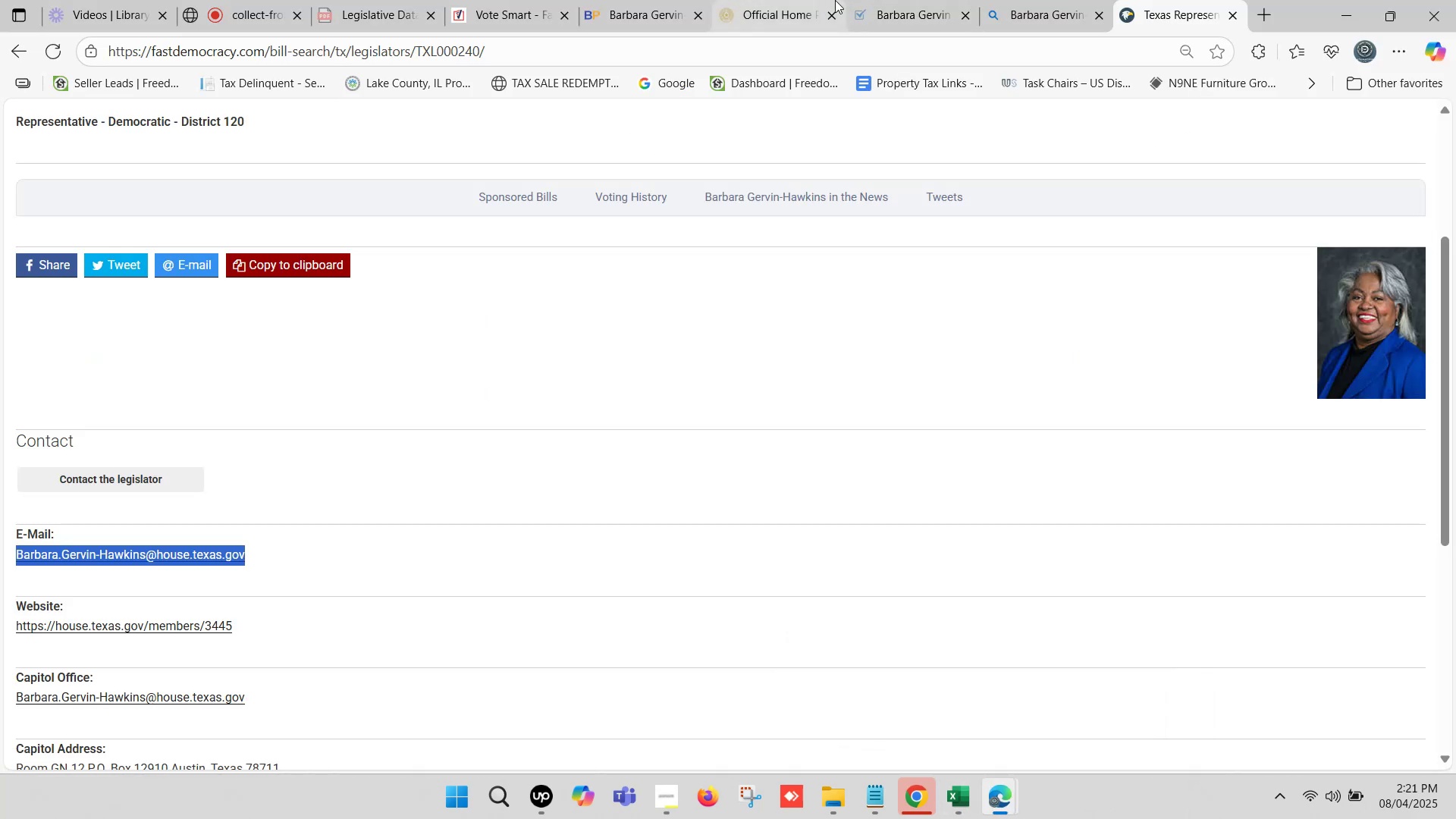 
left_click([885, 0])
 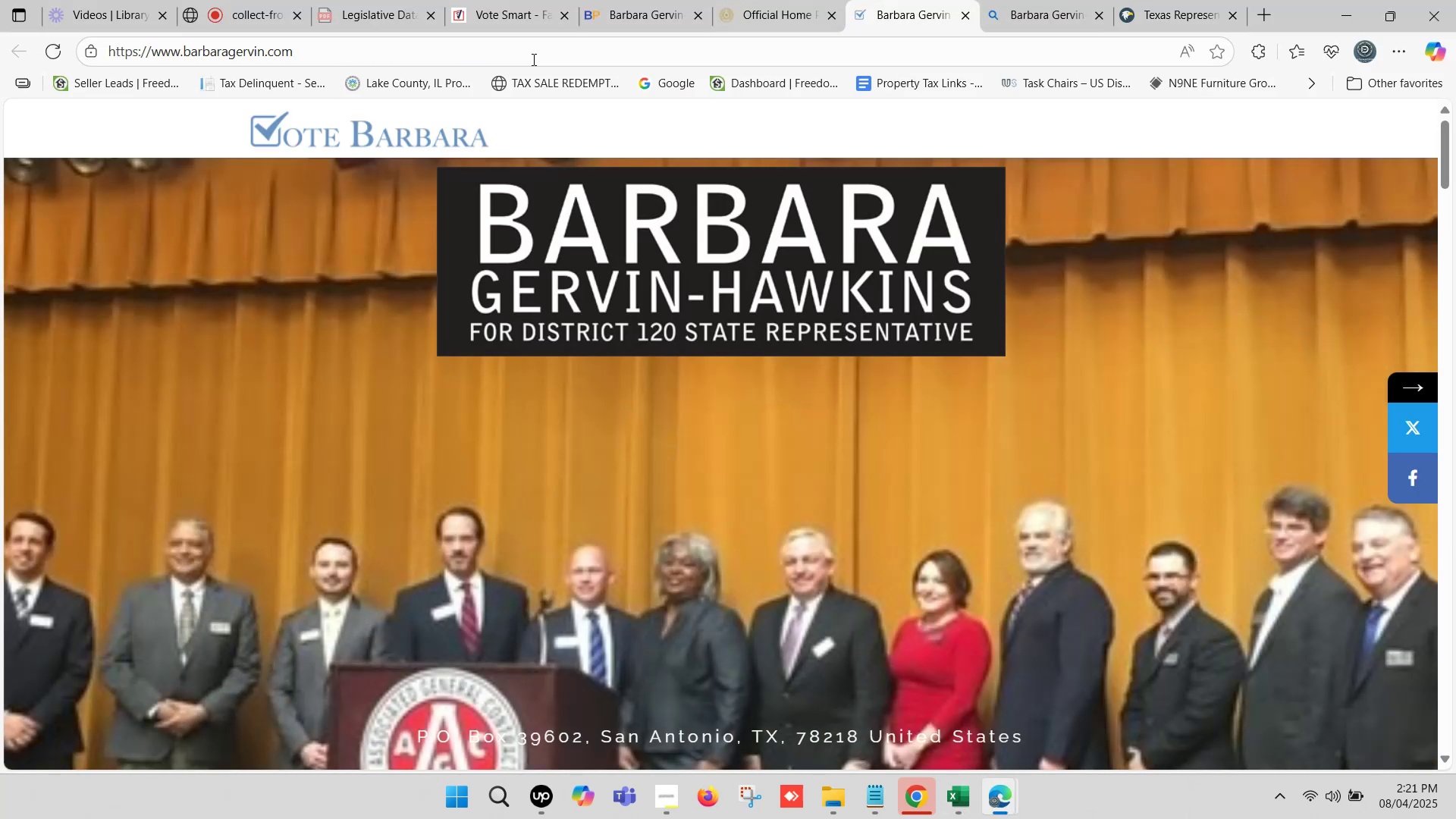 
left_click([488, 52])
 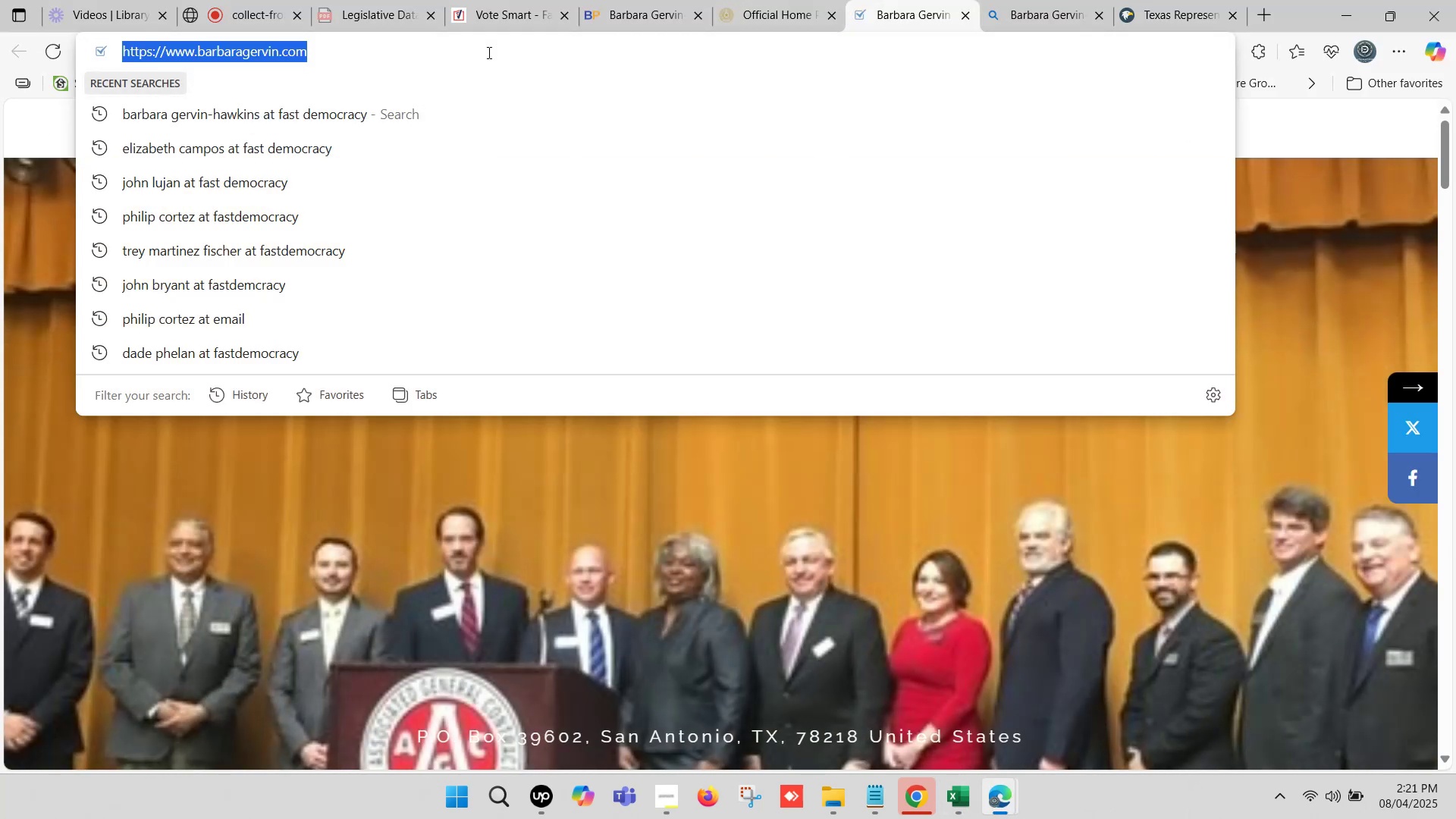 
key(Control+C)
 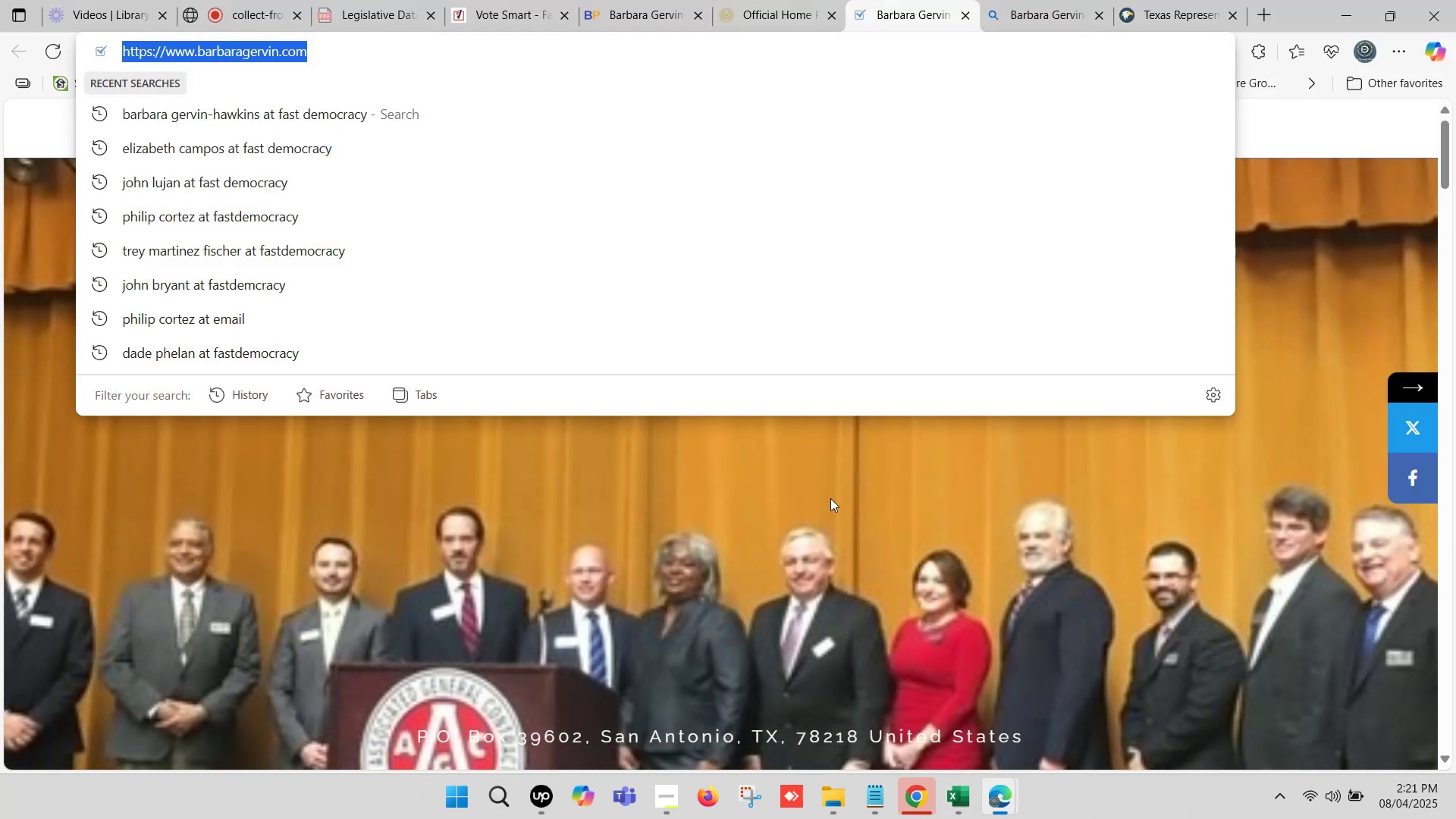 
scroll: coordinate [832, 528], scroll_direction: down, amount: 2.0
 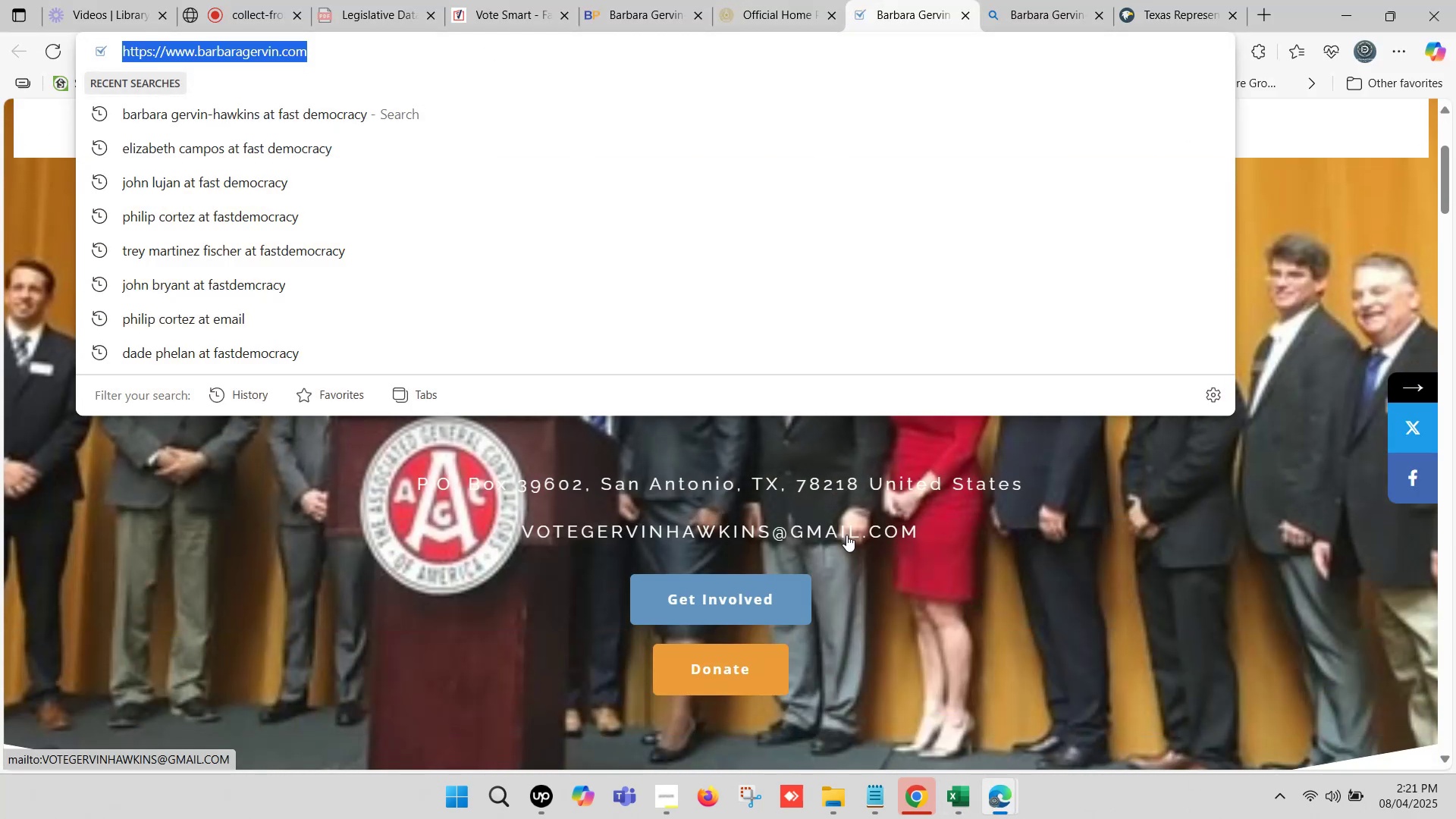 
left_click([960, 579])
 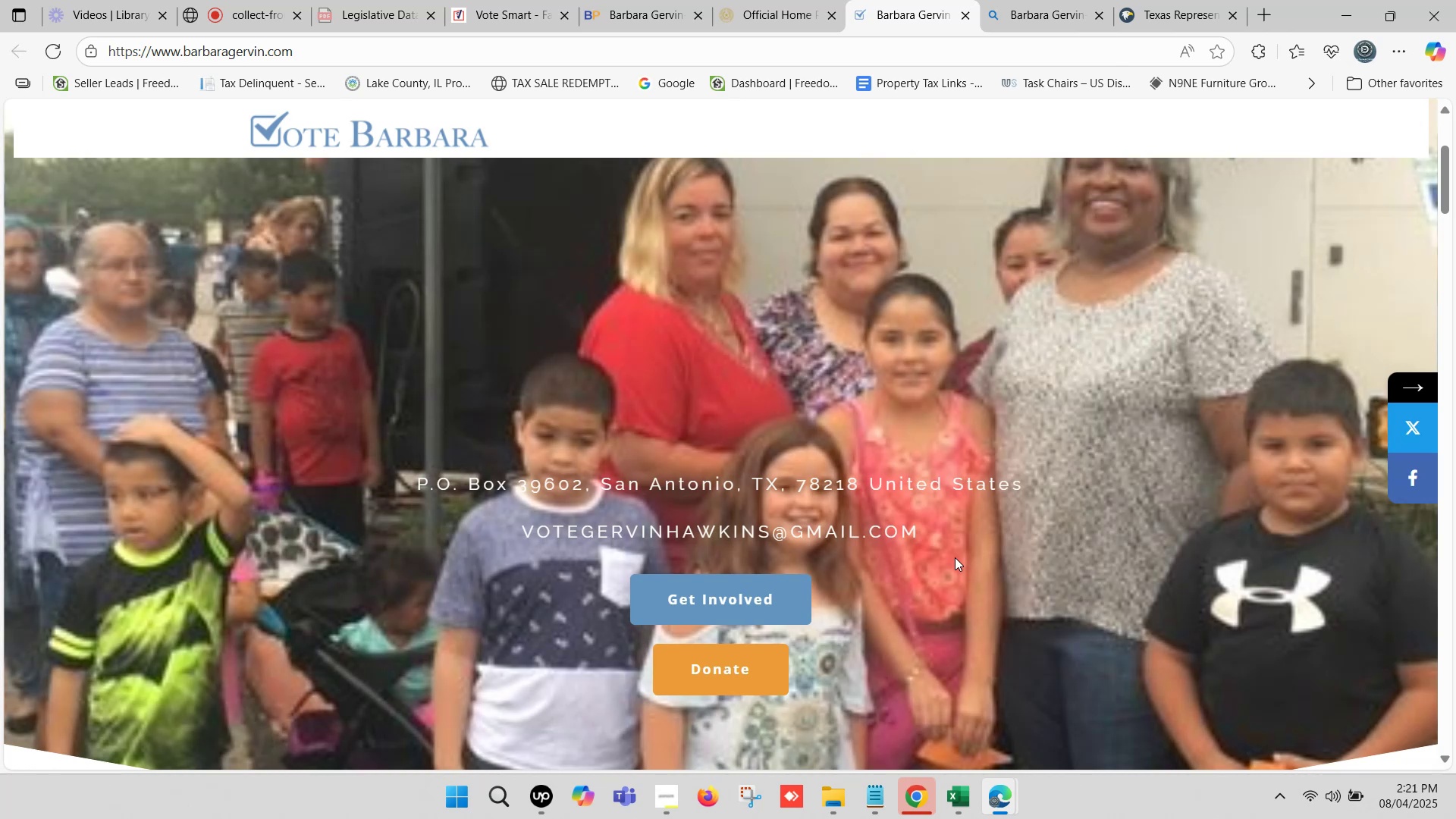 
wait(9.39)
 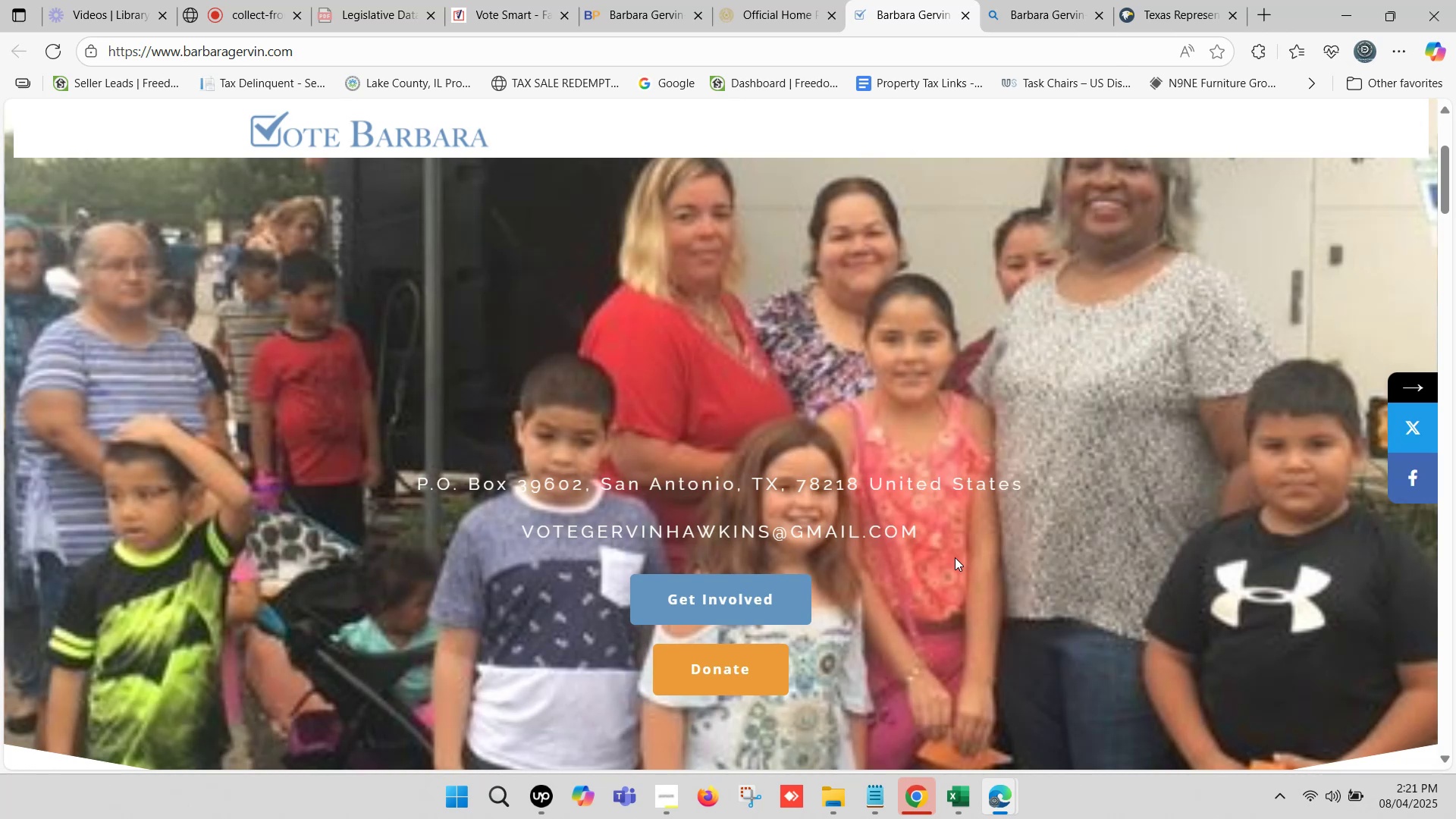 
scroll: coordinate [953, 549], scroll_direction: down, amount: 14.0
 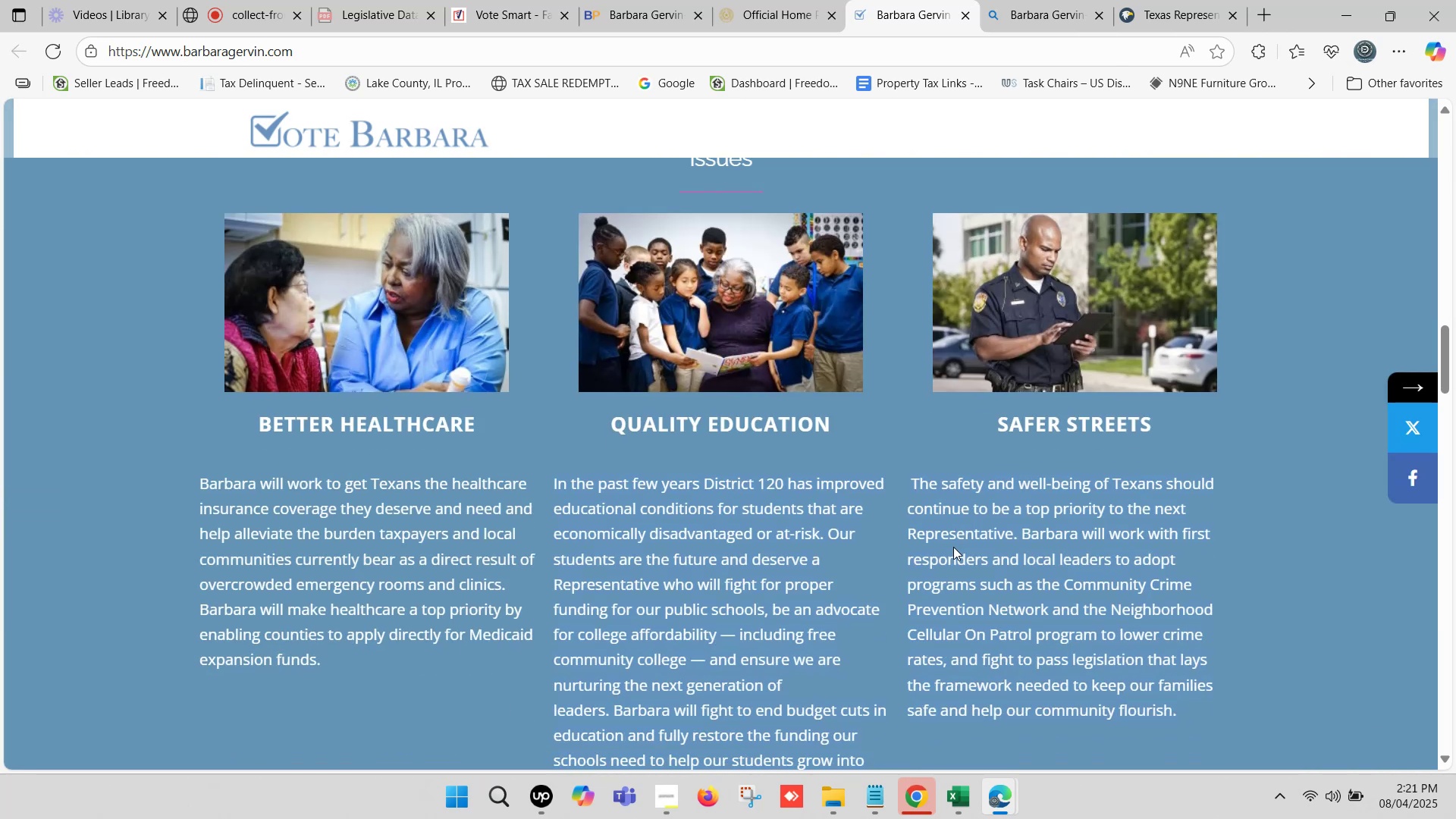 
scroll: coordinate [923, 543], scroll_direction: up, amount: 21.0
 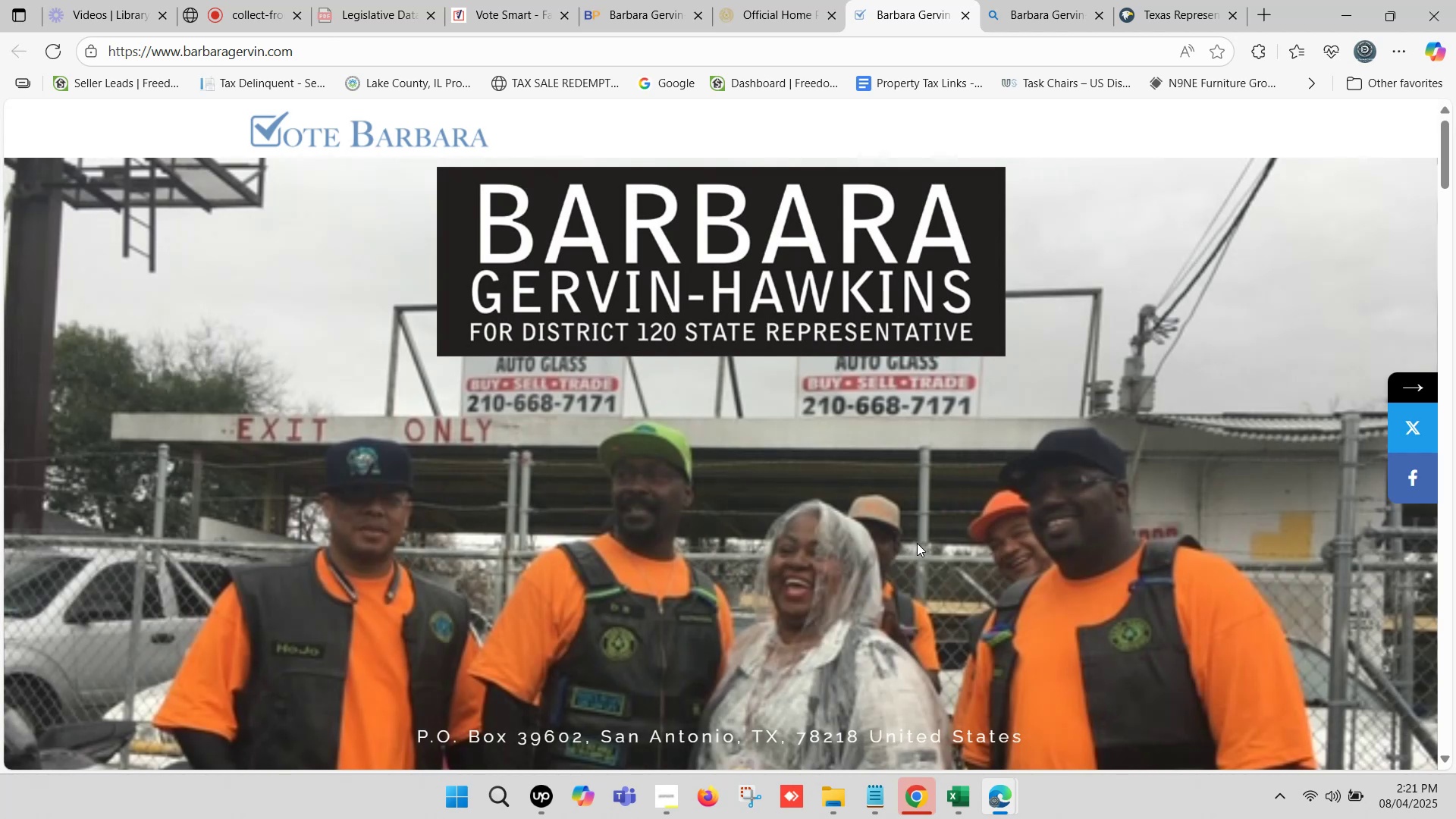 
left_click([957, 781])
 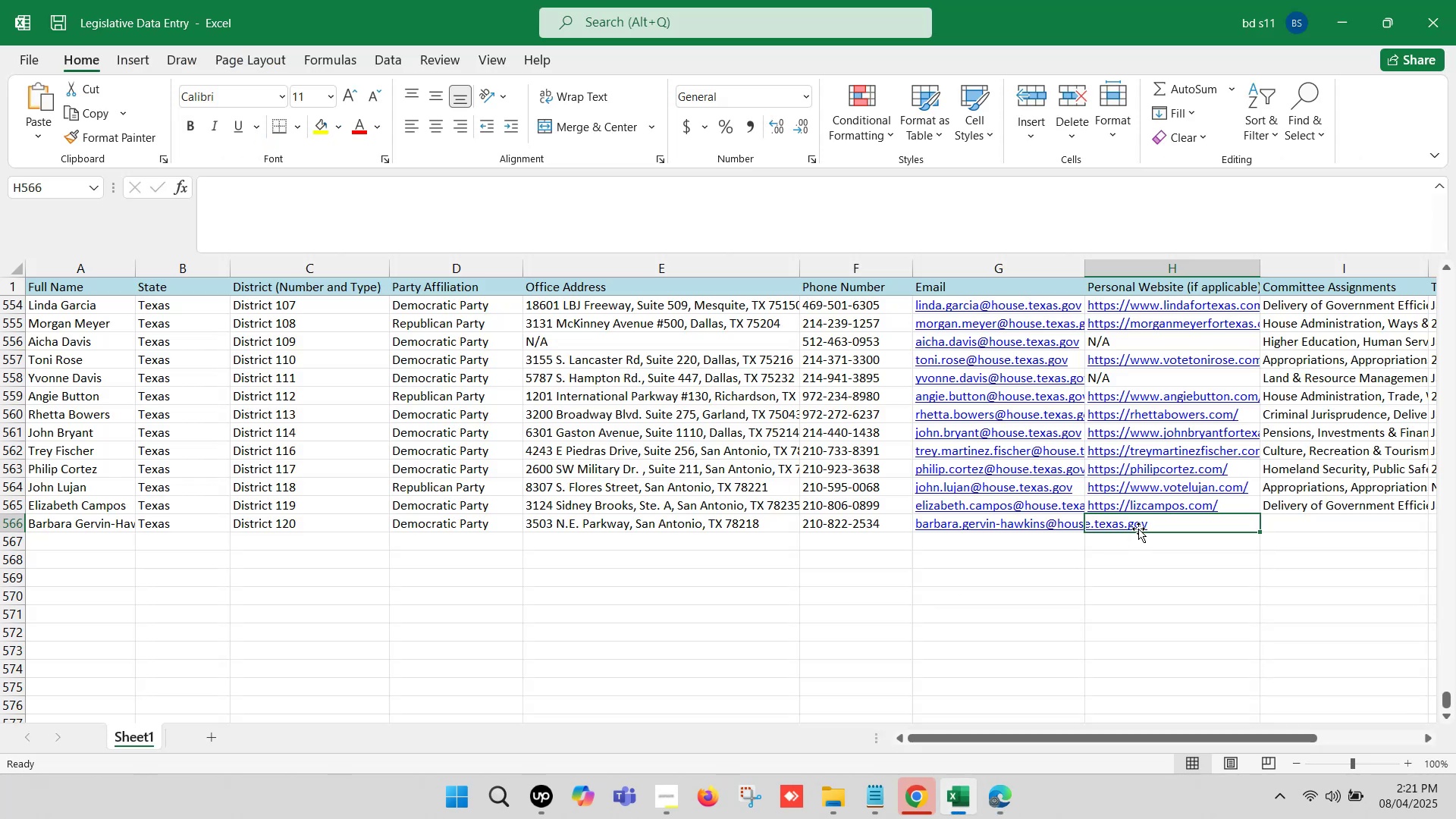 
double_click([1139, 525])
 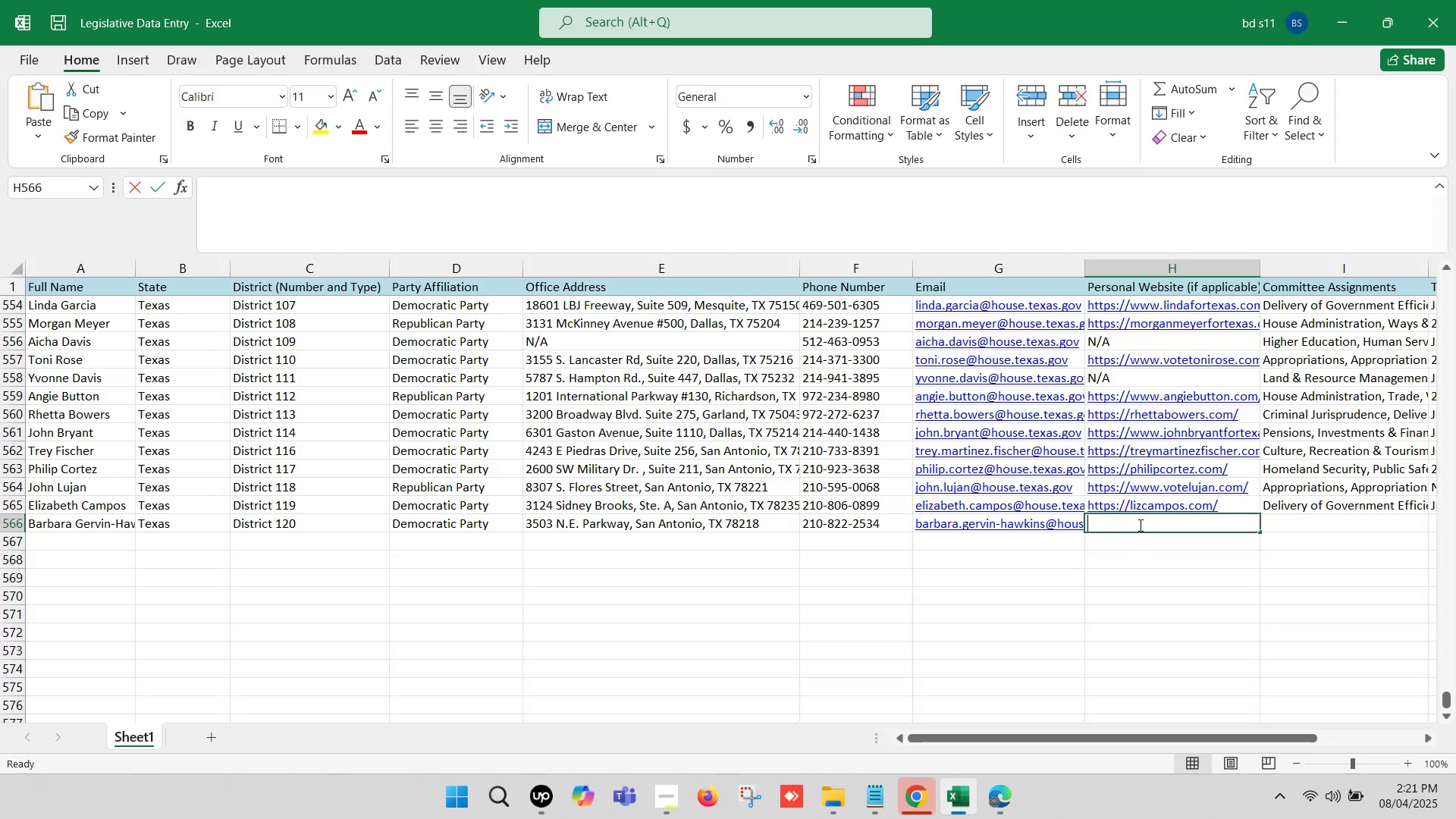 
key(Control+ControlLeft)
 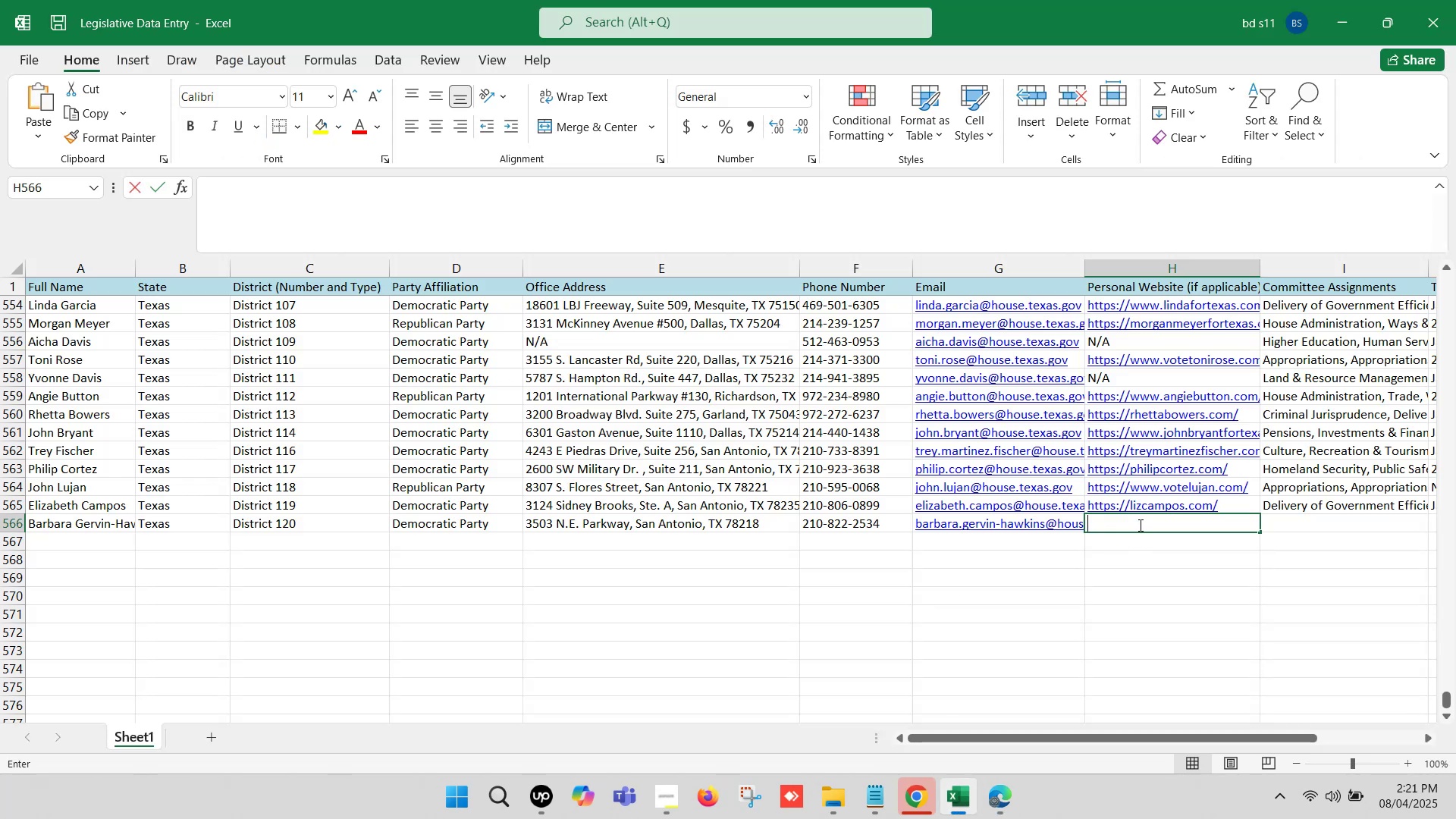 
key(Control+V)
 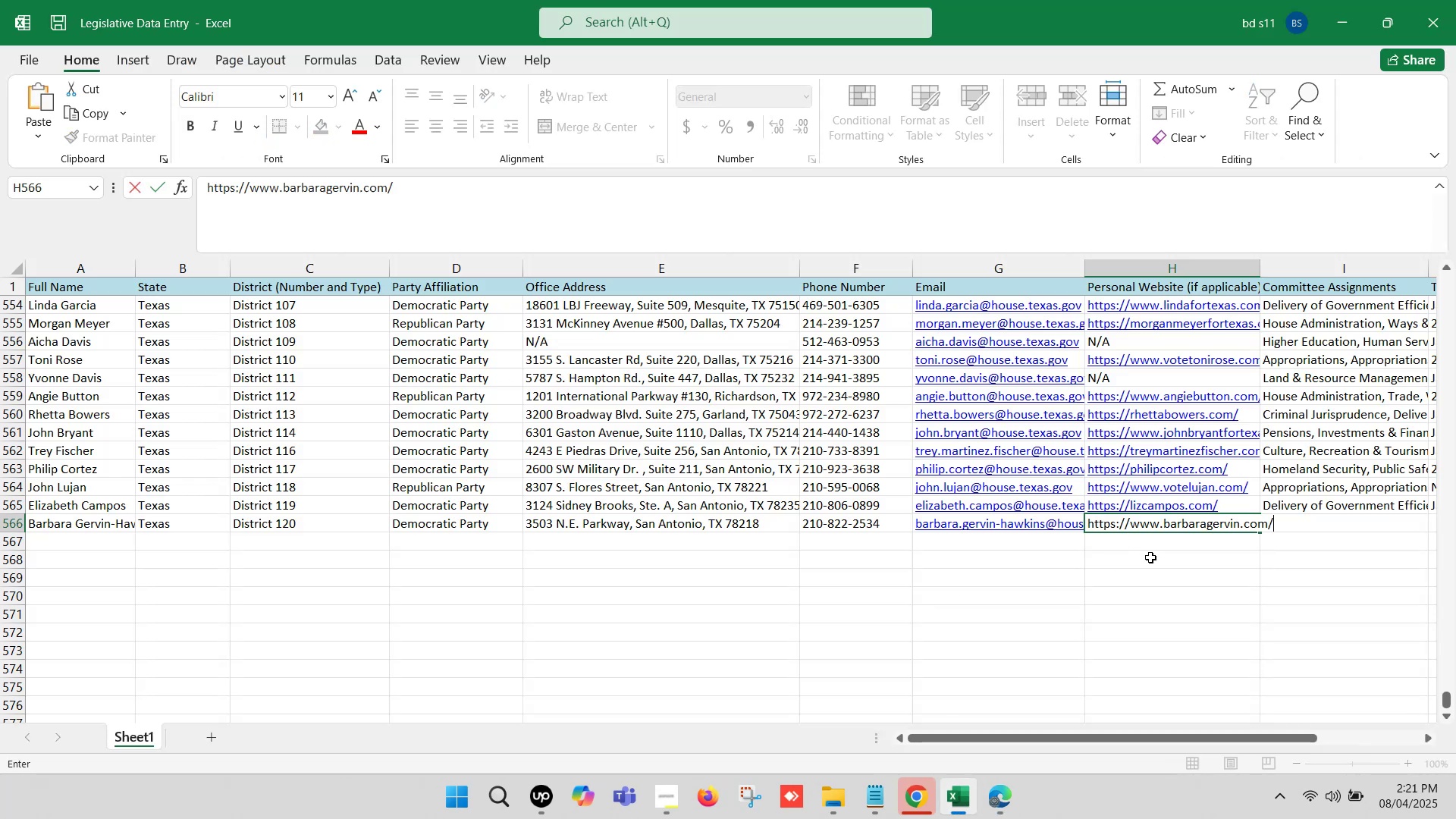 
left_click([1150, 558])
 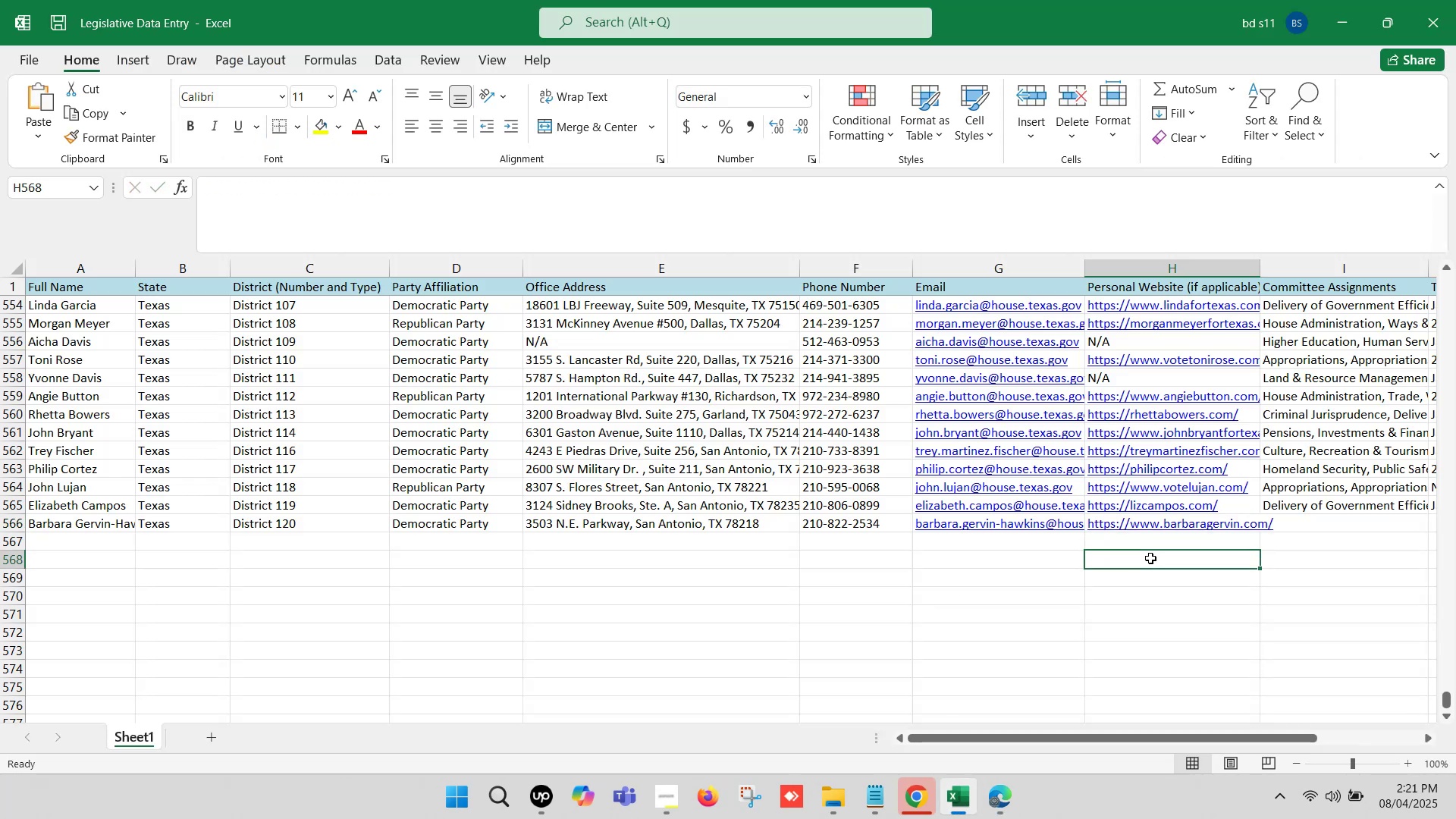 
key(ArrowRight)
 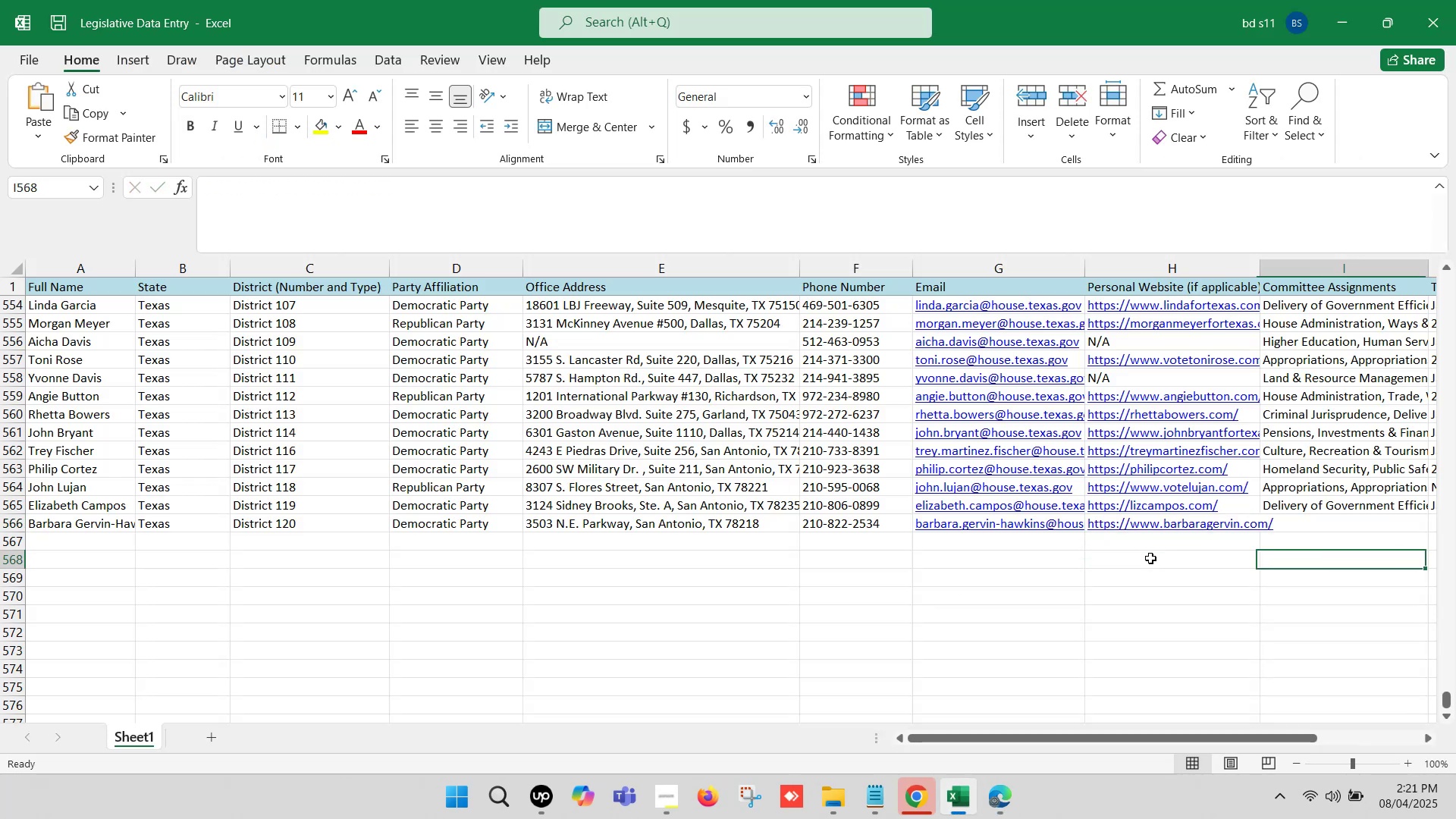 
key(ArrowRight)
 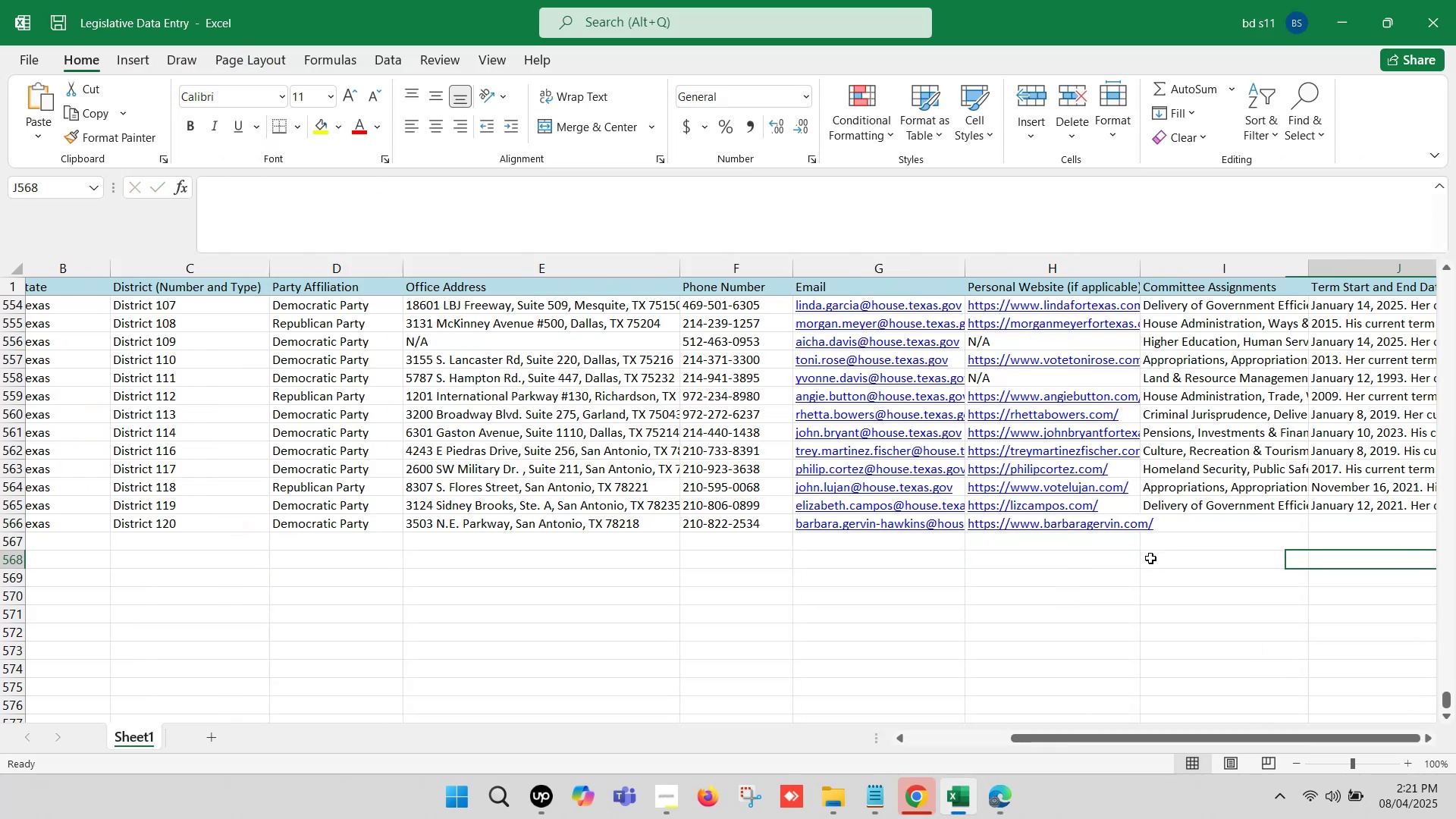 
key(ArrowRight)
 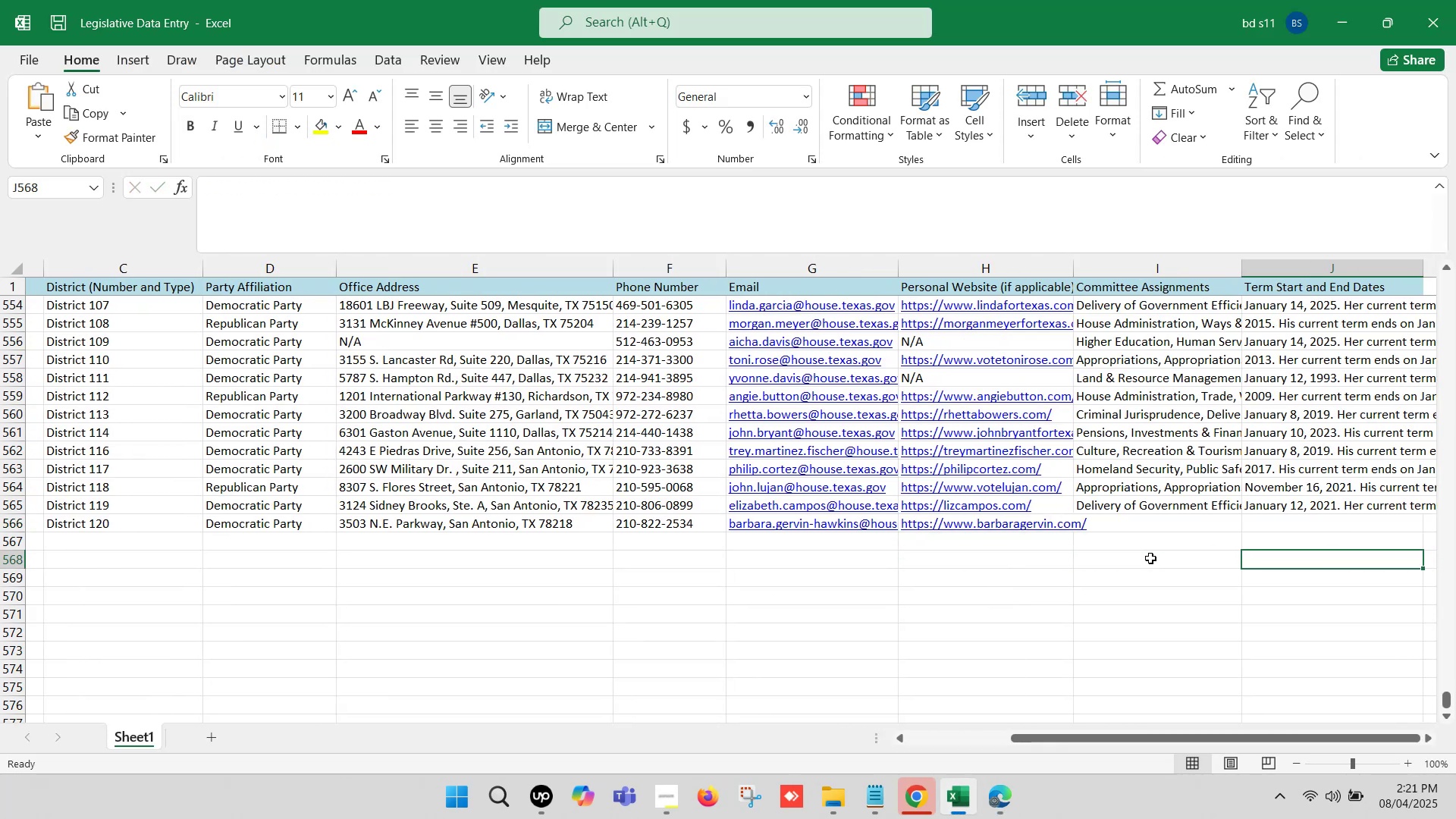 
key(ArrowRight)
 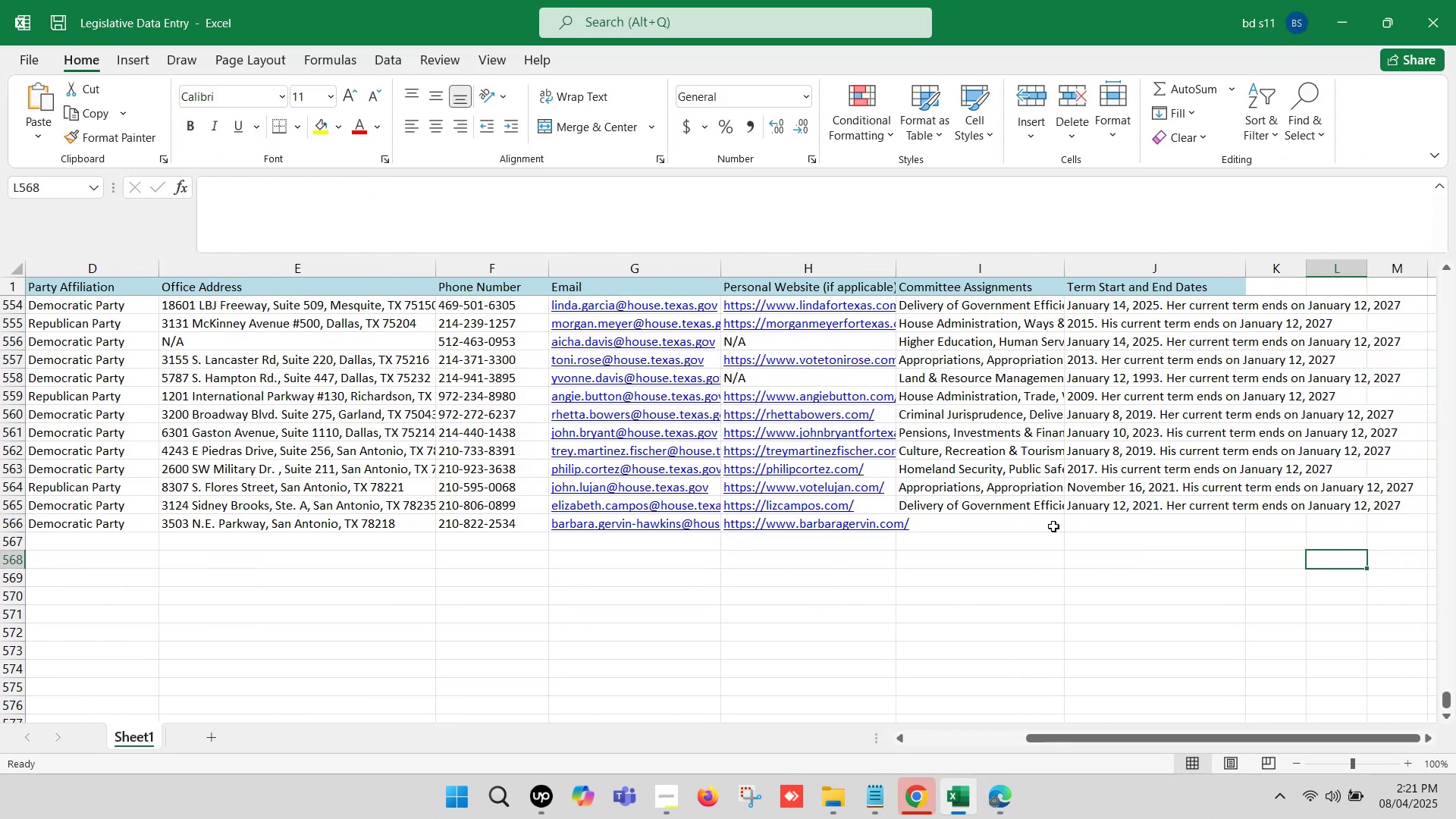 
left_click([977, 510])
 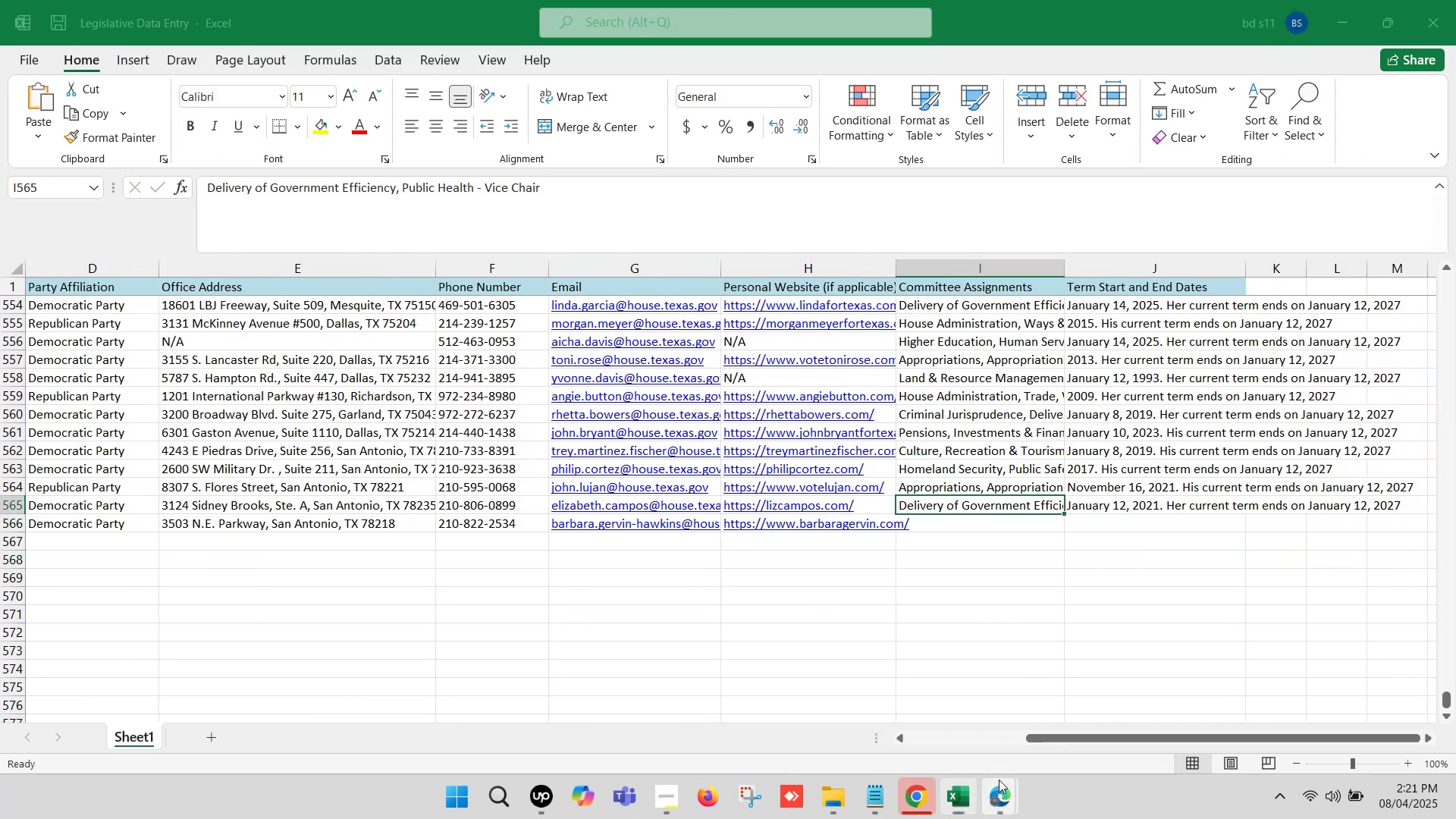 
double_click([893, 686])
 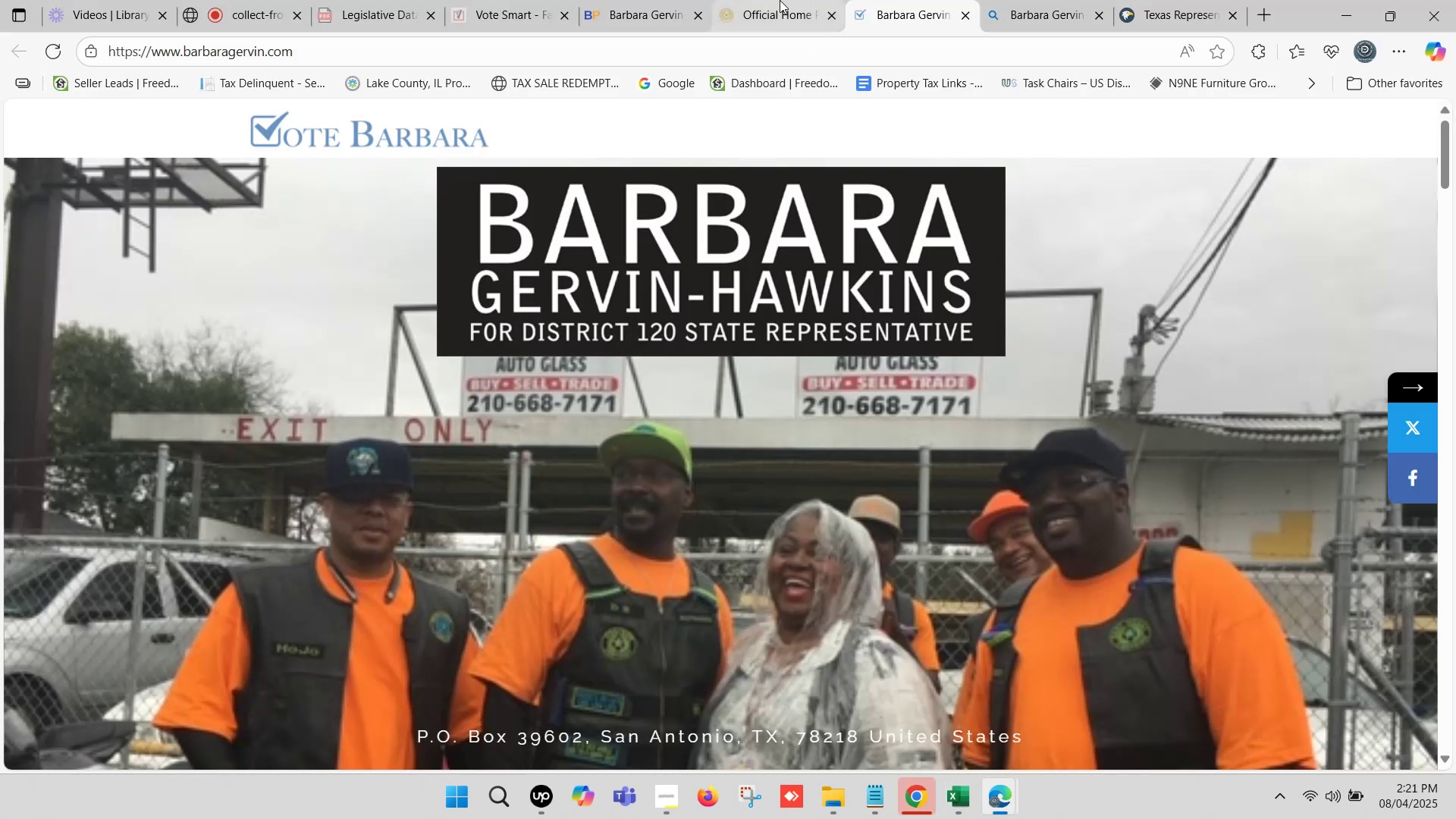 
left_click([770, 0])
 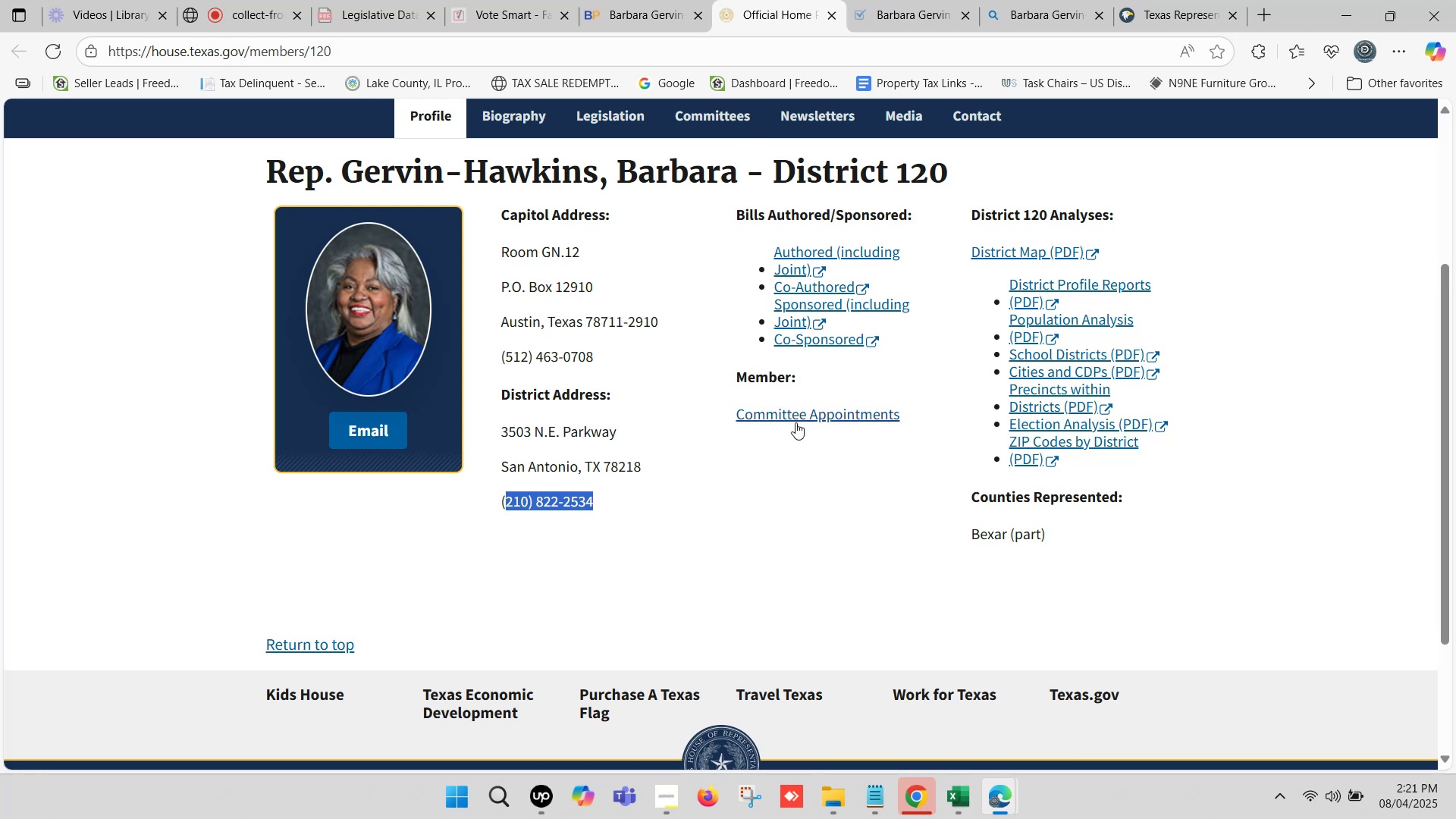 
left_click([795, 418])
 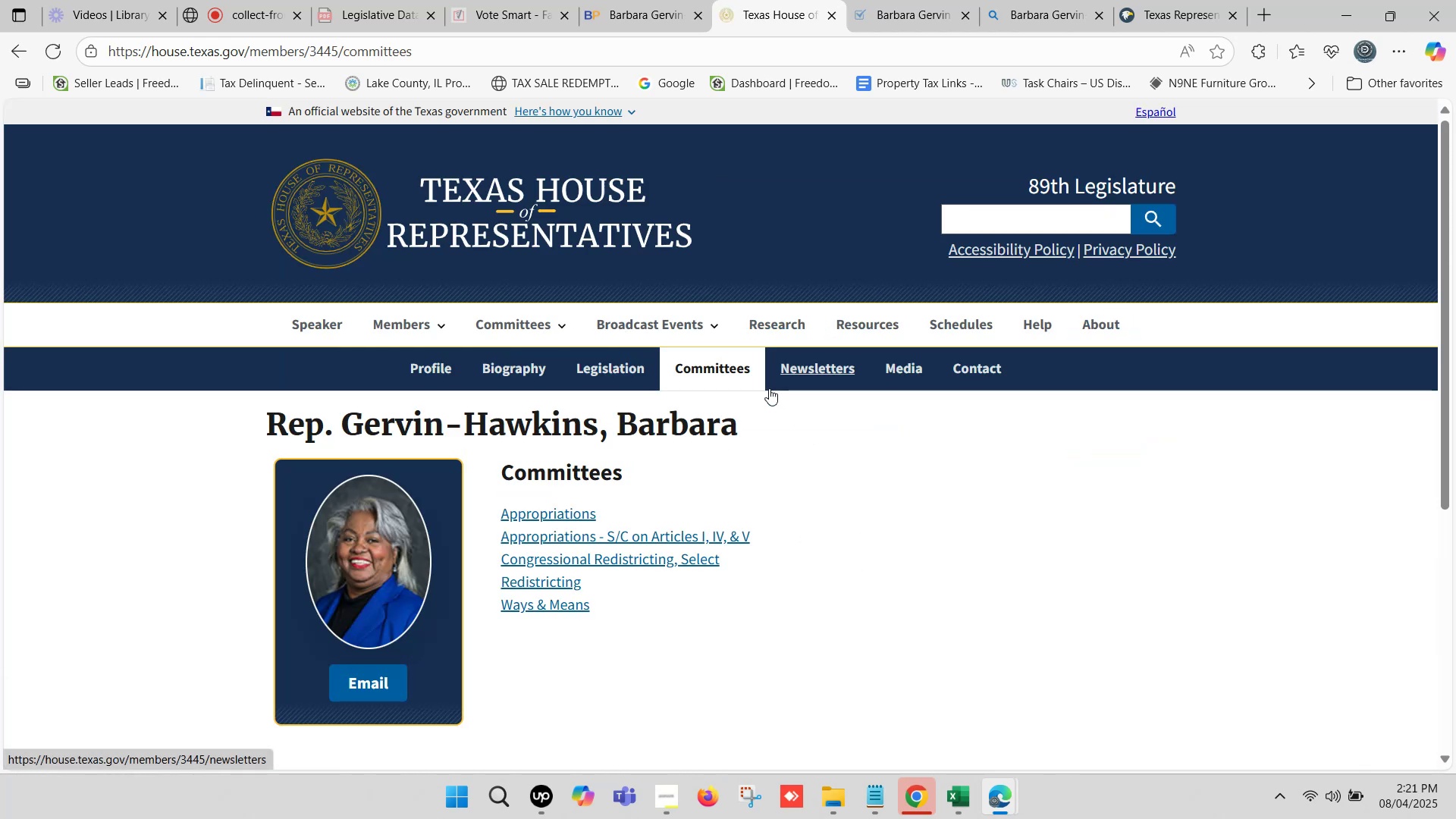 
wait(7.89)
 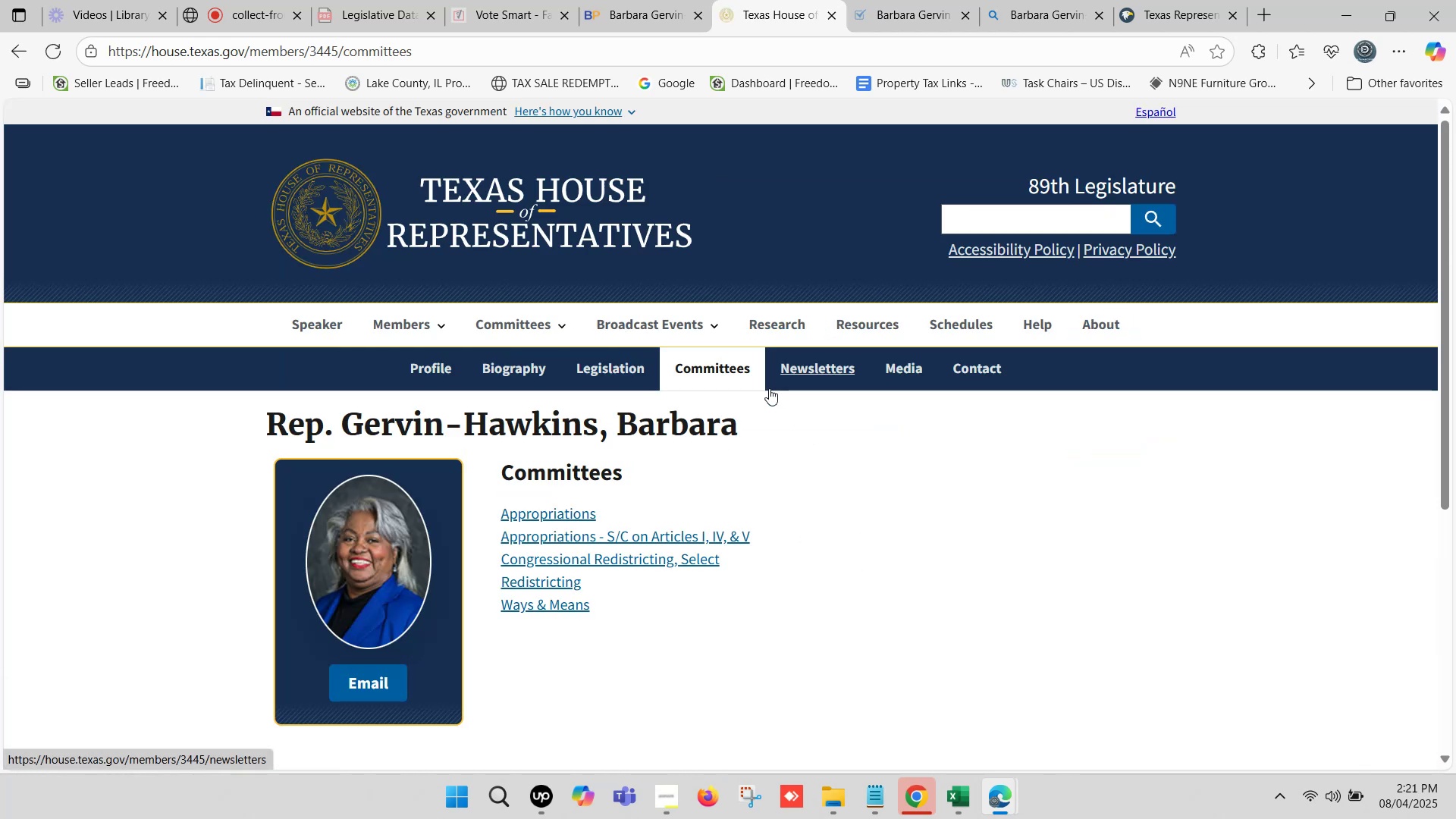 
scroll: coordinate [610, 431], scroll_direction: down, amount: 1.0
 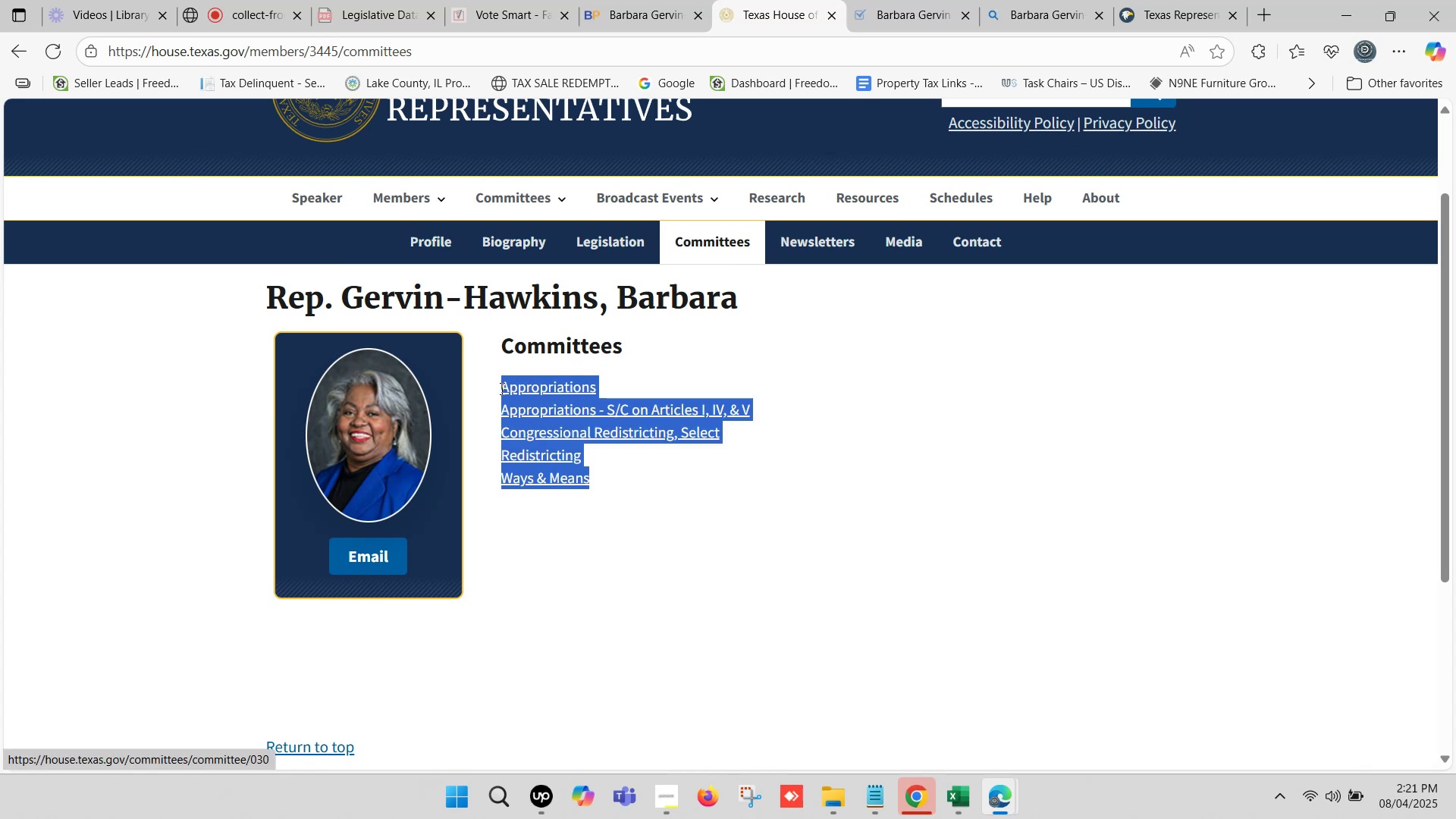 
key(Control+ControlLeft)
 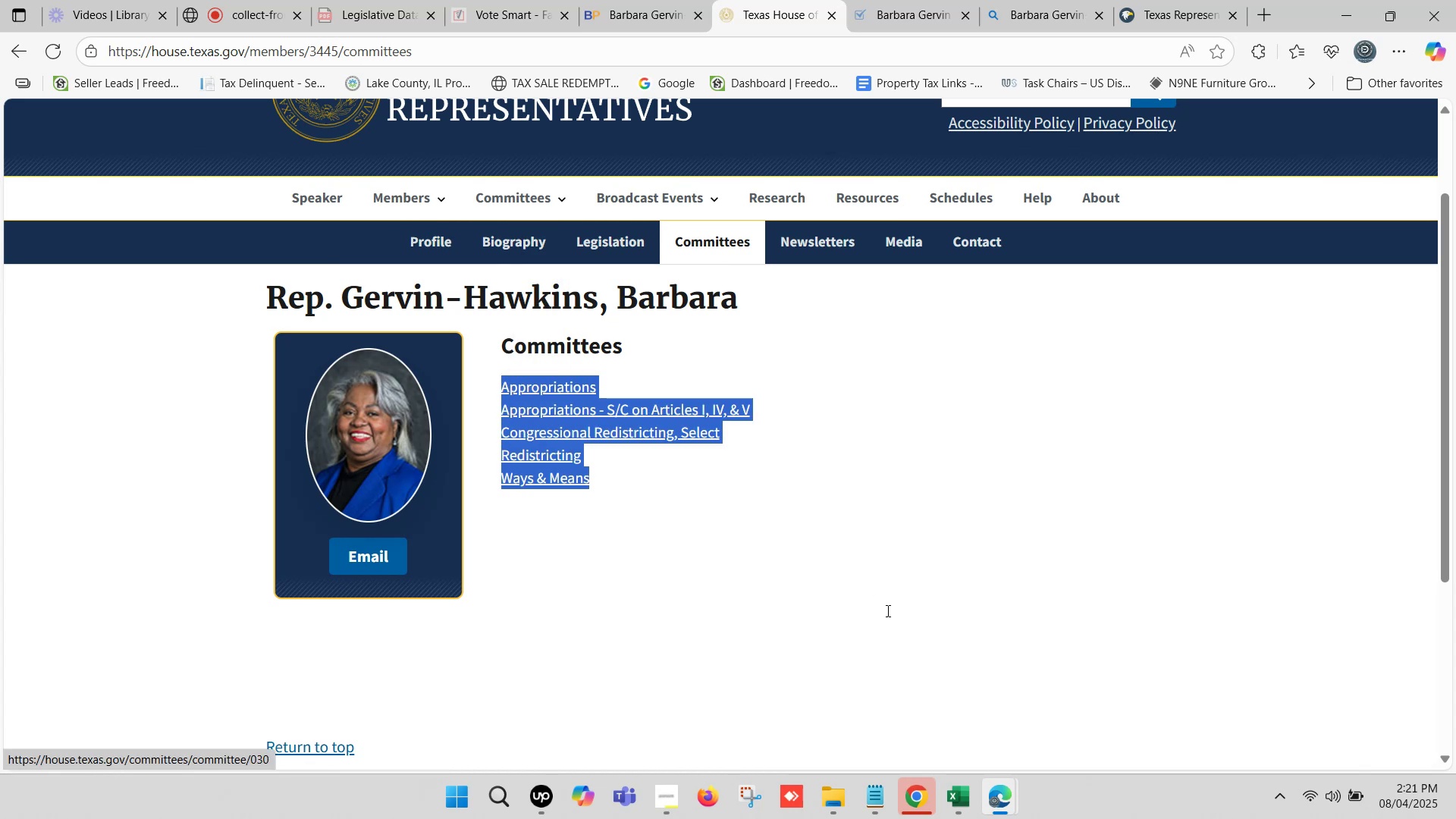 
hold_key(key=C, duration=0.38)
 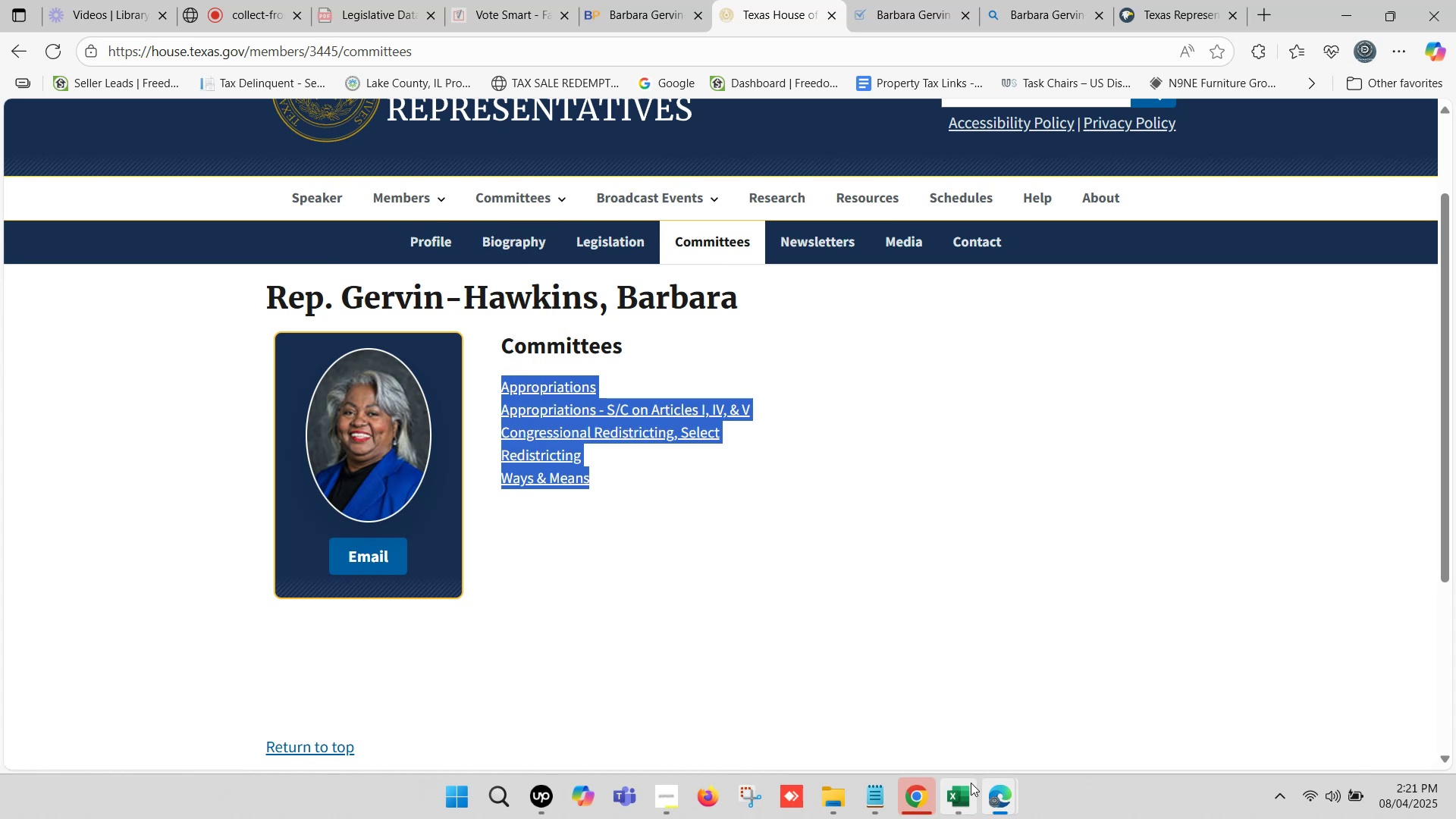 
left_click([971, 783])
 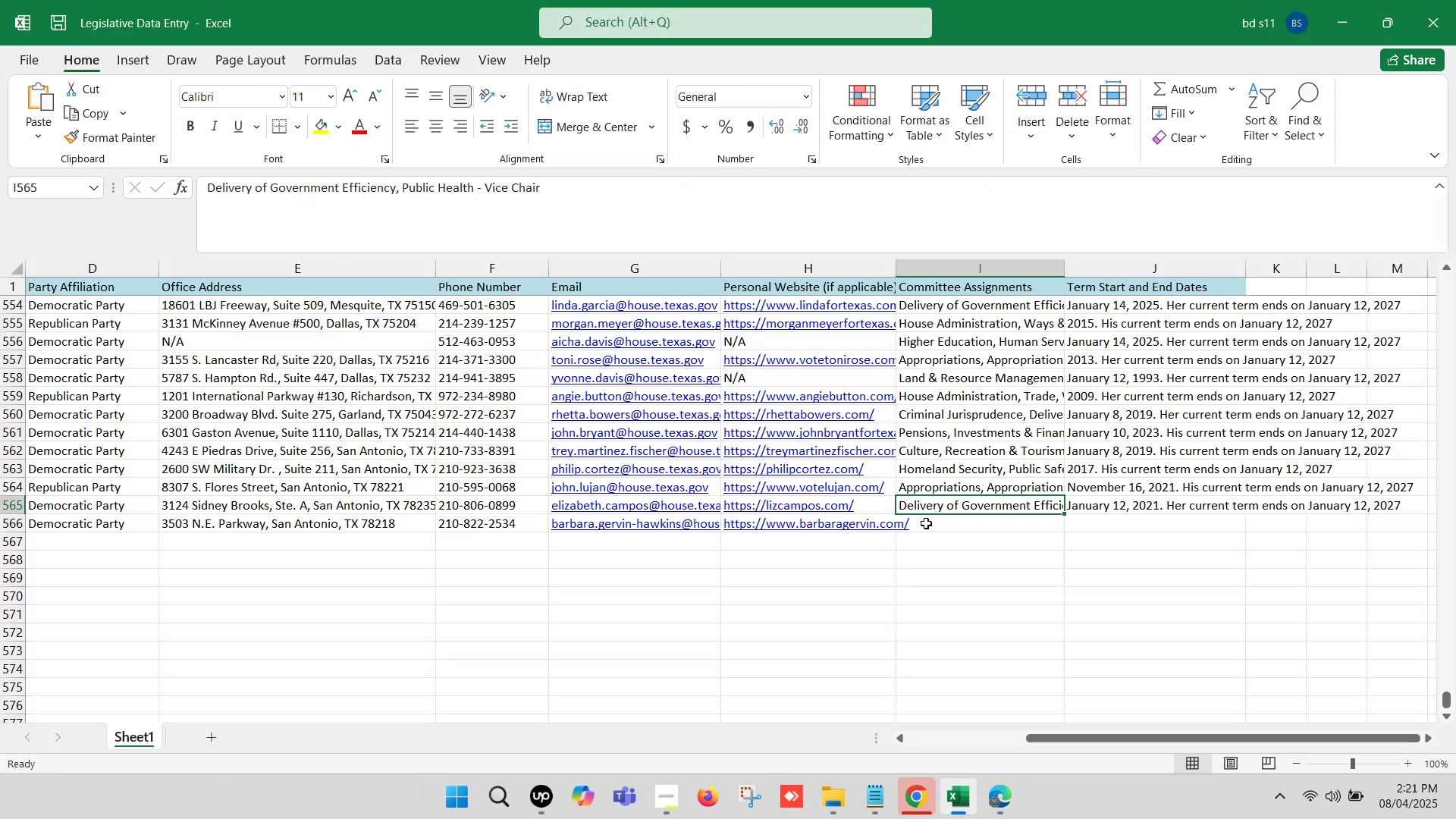 
double_click([926, 522])
 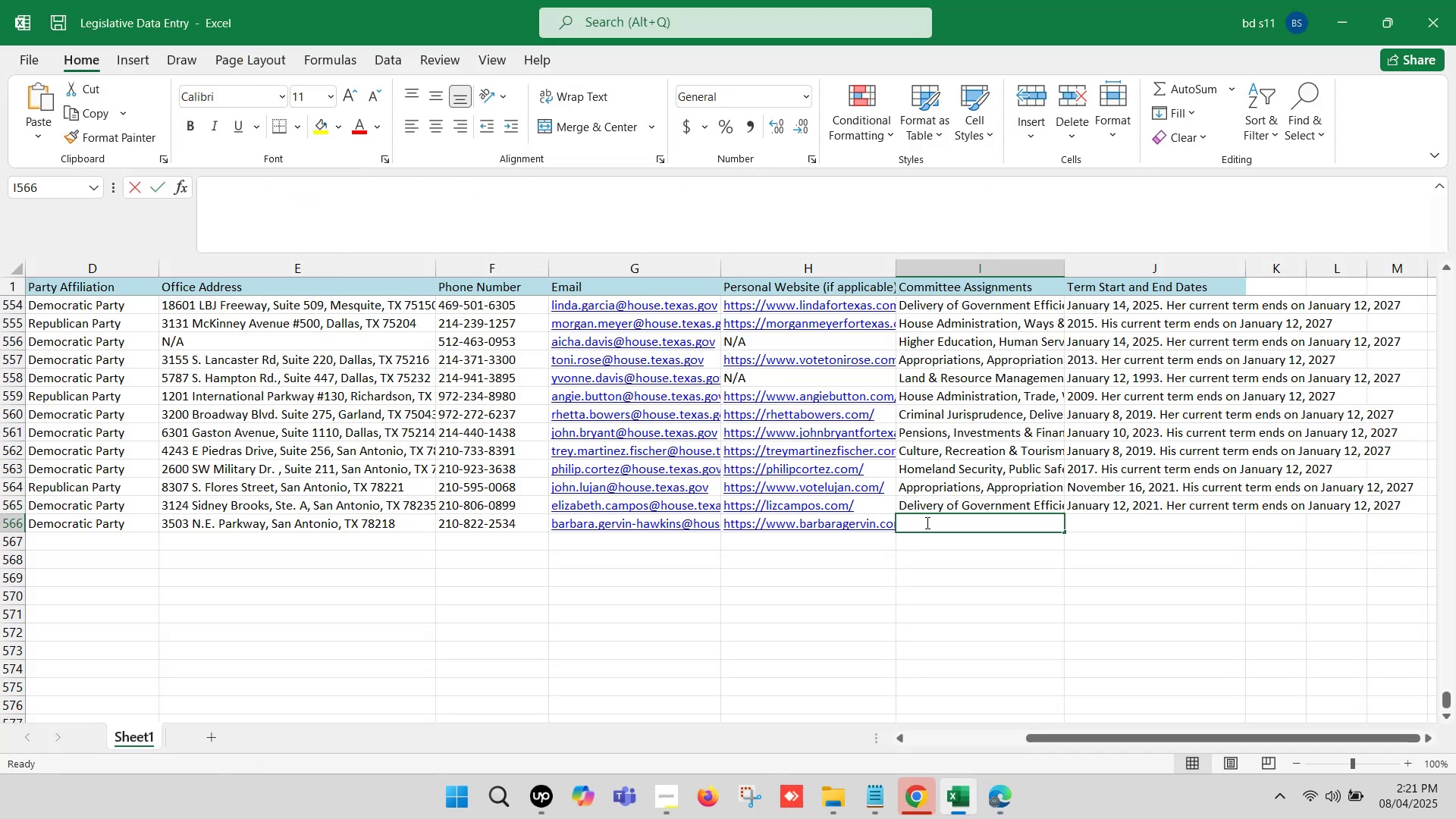 
key(Control+ControlLeft)
 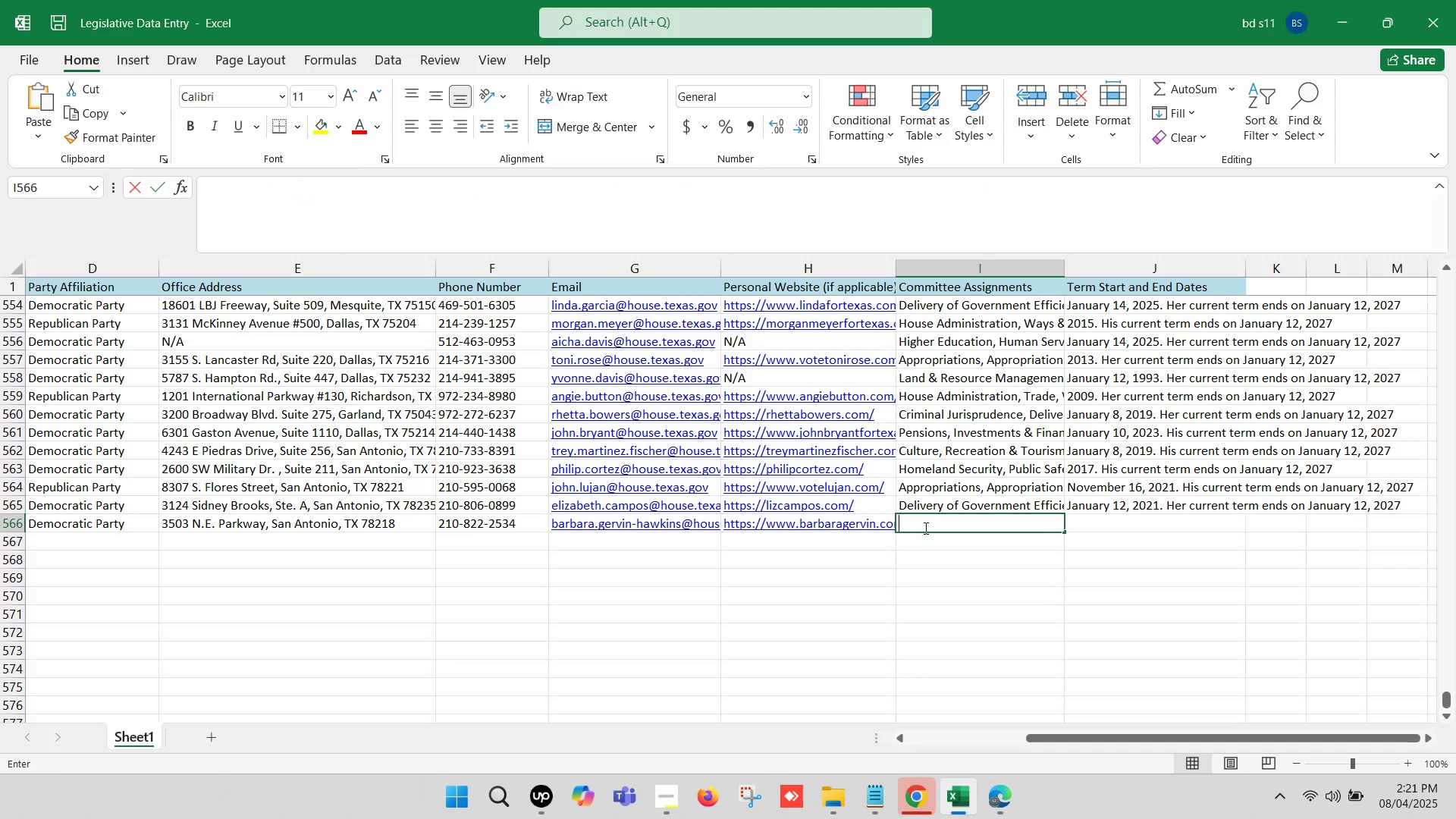 
key(Control+V)
 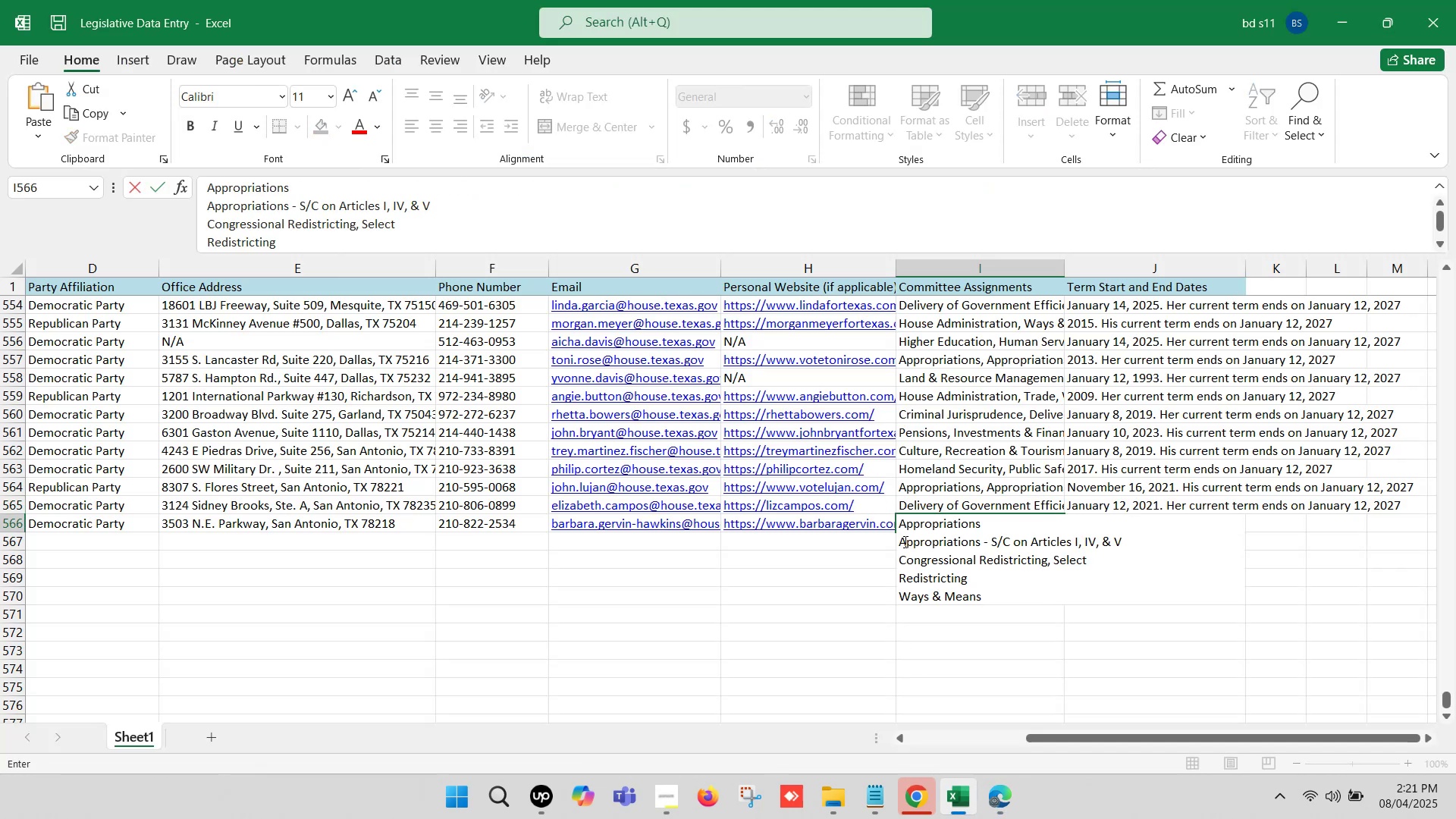 
left_click([904, 541])
 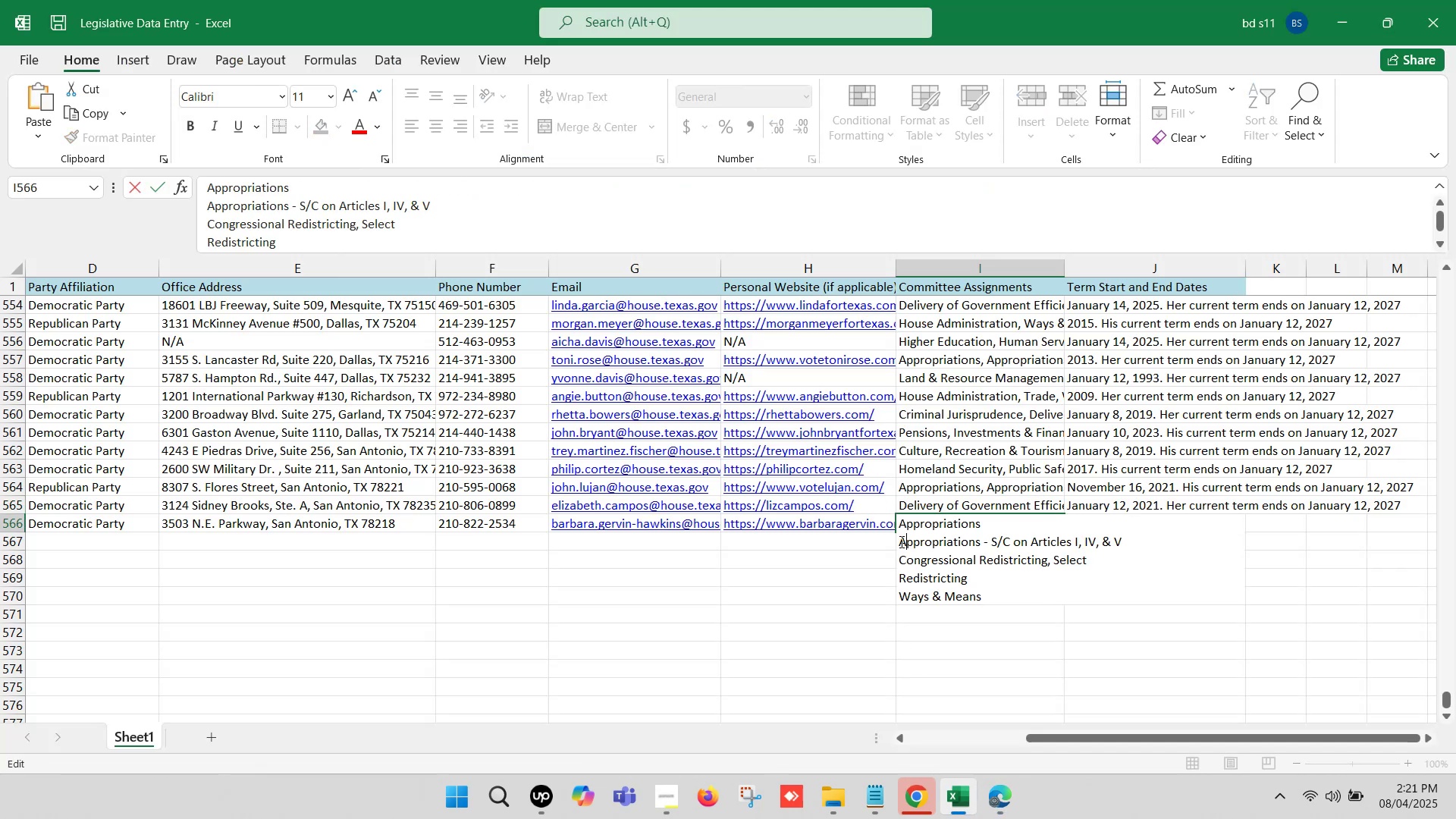 
left_click([900, 541])
 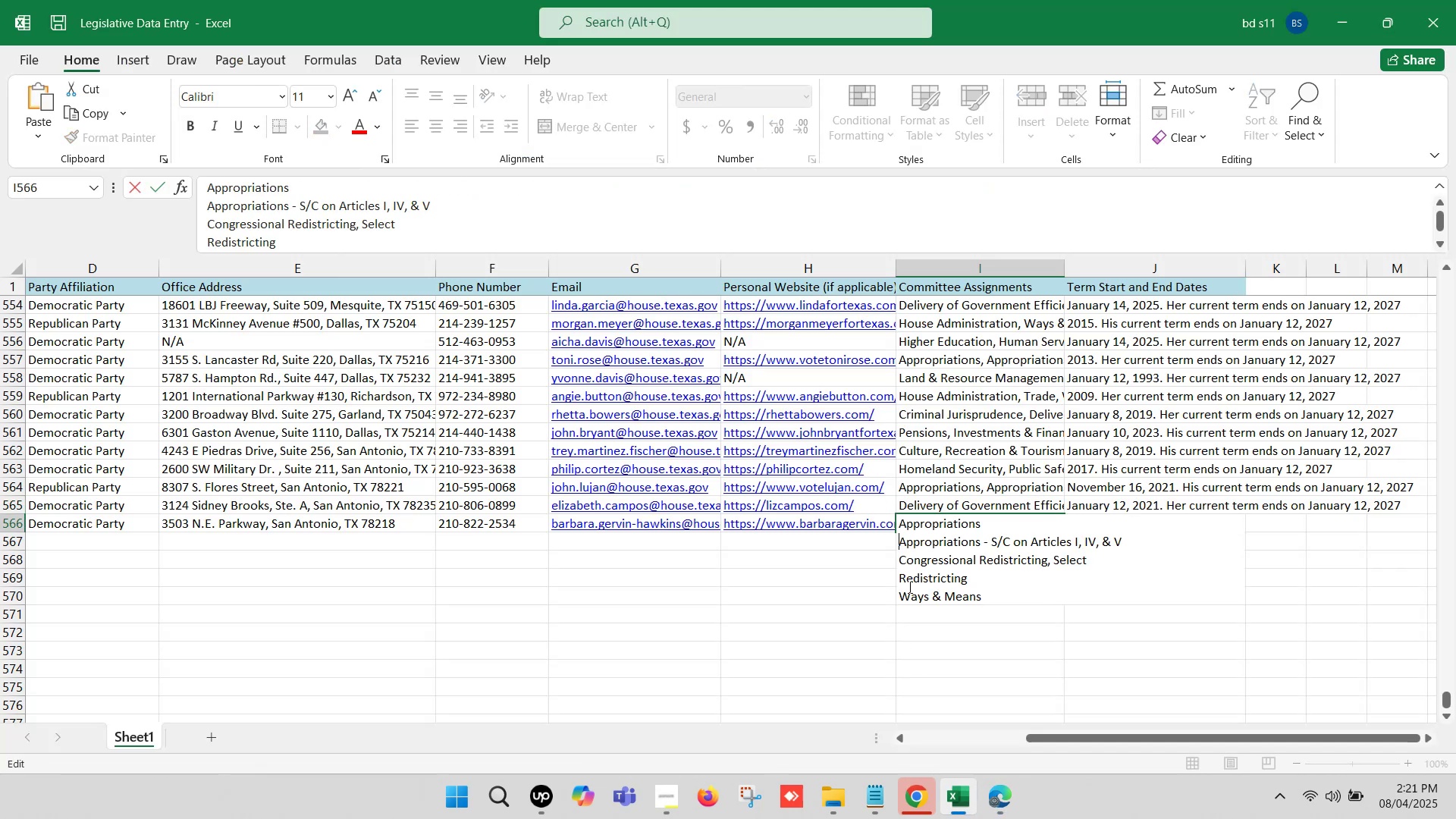 
key(Backspace)
 